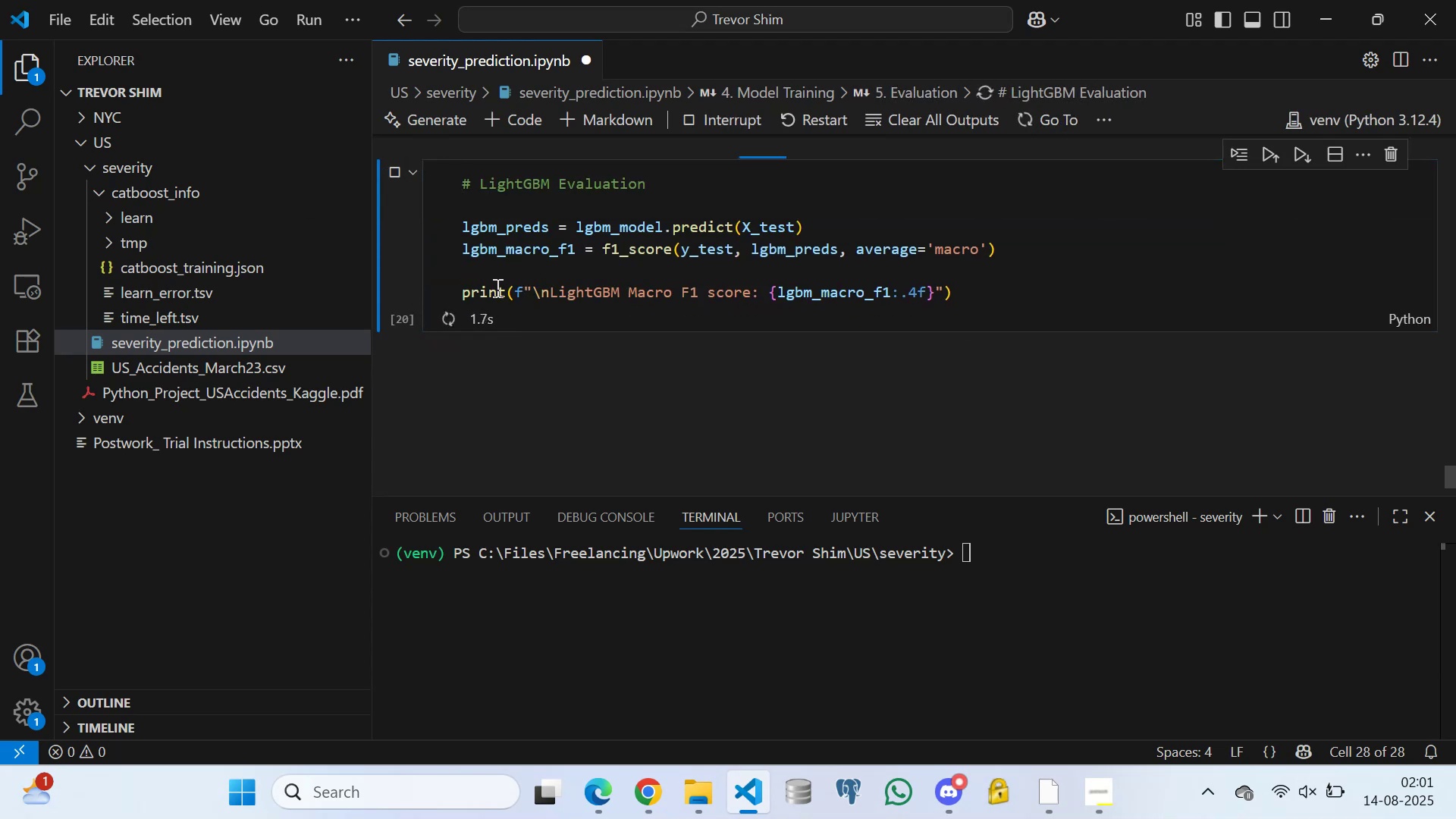 
left_click([516, 263])
 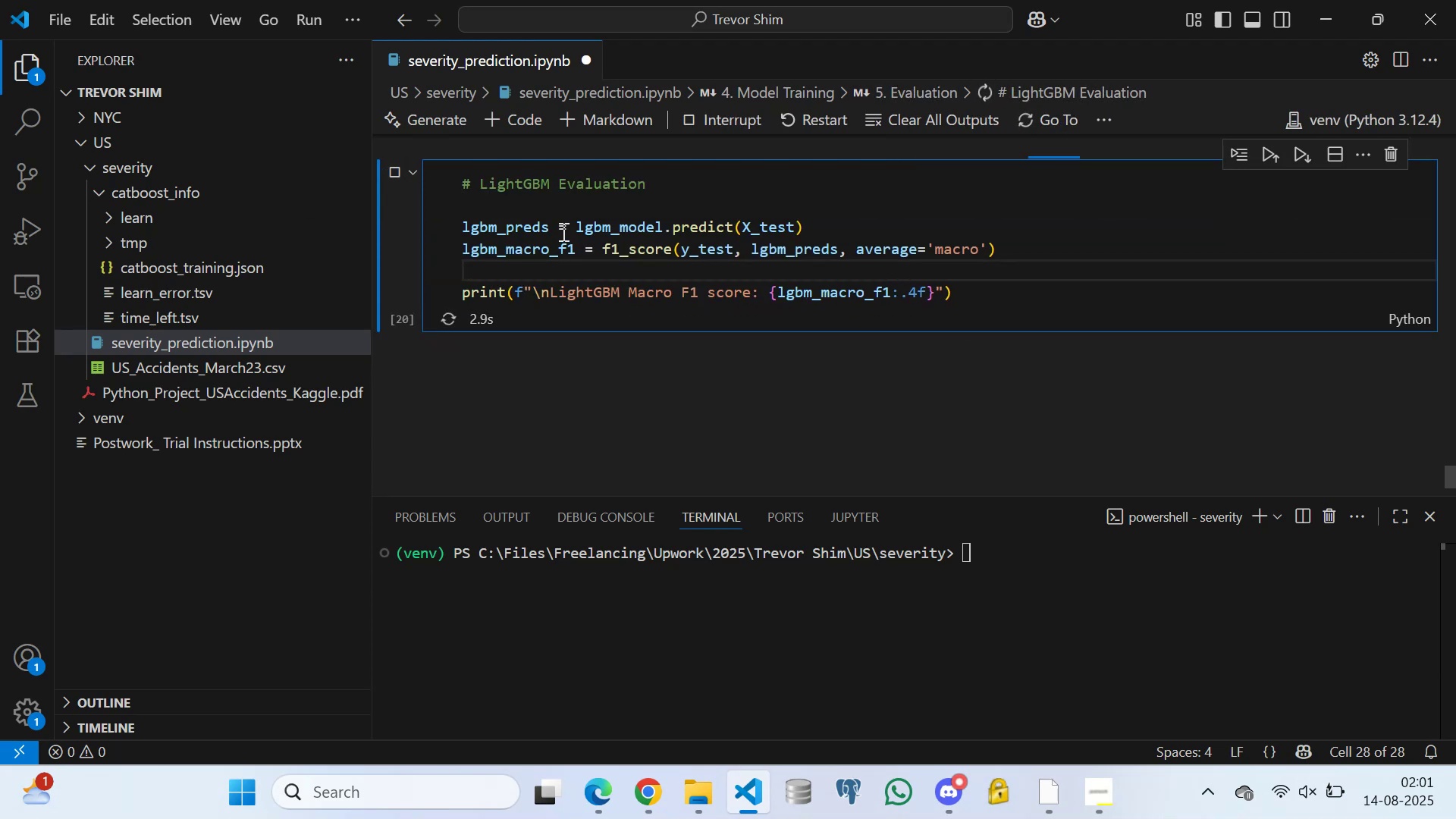 
left_click([562, 229])
 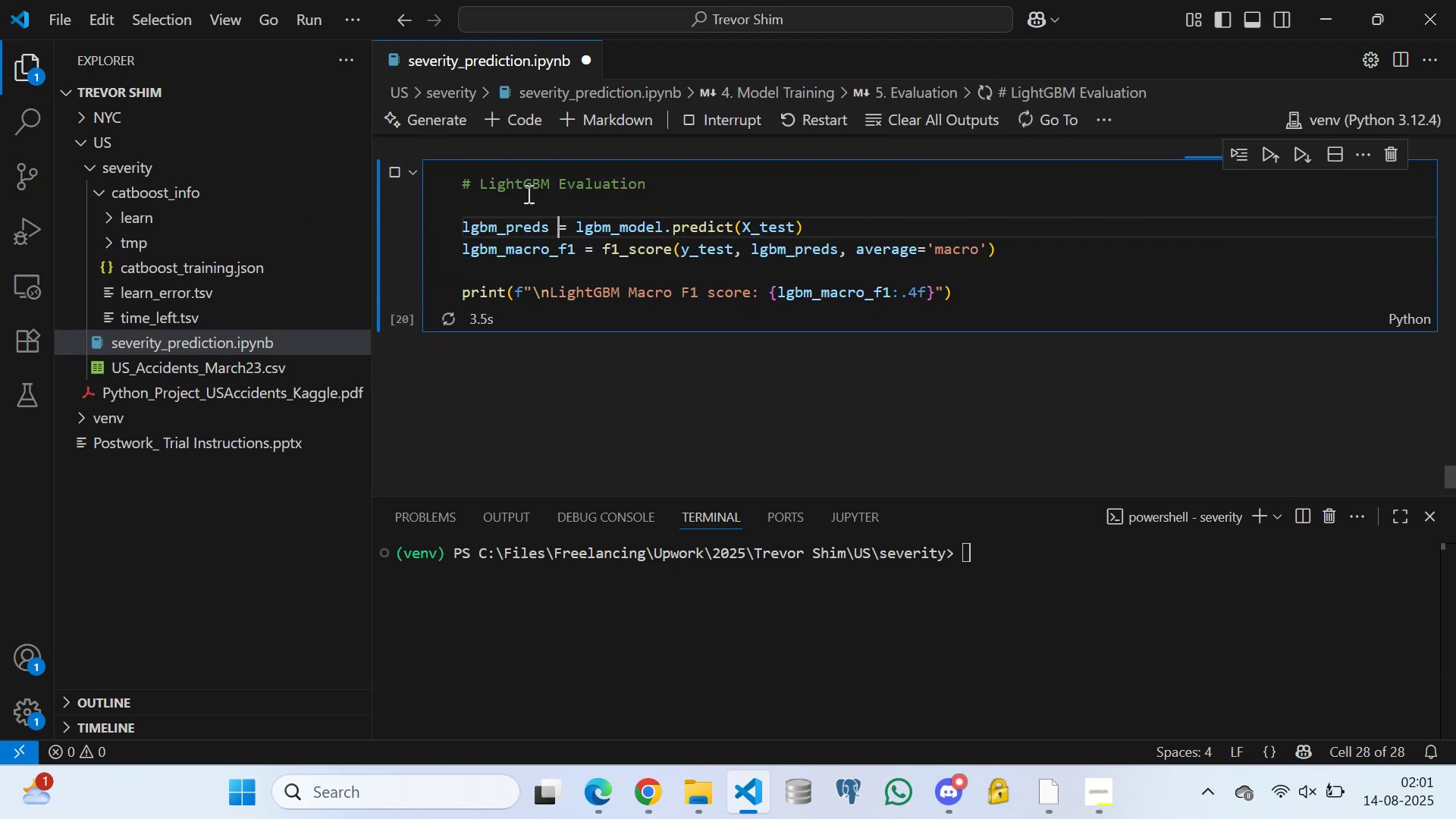 
left_click([524, 193])
 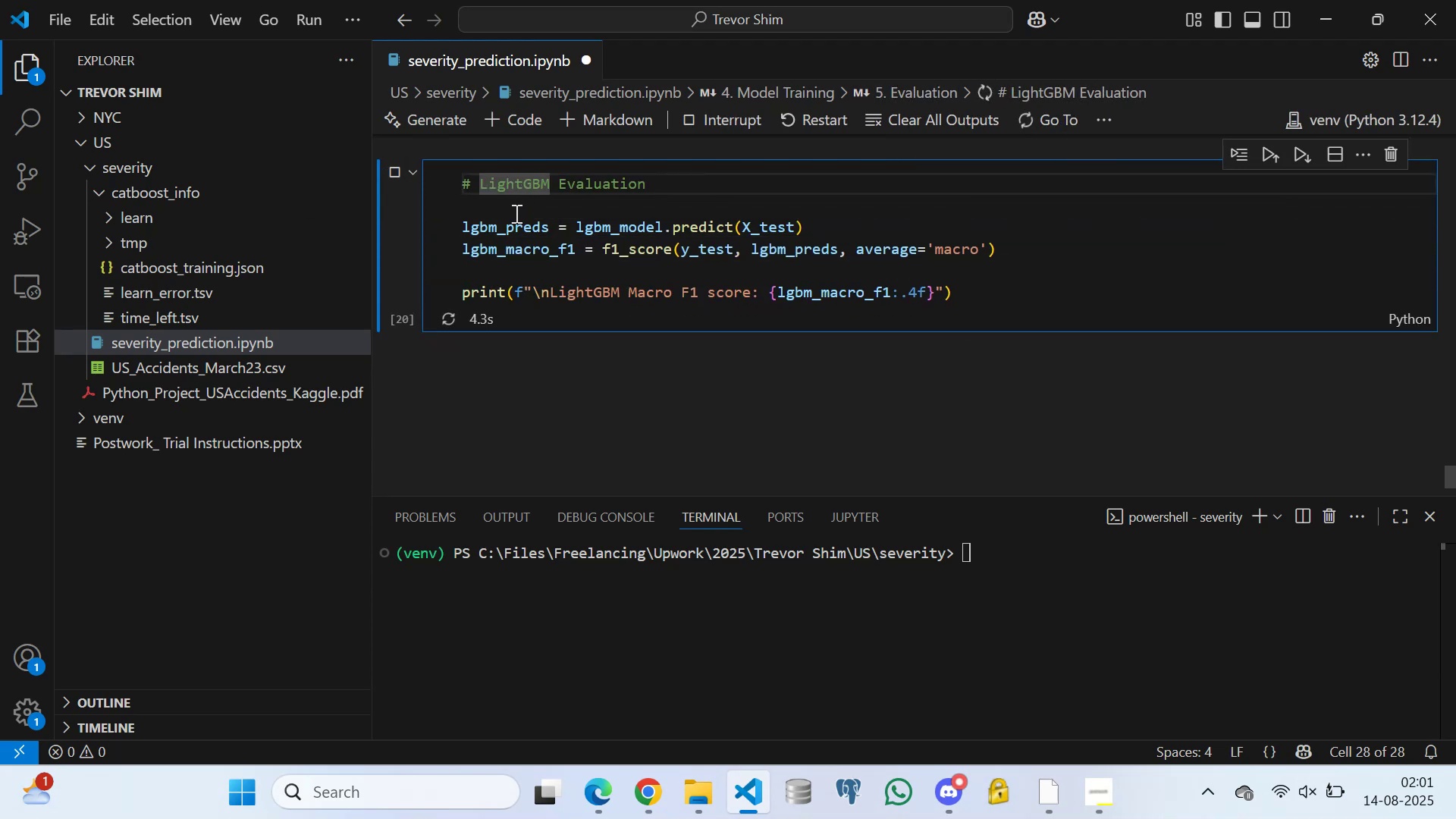 
left_click([513, 208])
 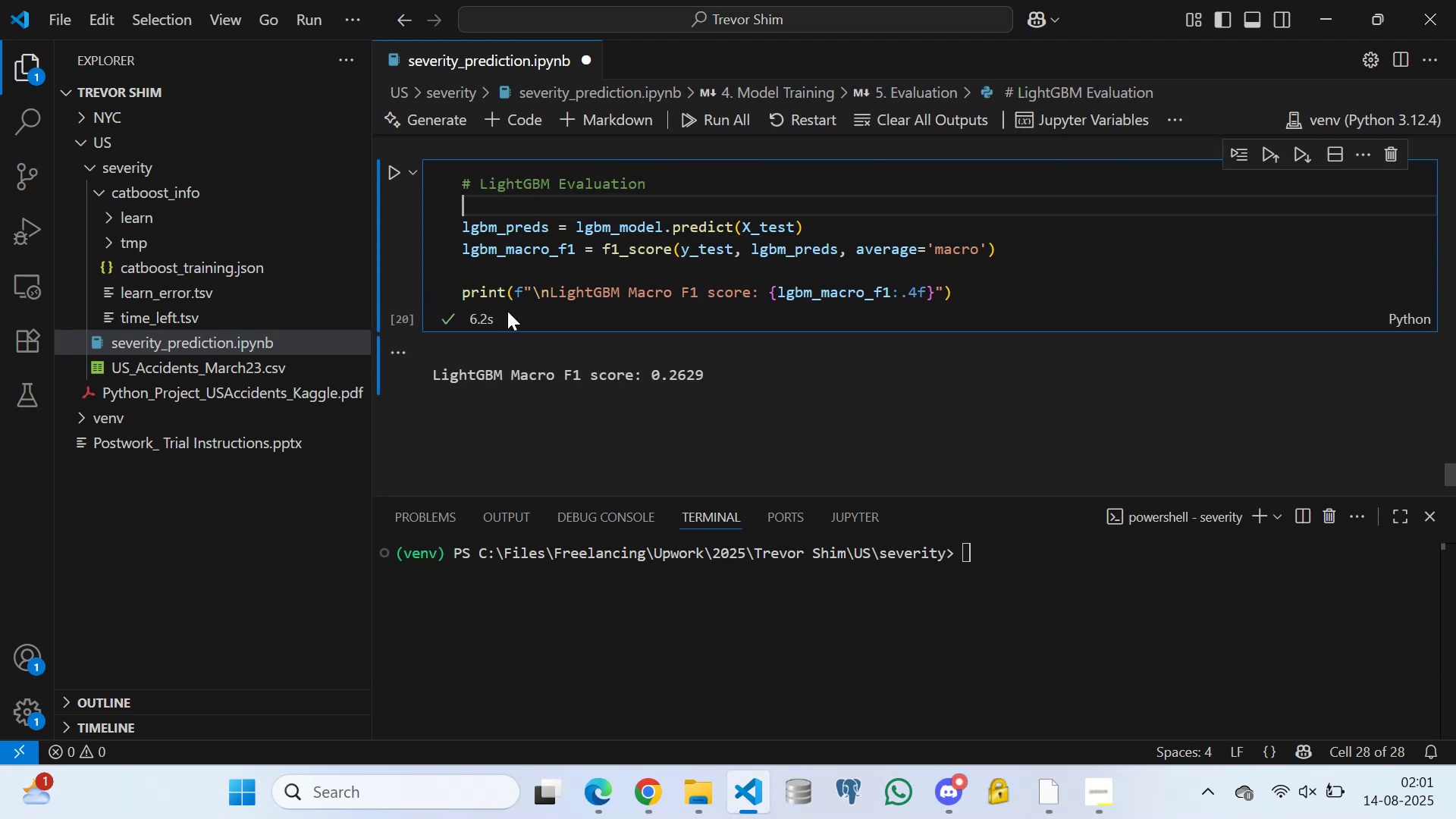 
left_click([552, 271])
 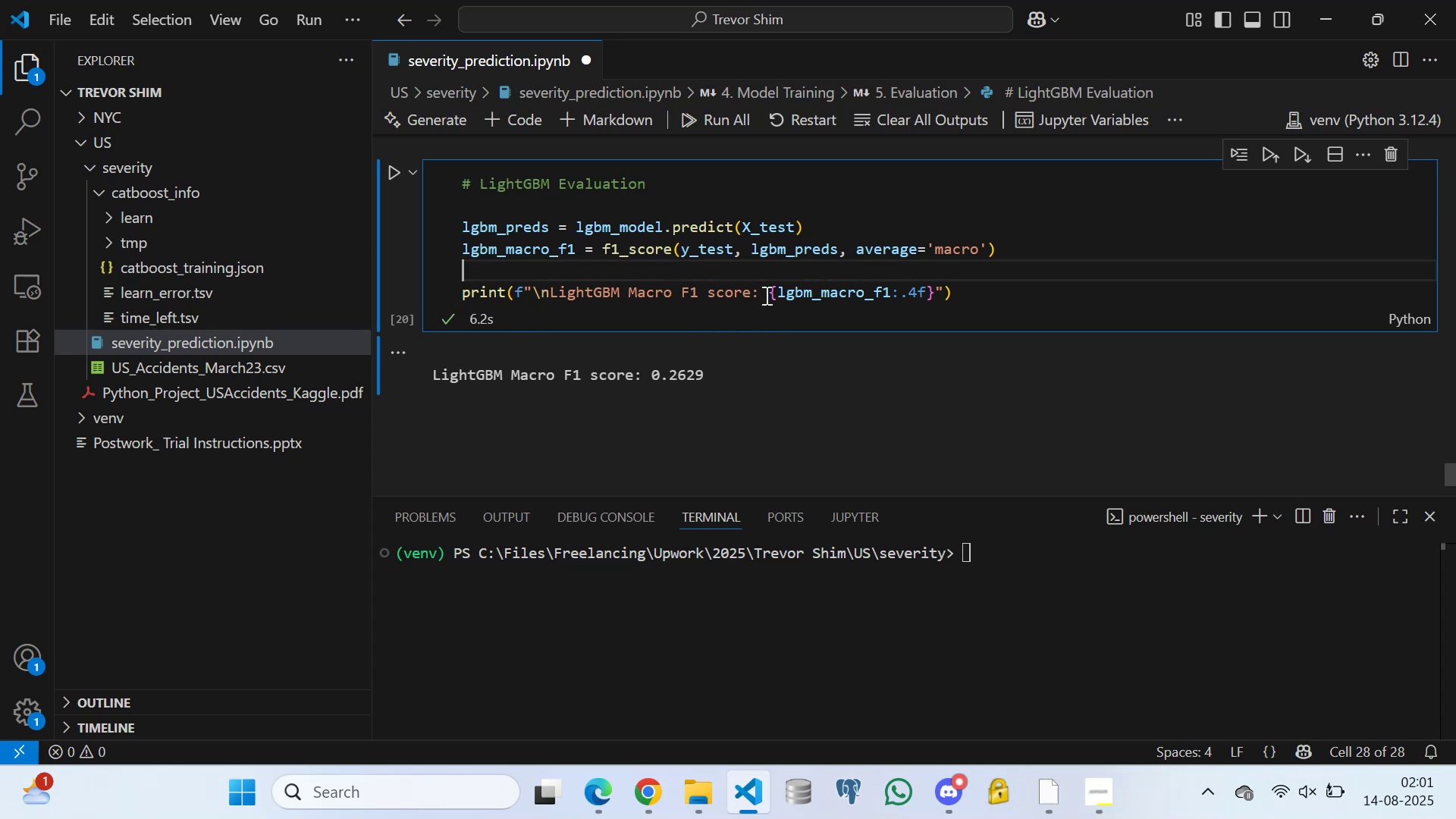 
left_click([765, 286])
 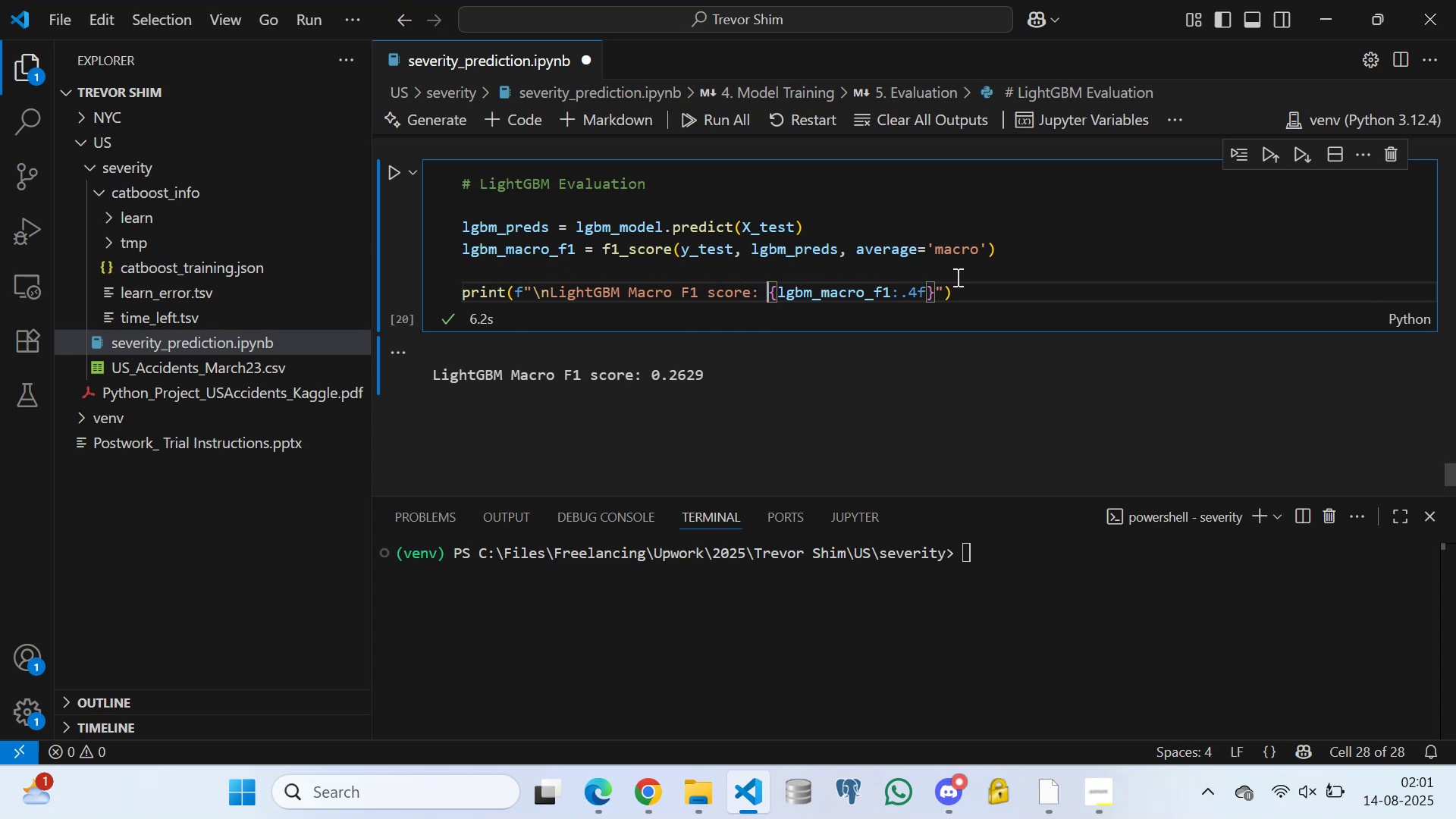 
left_click([962, 268])
 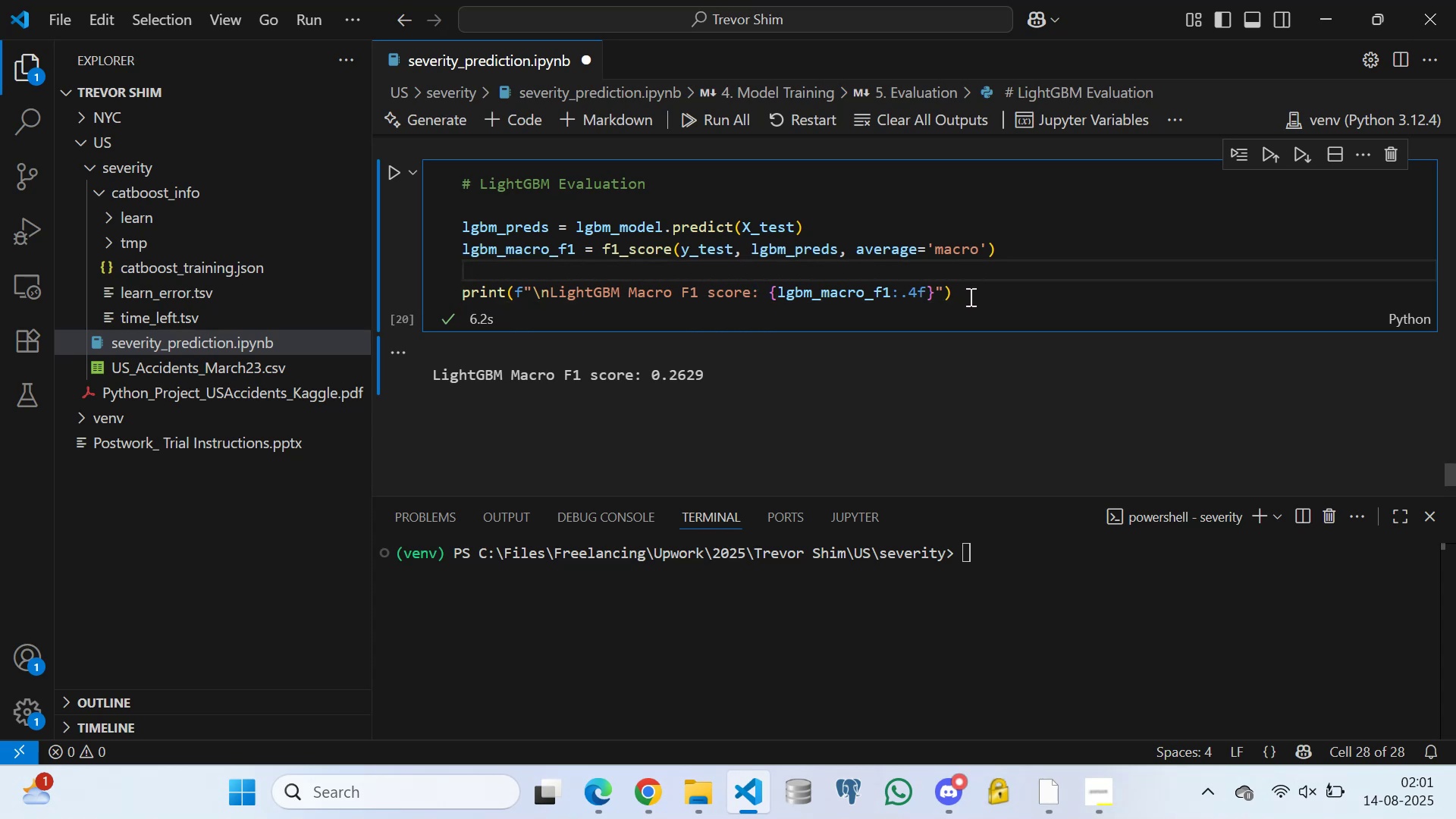 
left_click([969, 297])
 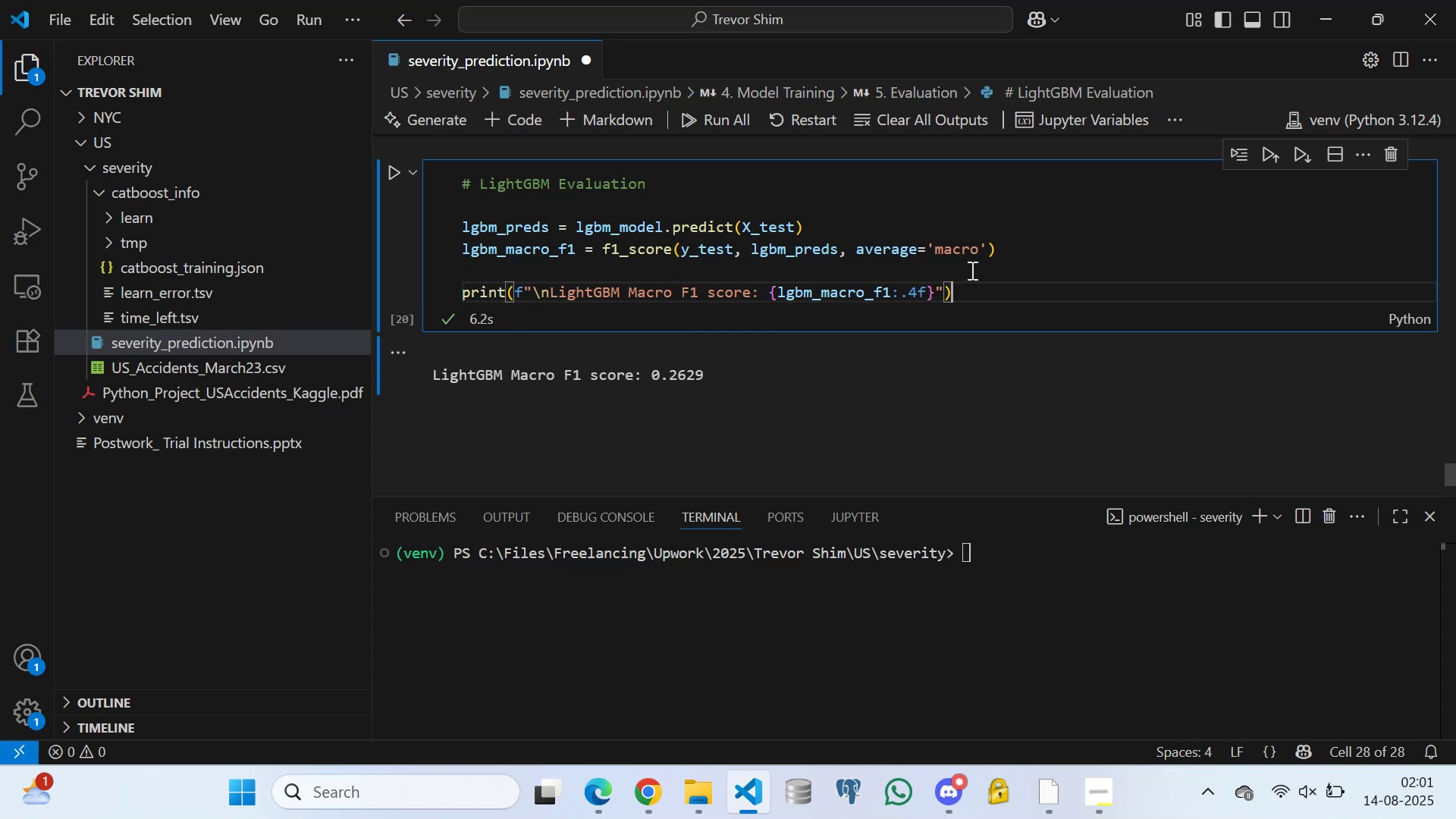 
left_click([970, 265])
 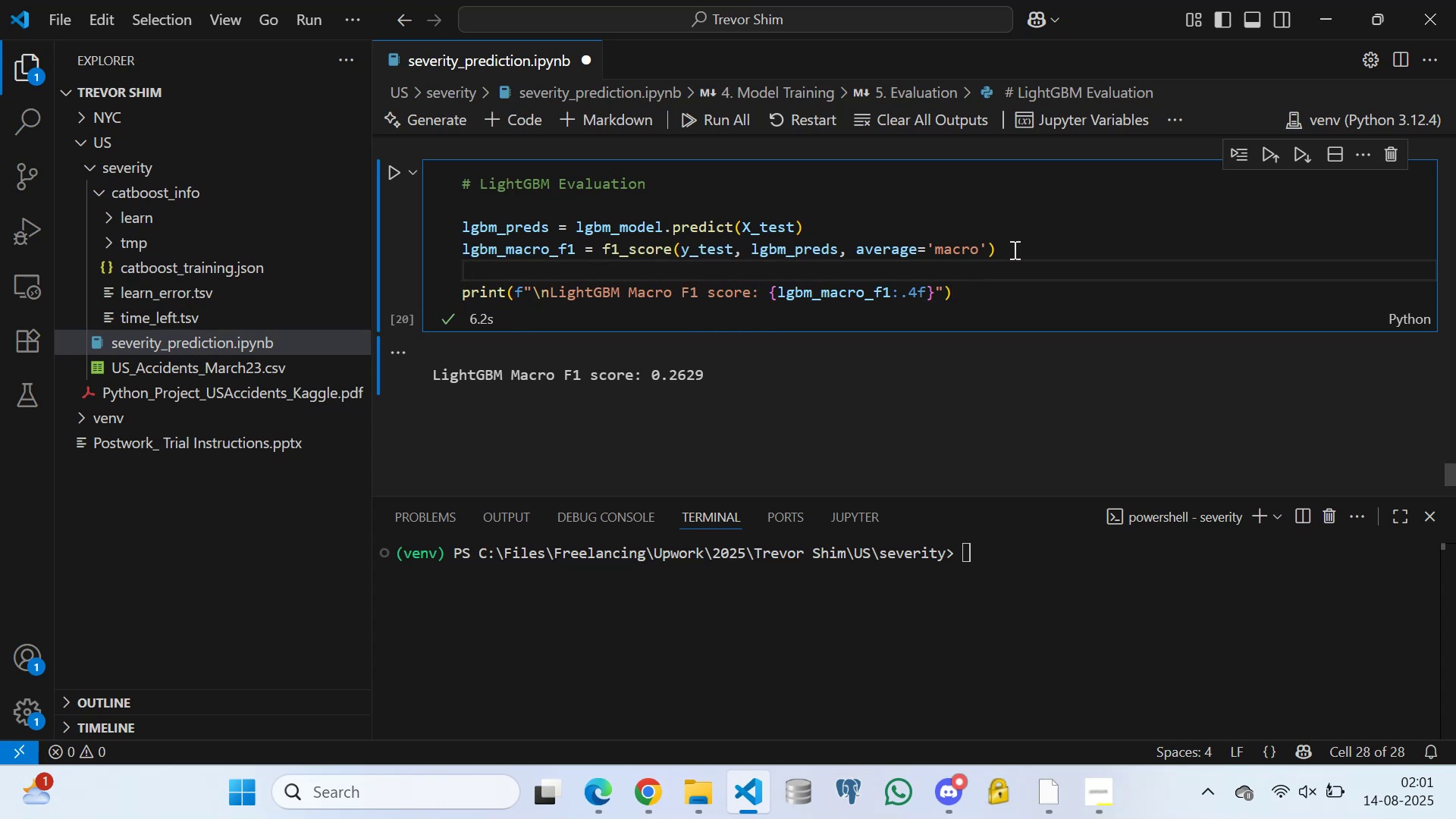 
left_click([1013, 248])
 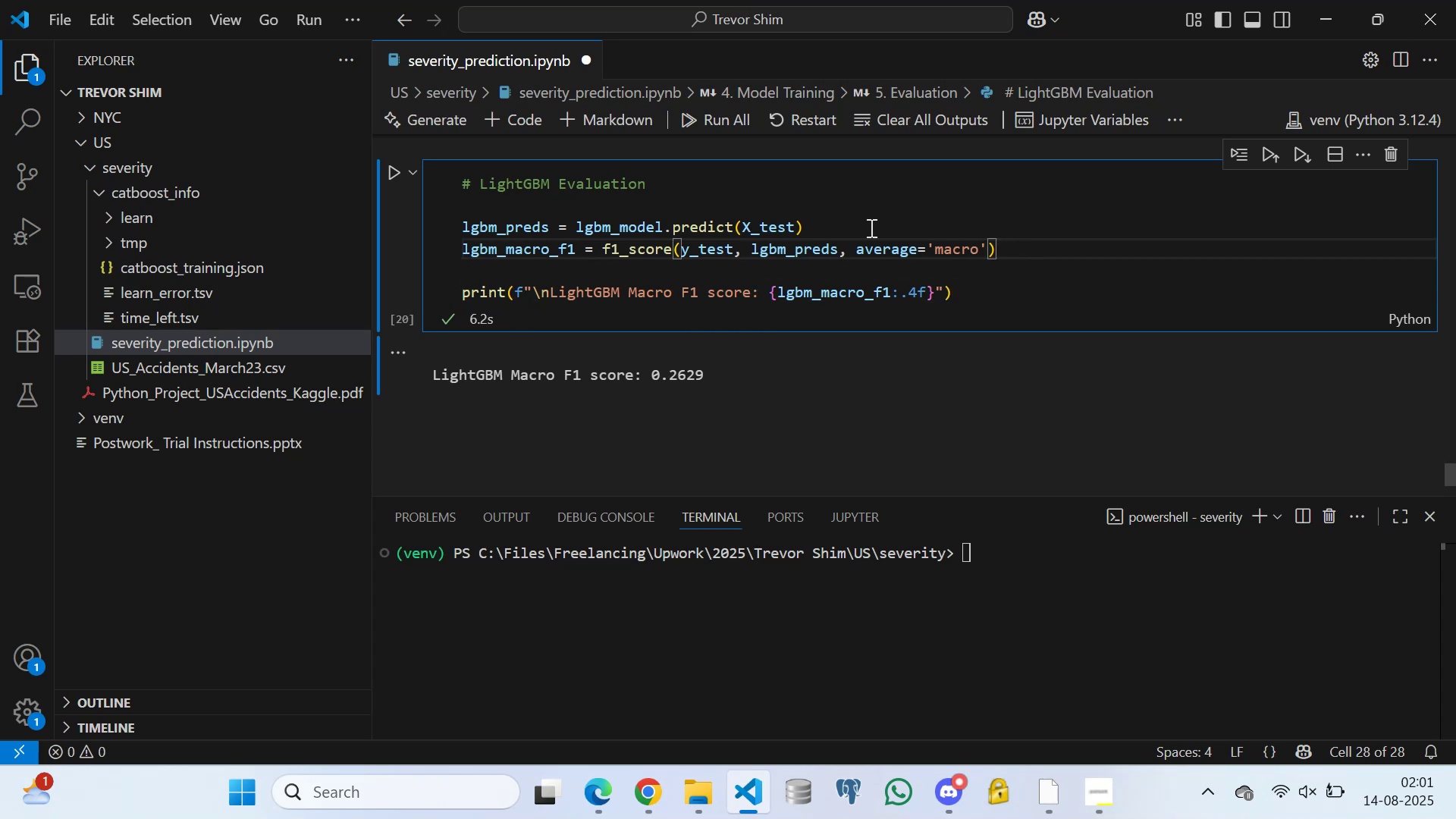 
left_click([866, 228])
 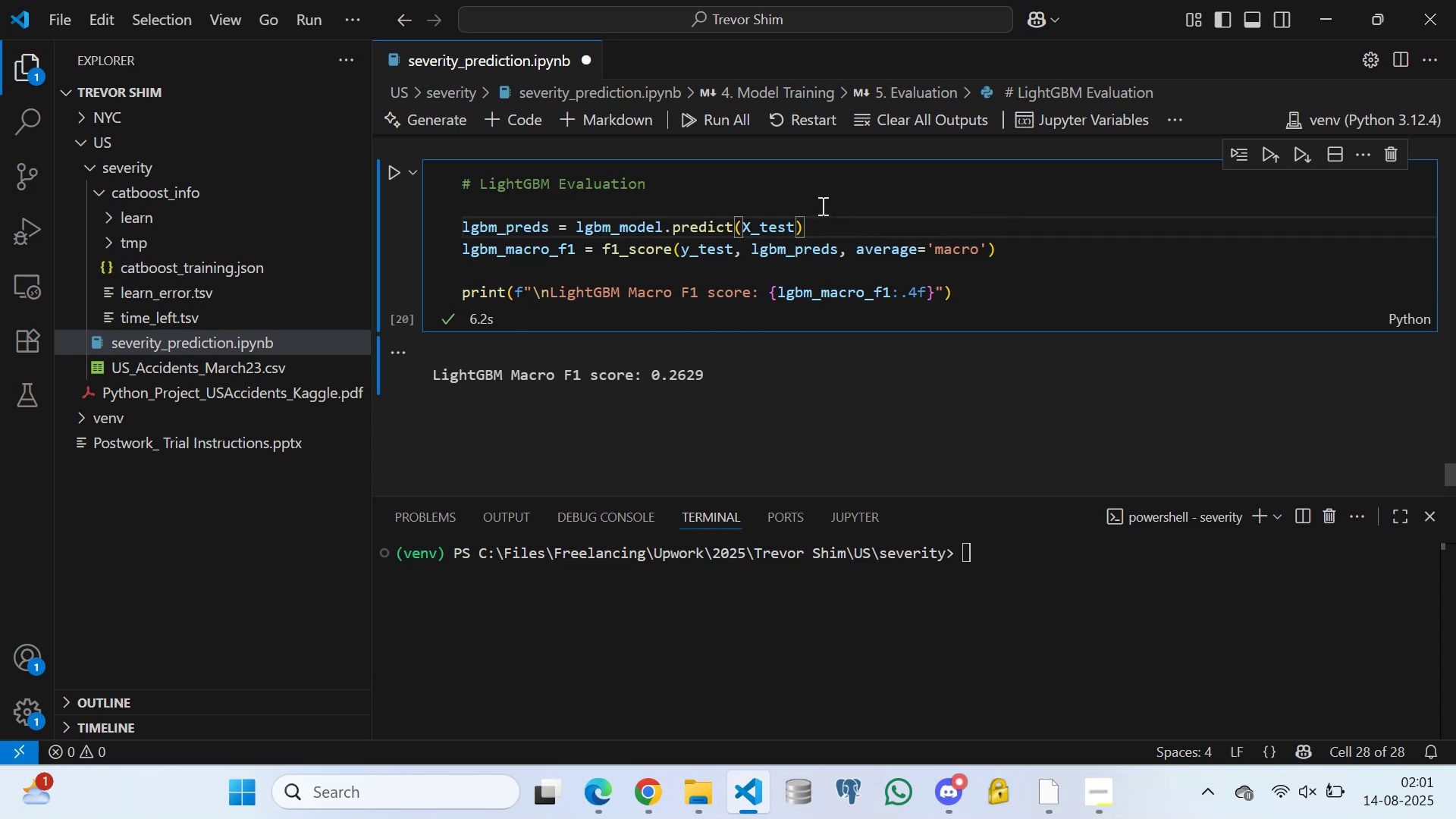 
left_click([821, 206])
 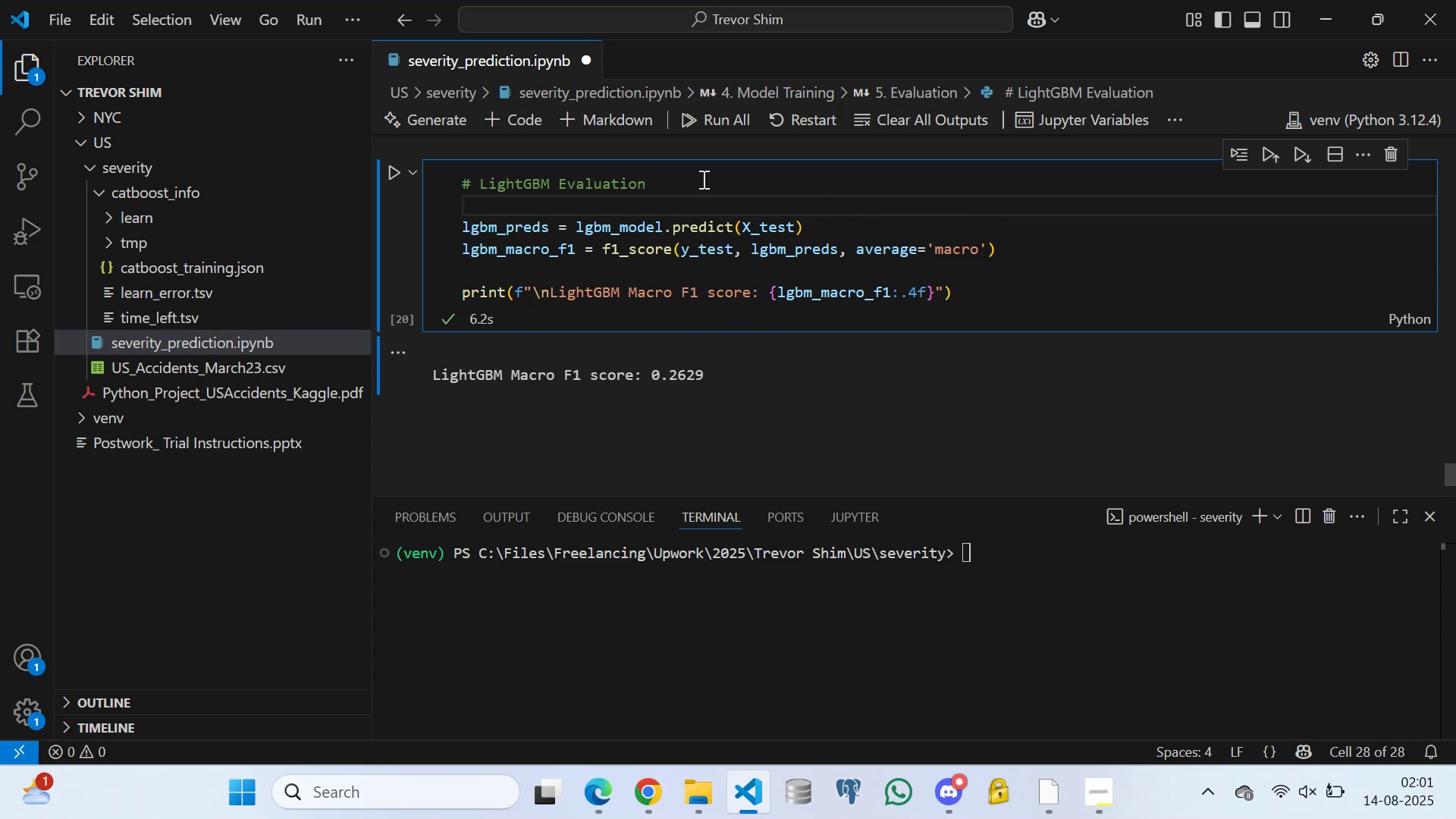 
left_click([699, 179])
 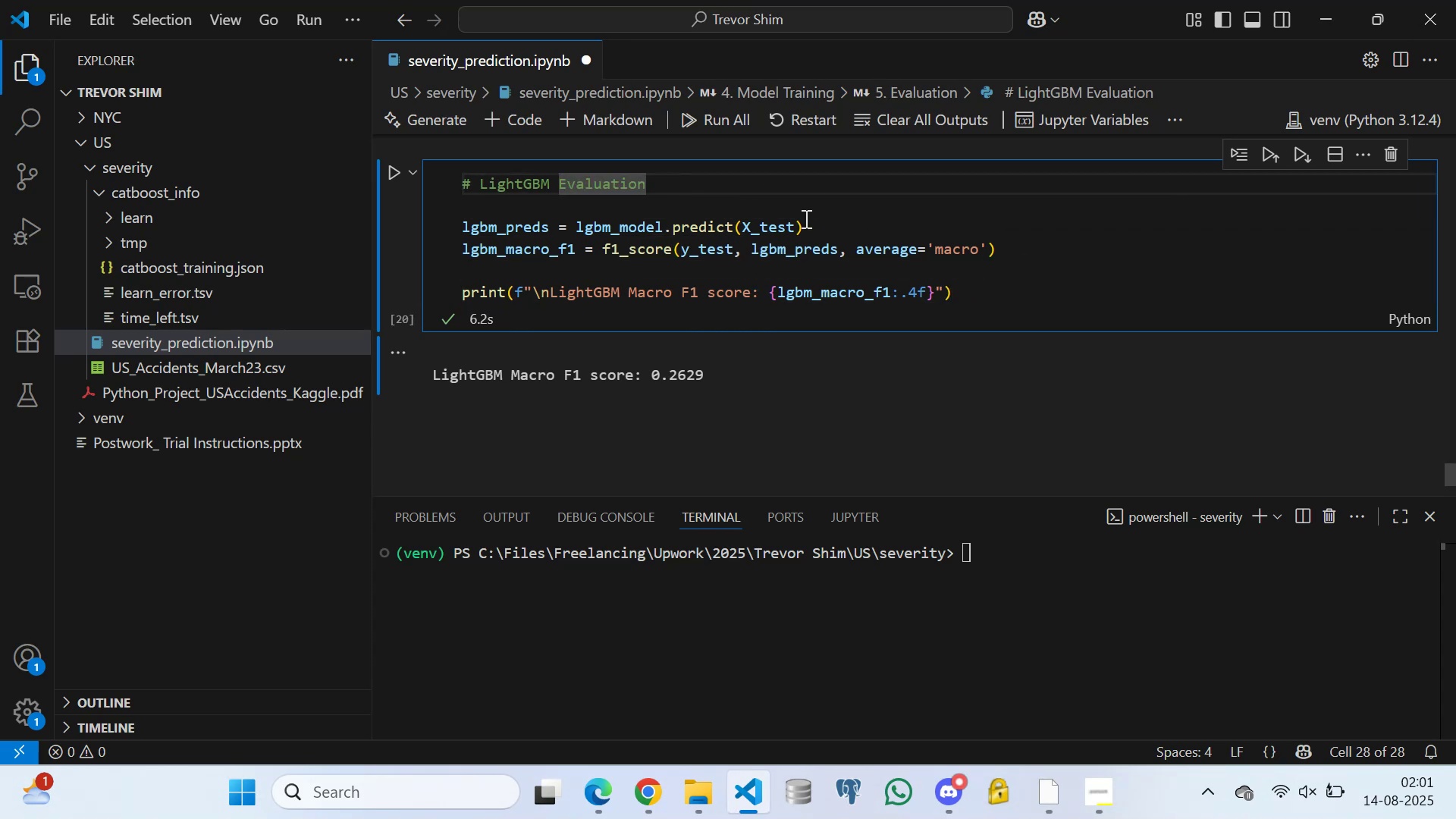 
left_click([839, 226])
 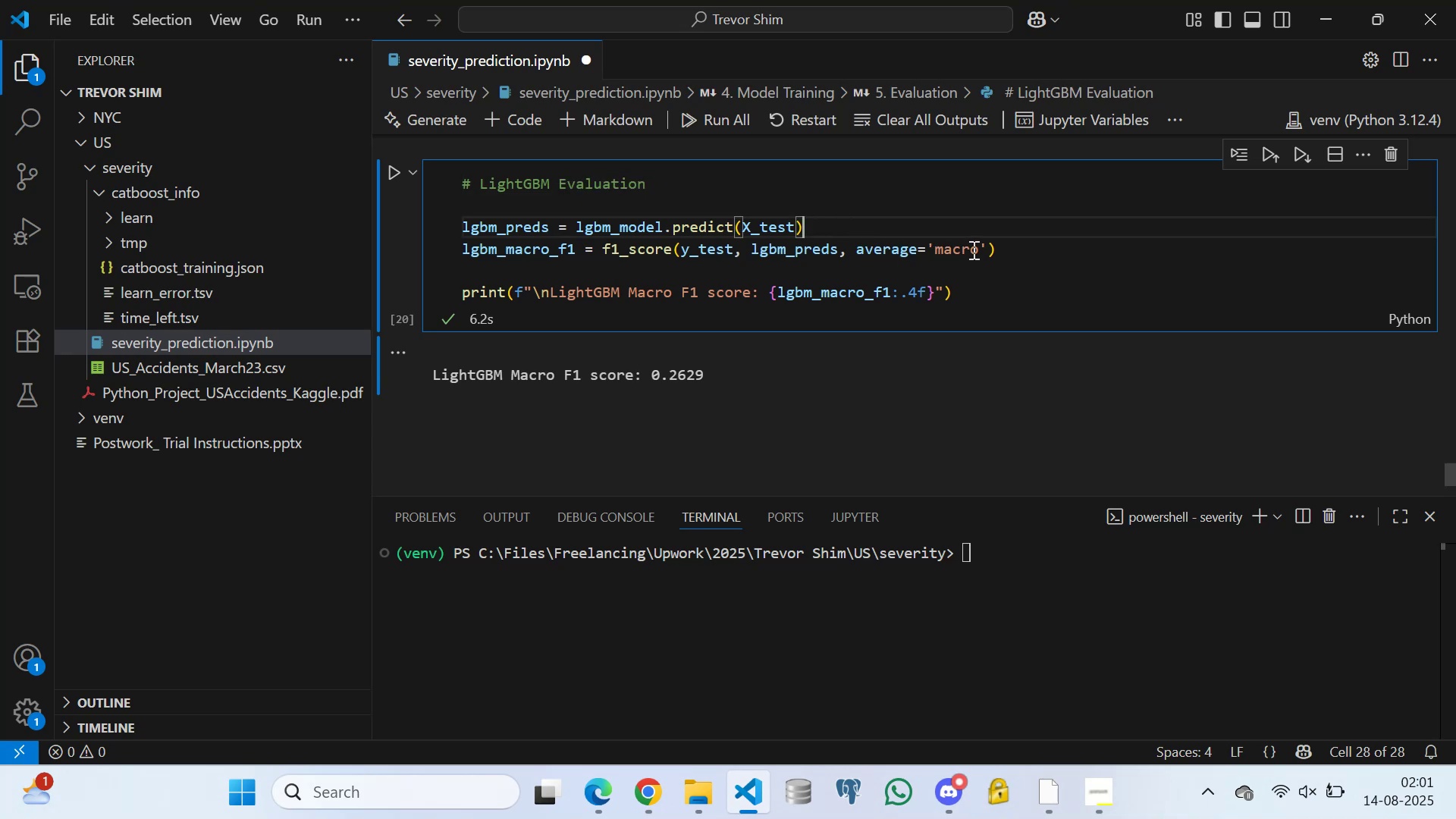 
left_click([1007, 246])
 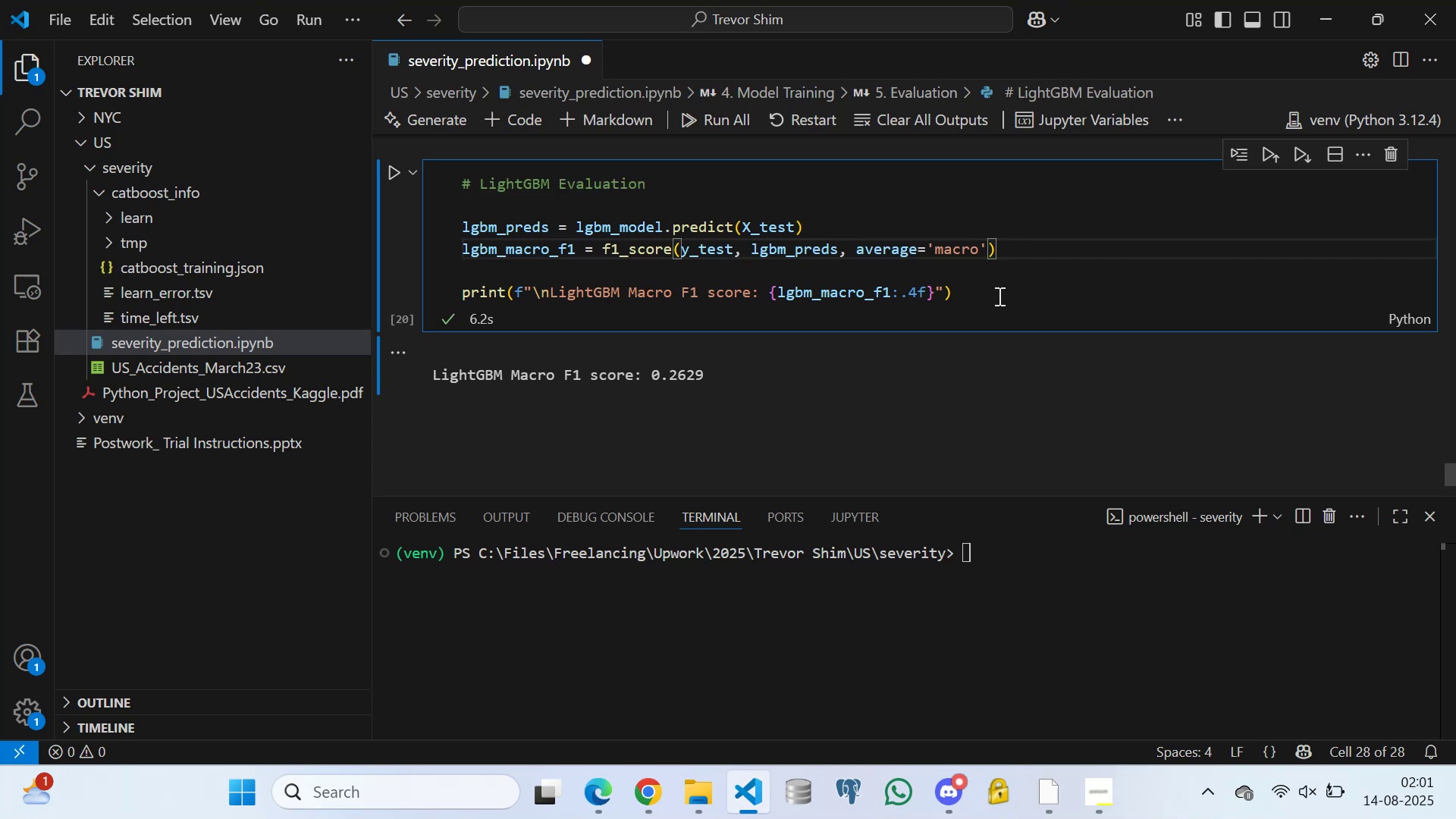 
left_click([997, 297])
 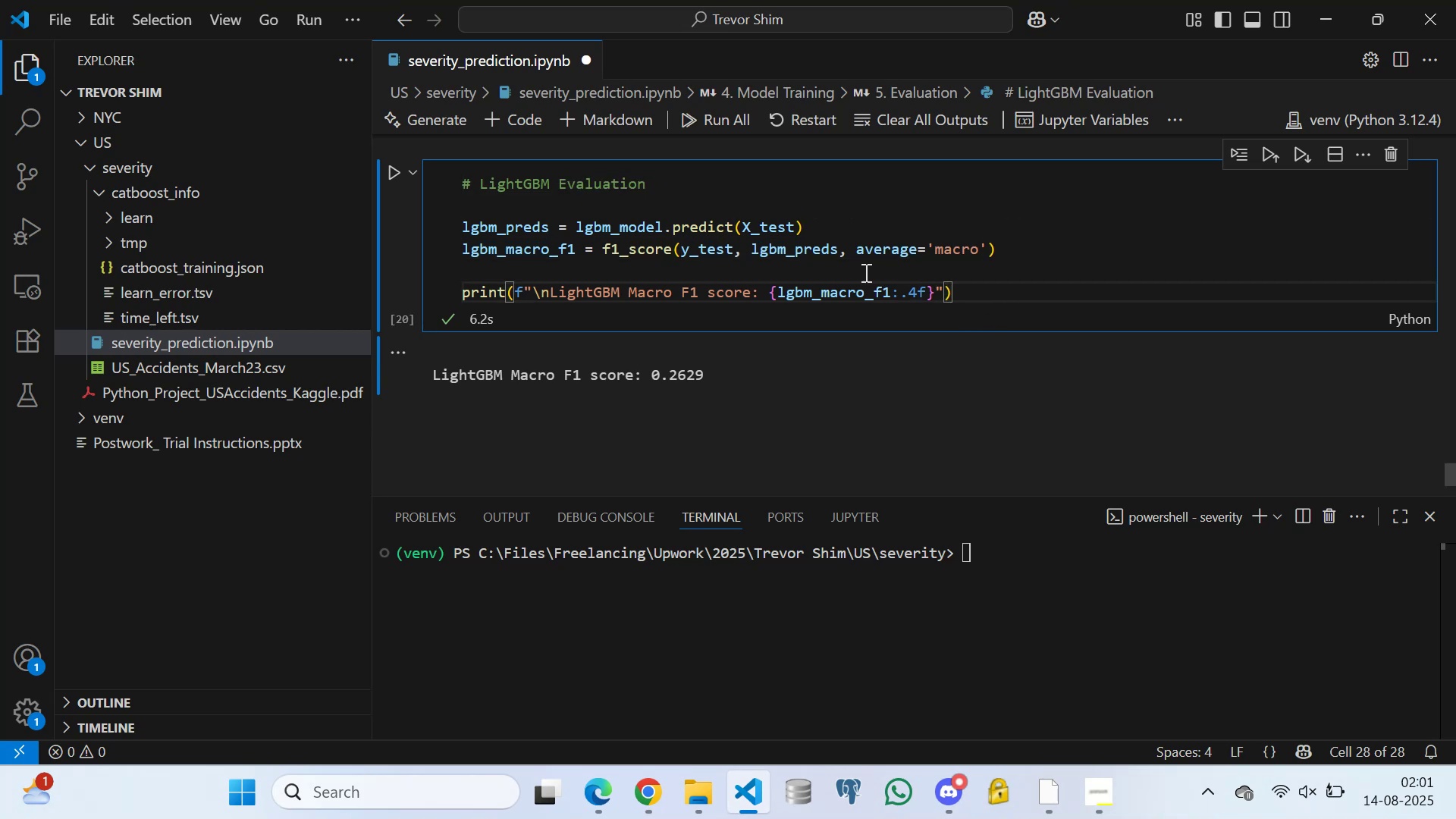 
scroll: coordinate [671, 385], scroll_direction: down, amount: 1.0
 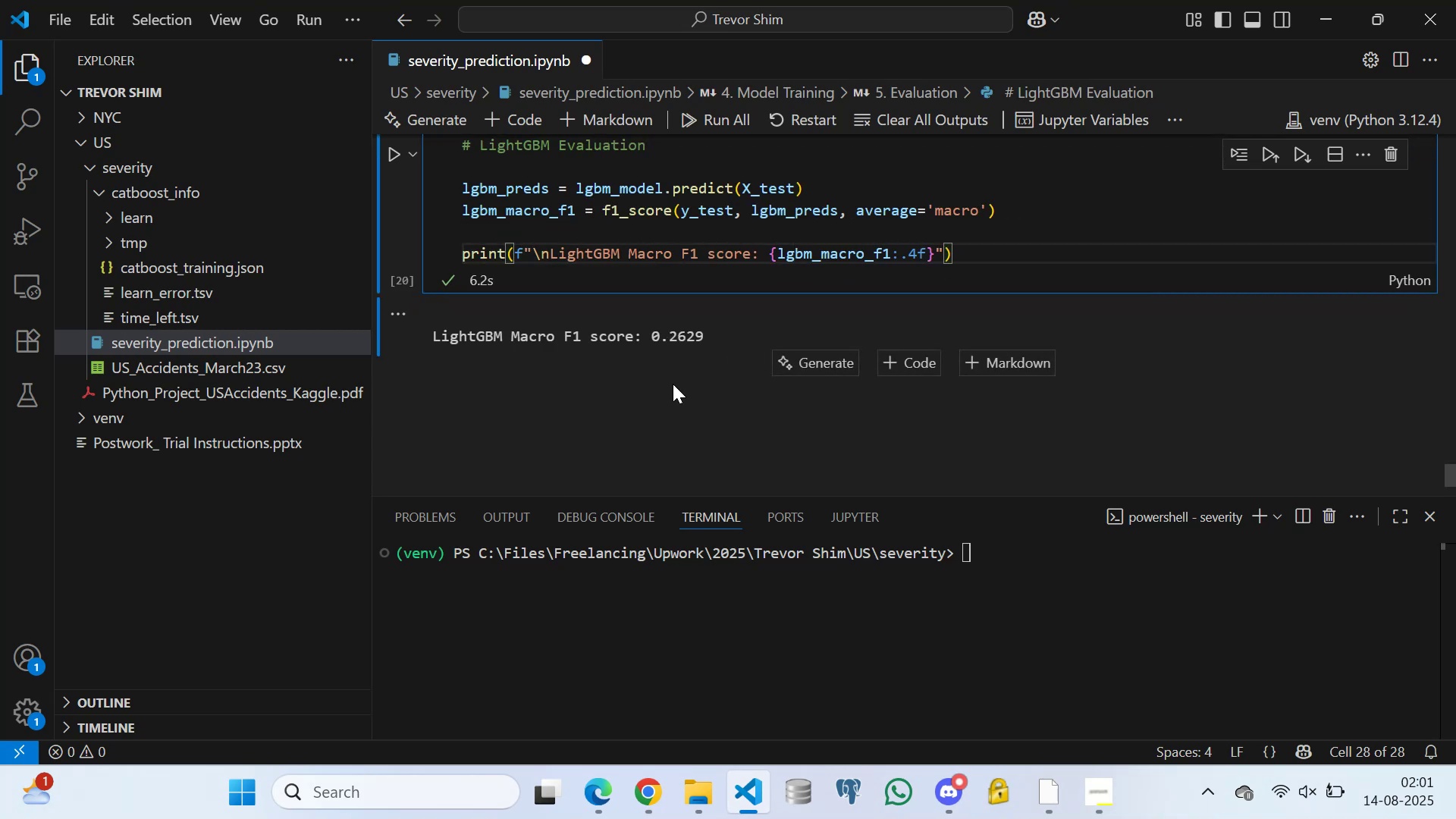 
key(Control+S)
 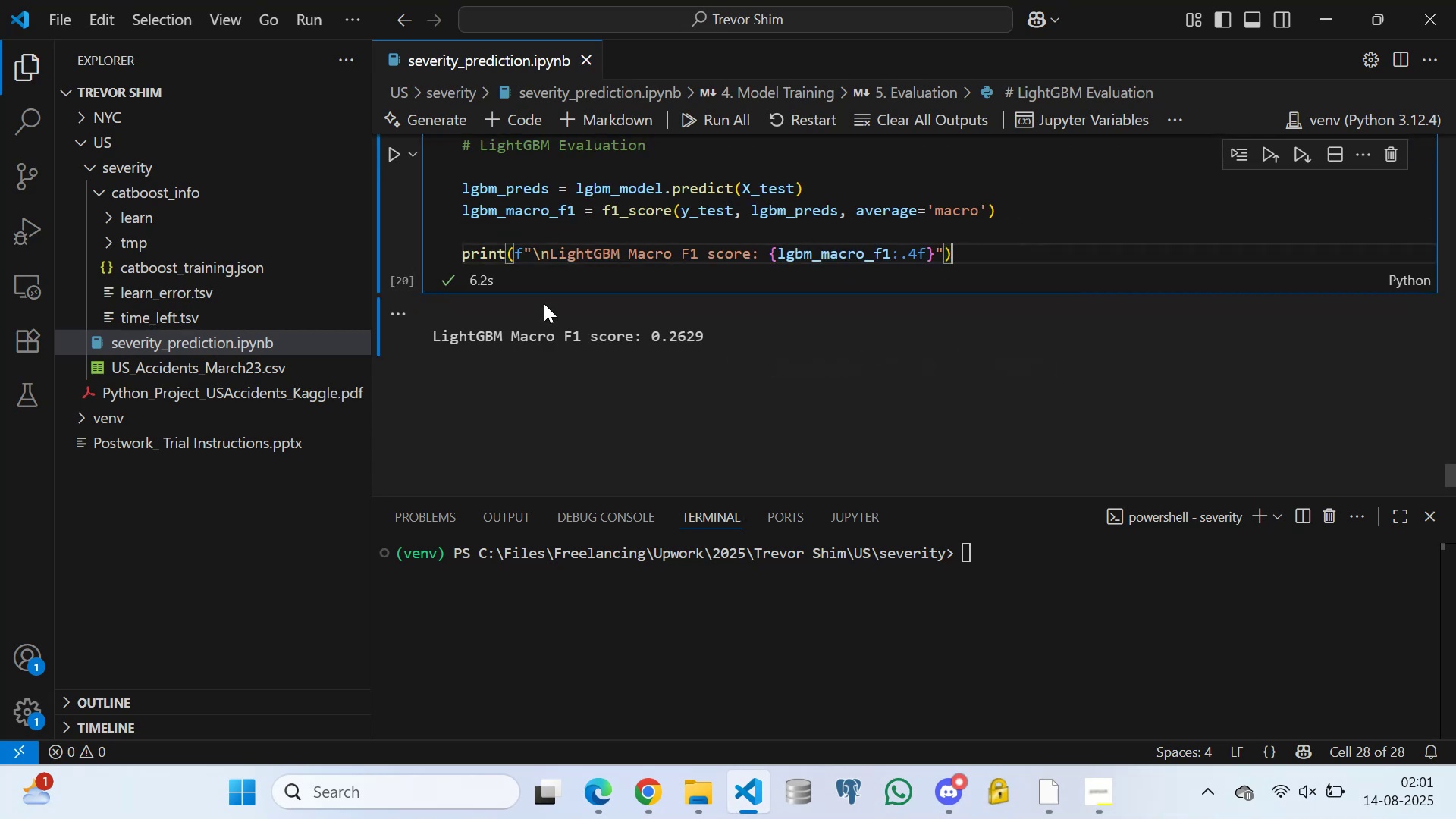 
scroll: coordinate [503, 327], scroll_direction: down, amount: 1.0
 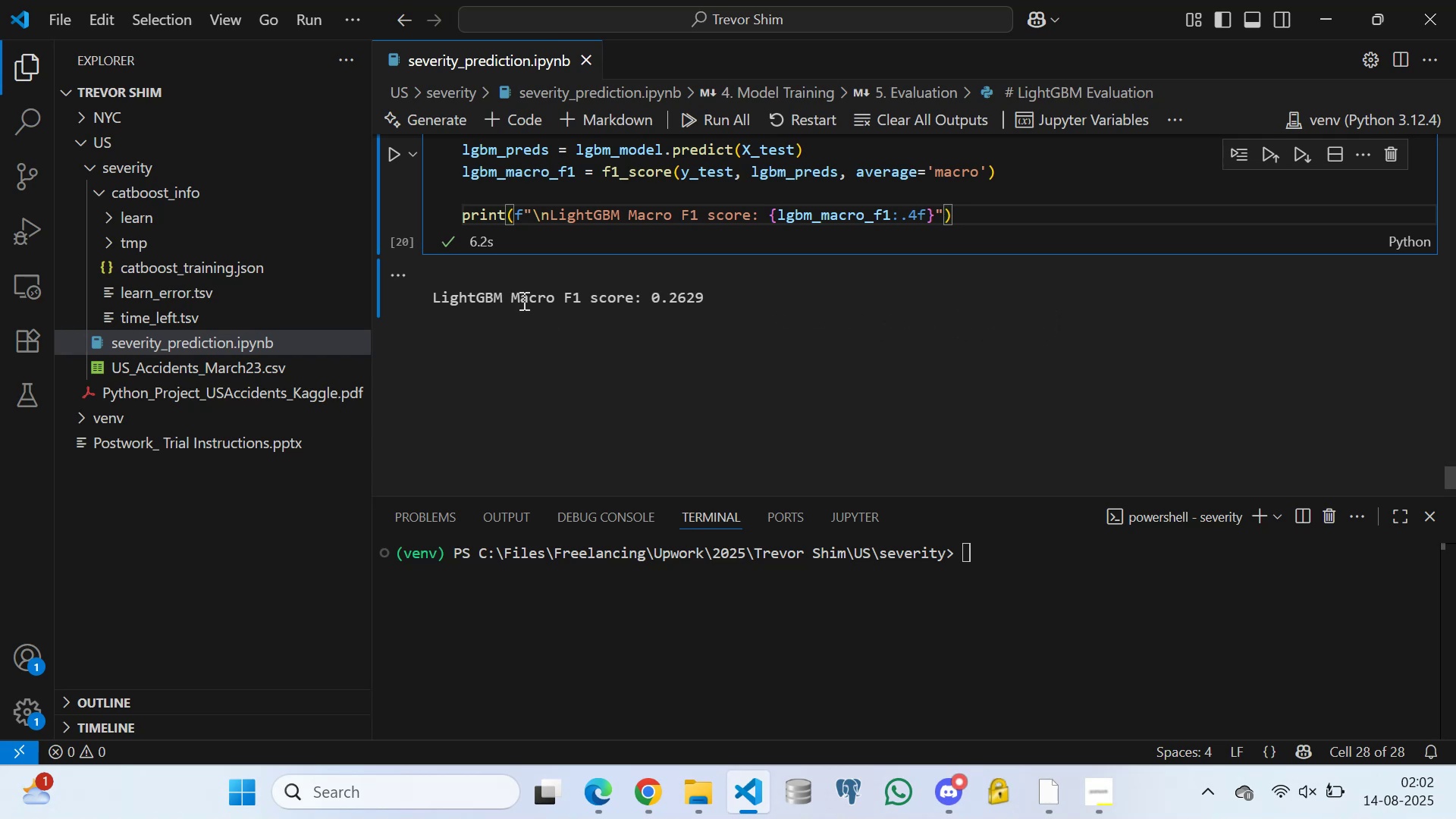 
wait(6.78)
 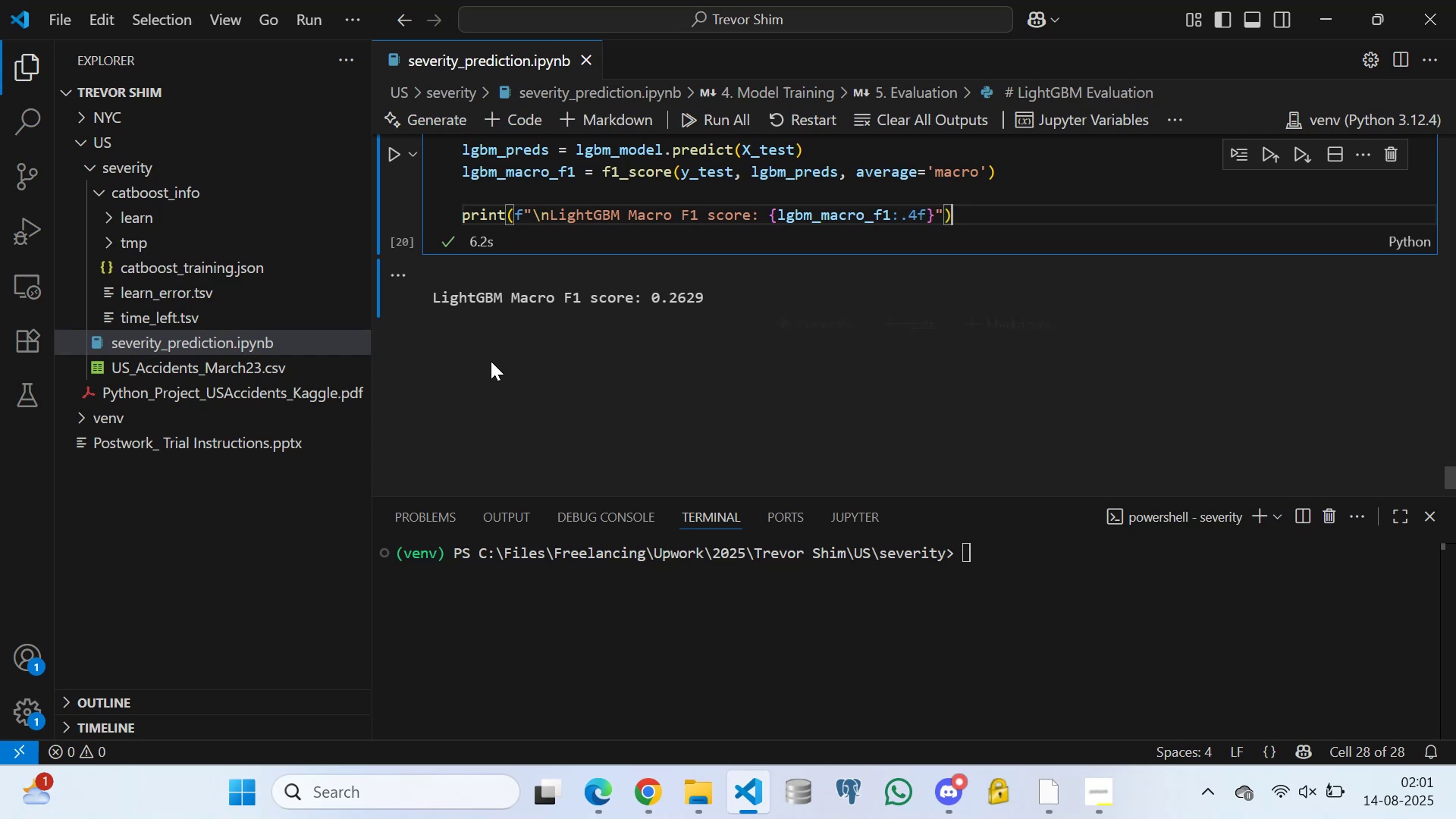 
left_click([526, 193])
 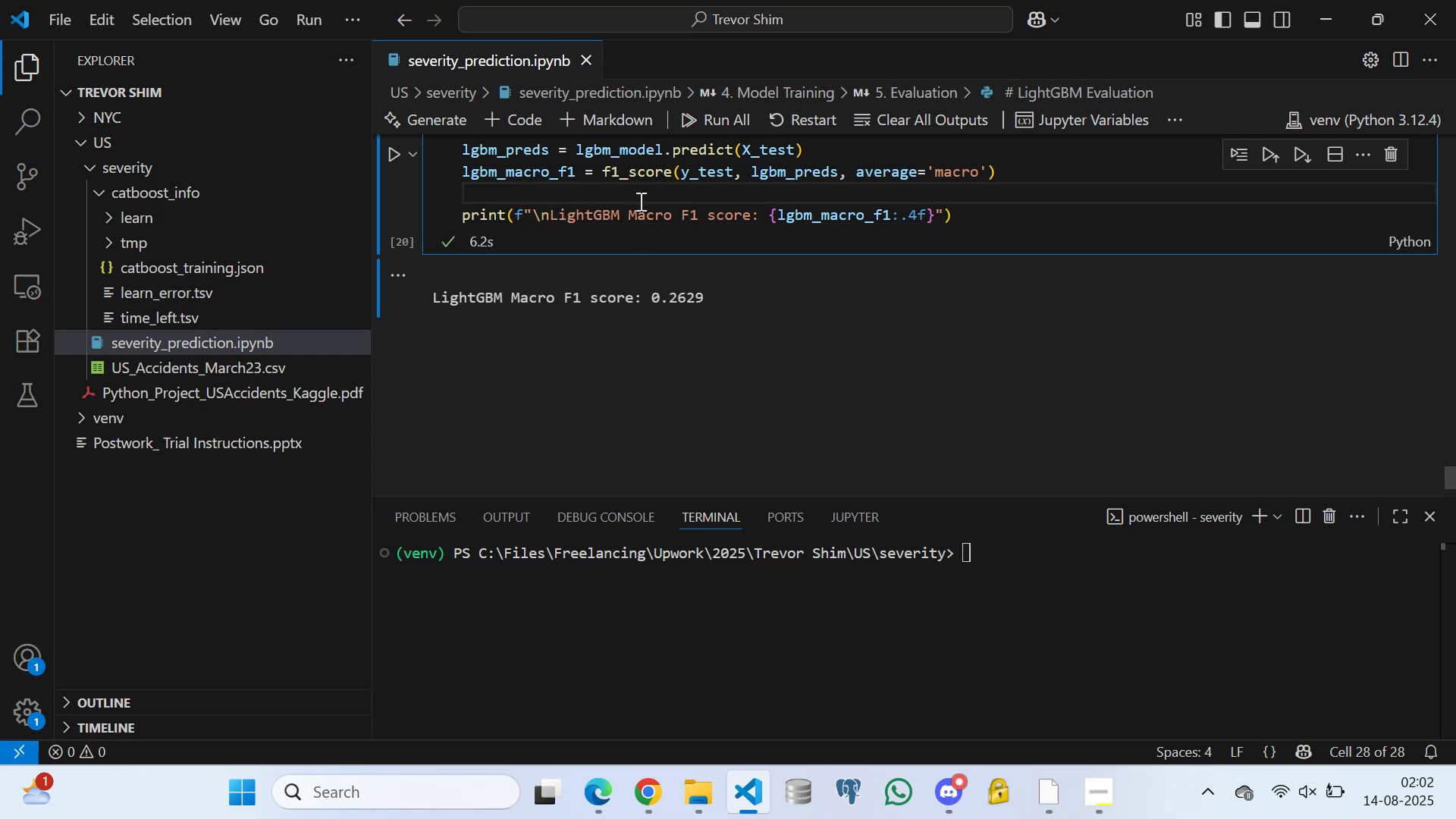 
scroll: coordinate [560, 290], scroll_direction: up, amount: 3.0
 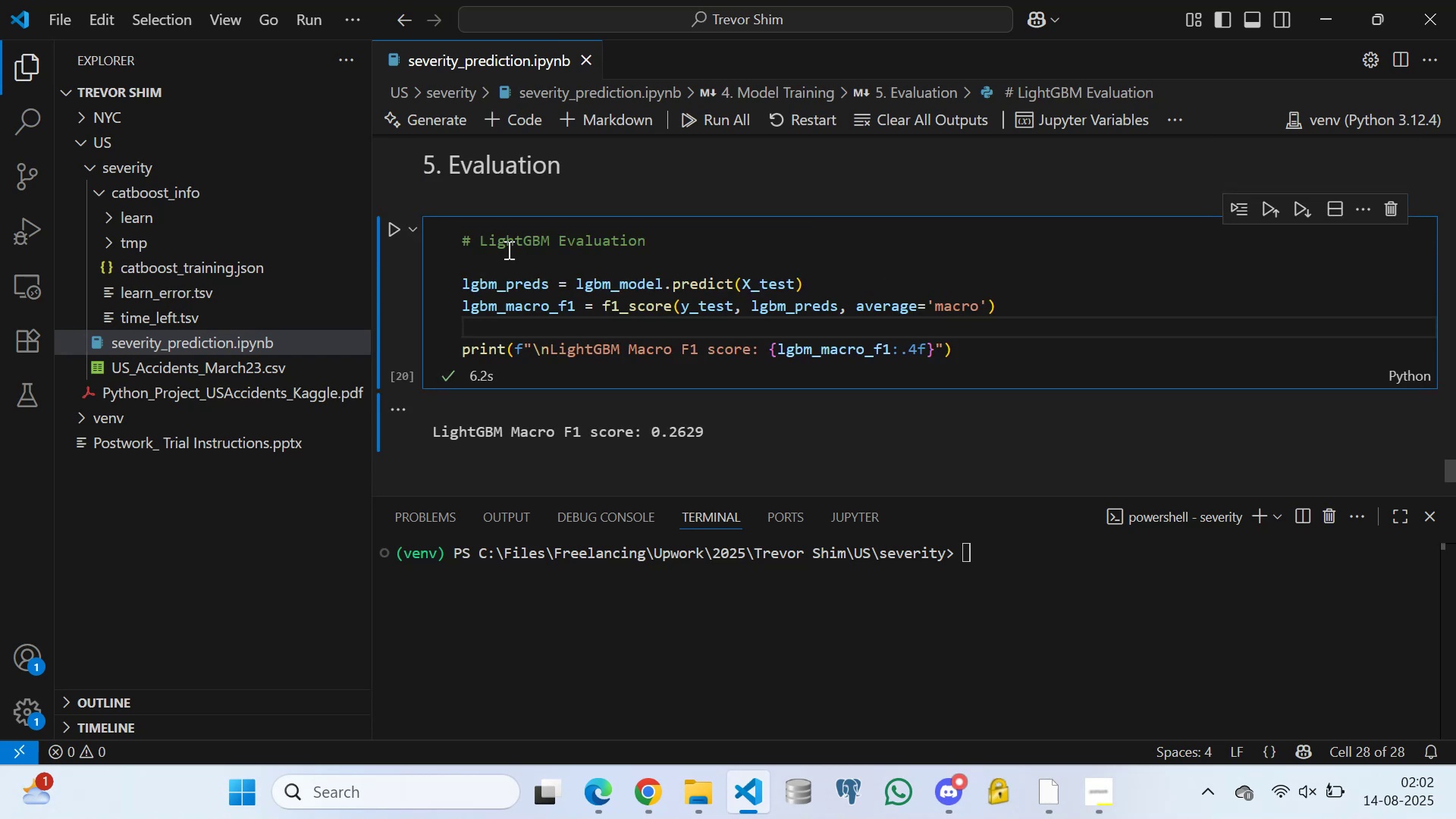 
left_click([507, 249])
 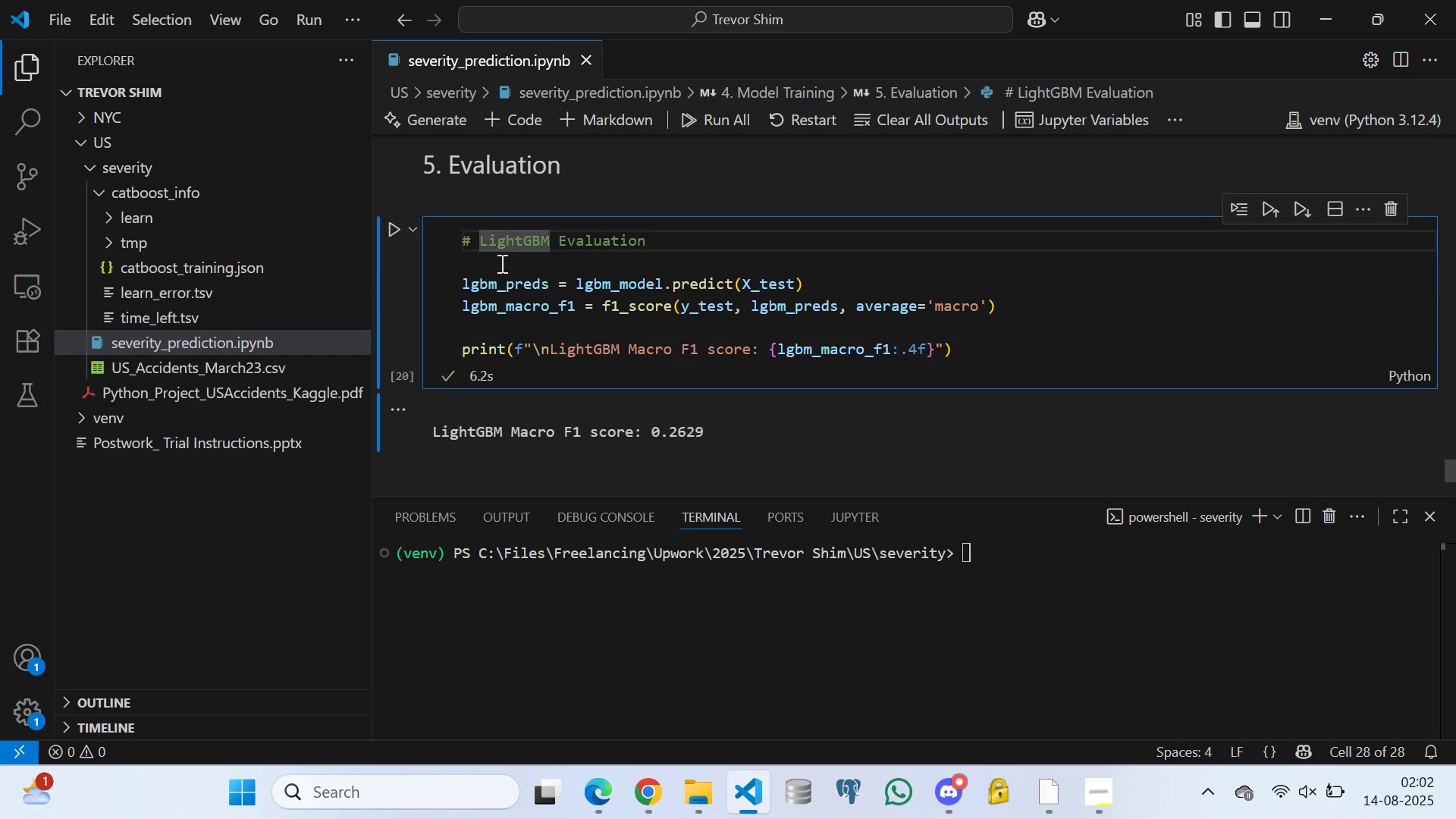 
left_click([500, 263])
 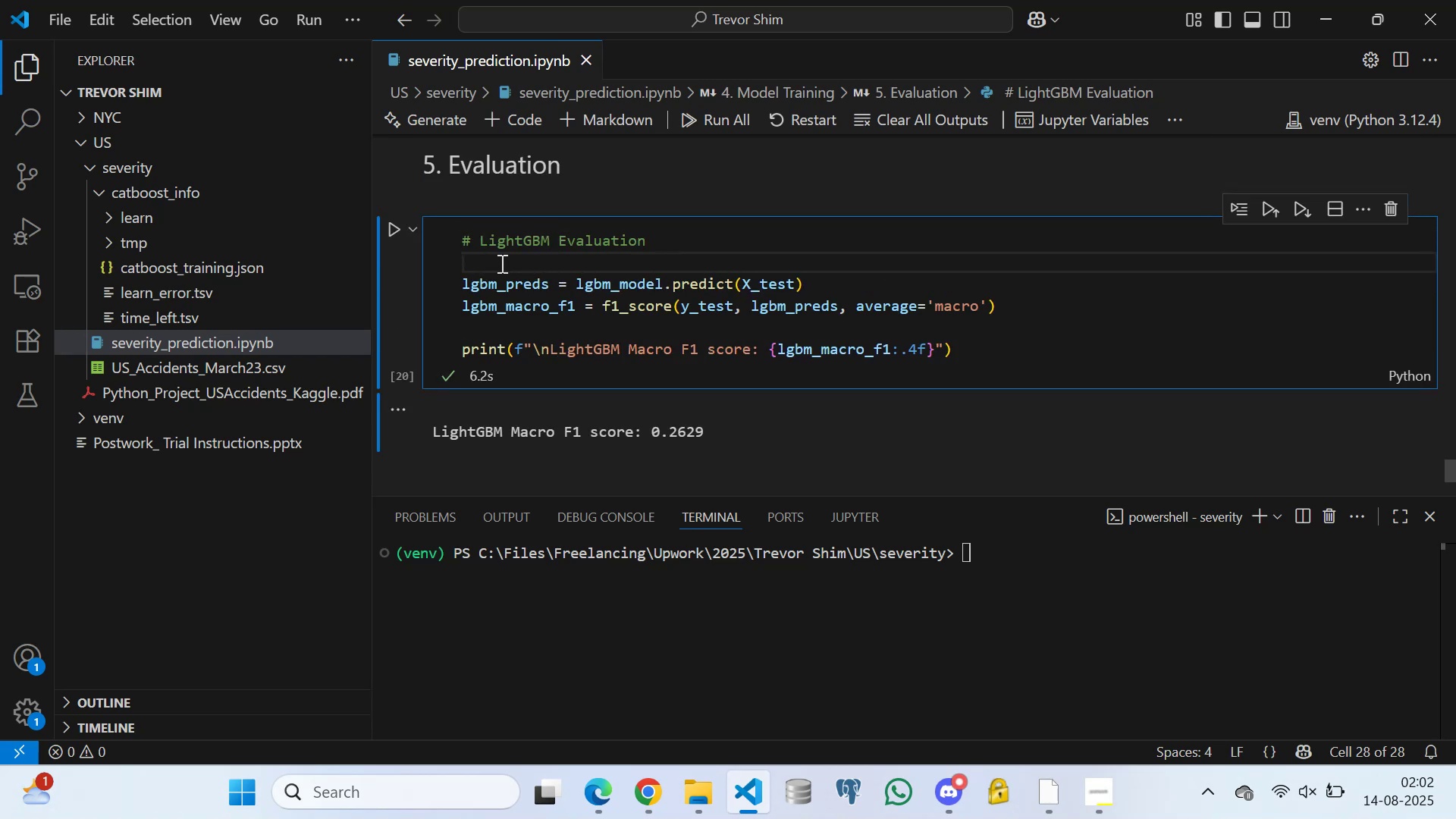 
mouse_move([554, 283])
 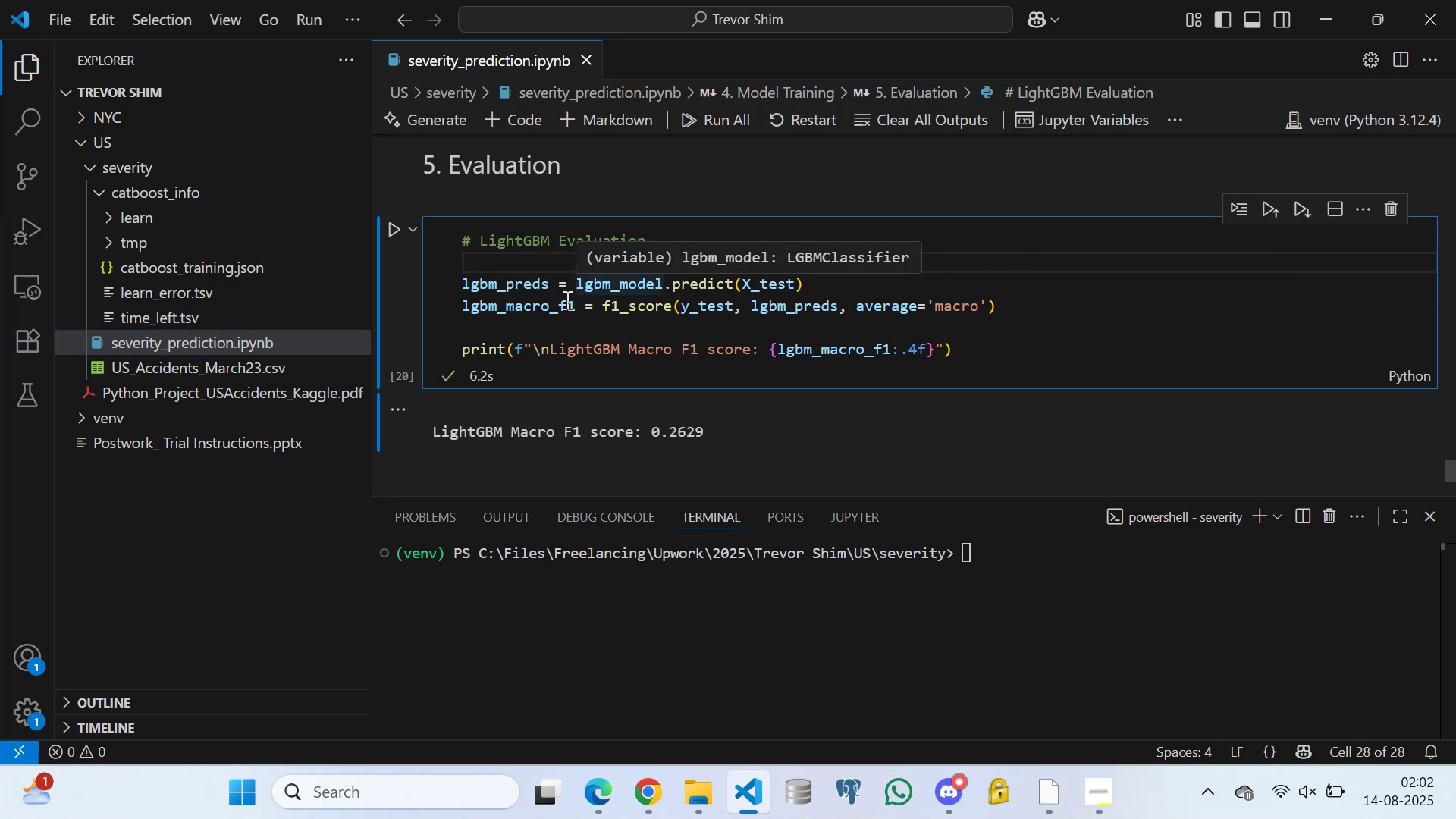 
scroll: coordinate [637, 303], scroll_direction: down, amount: 1.0
 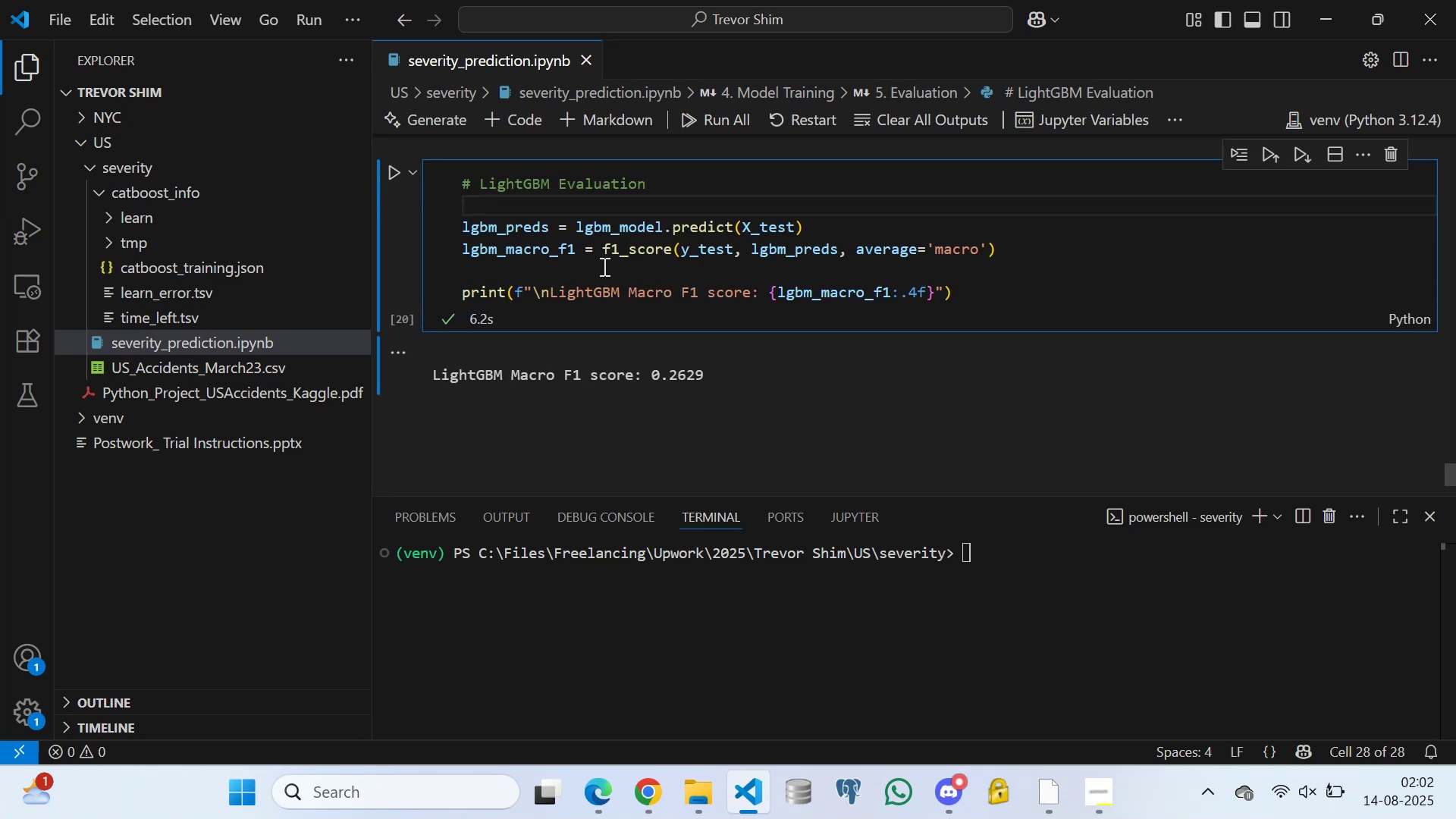 
left_click([603, 266])
 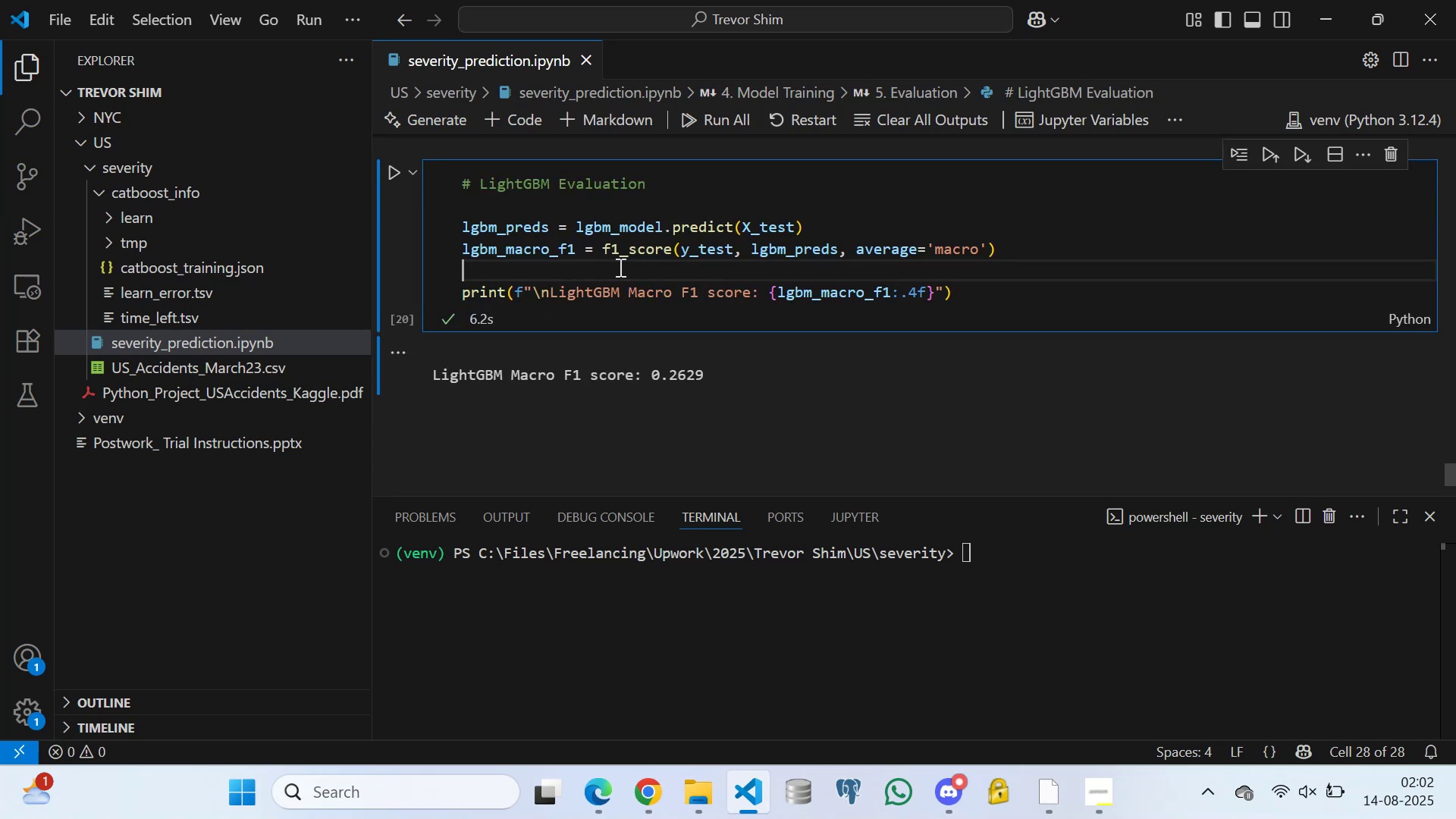 
scroll: coordinate [674, 275], scroll_direction: down, amount: 1.0
 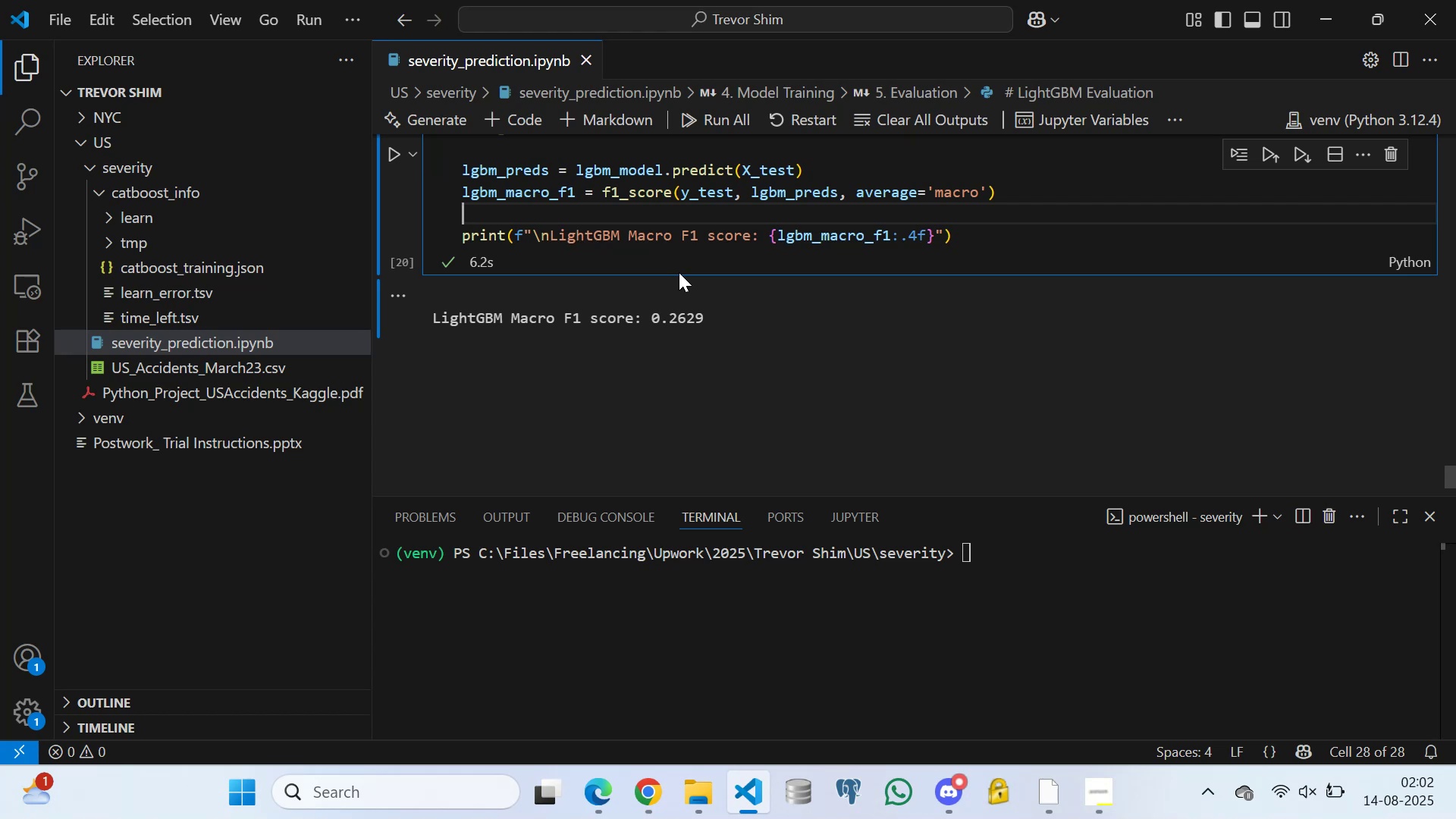 
wait(9.62)
 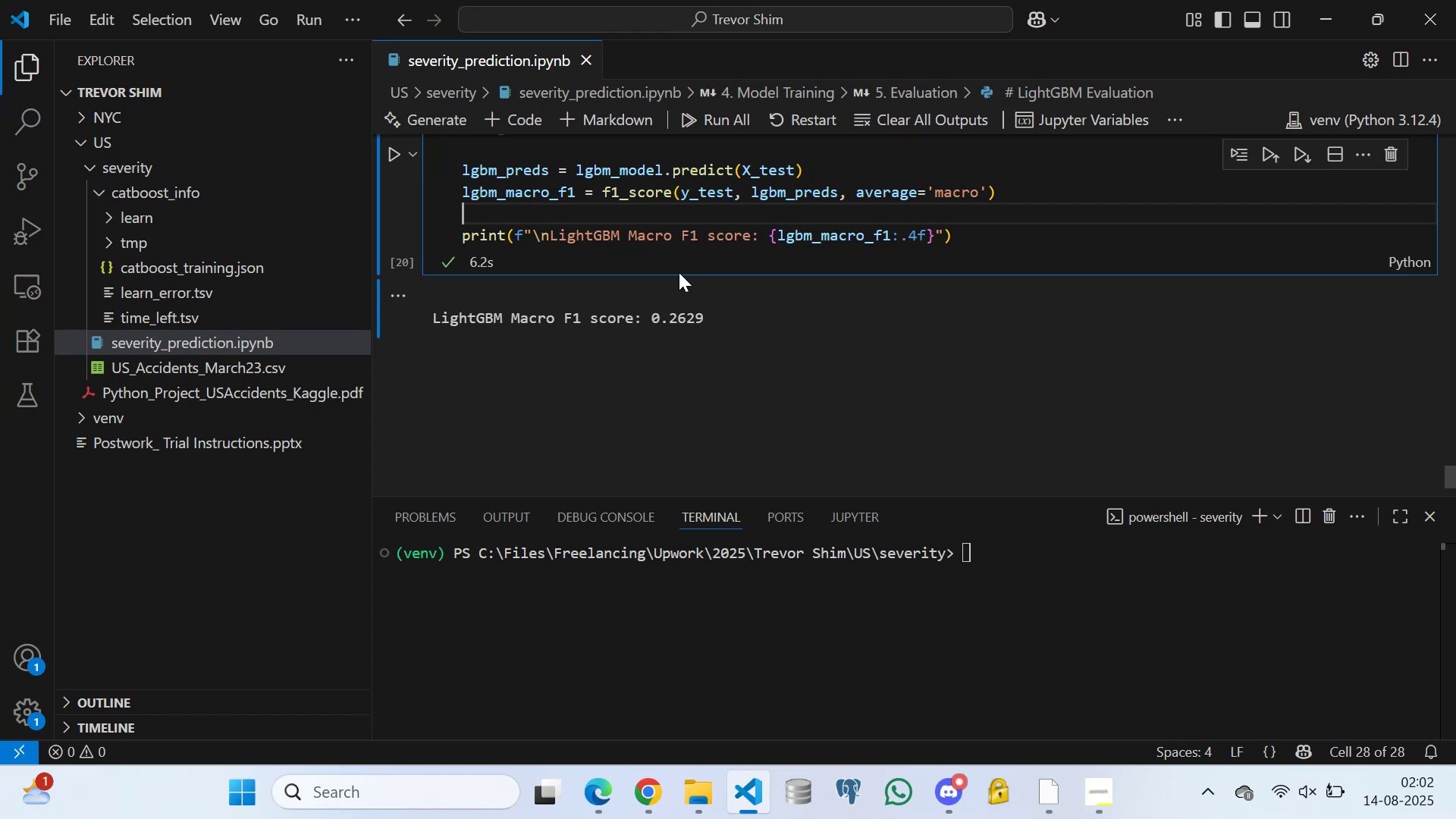 
left_click([610, 204])
 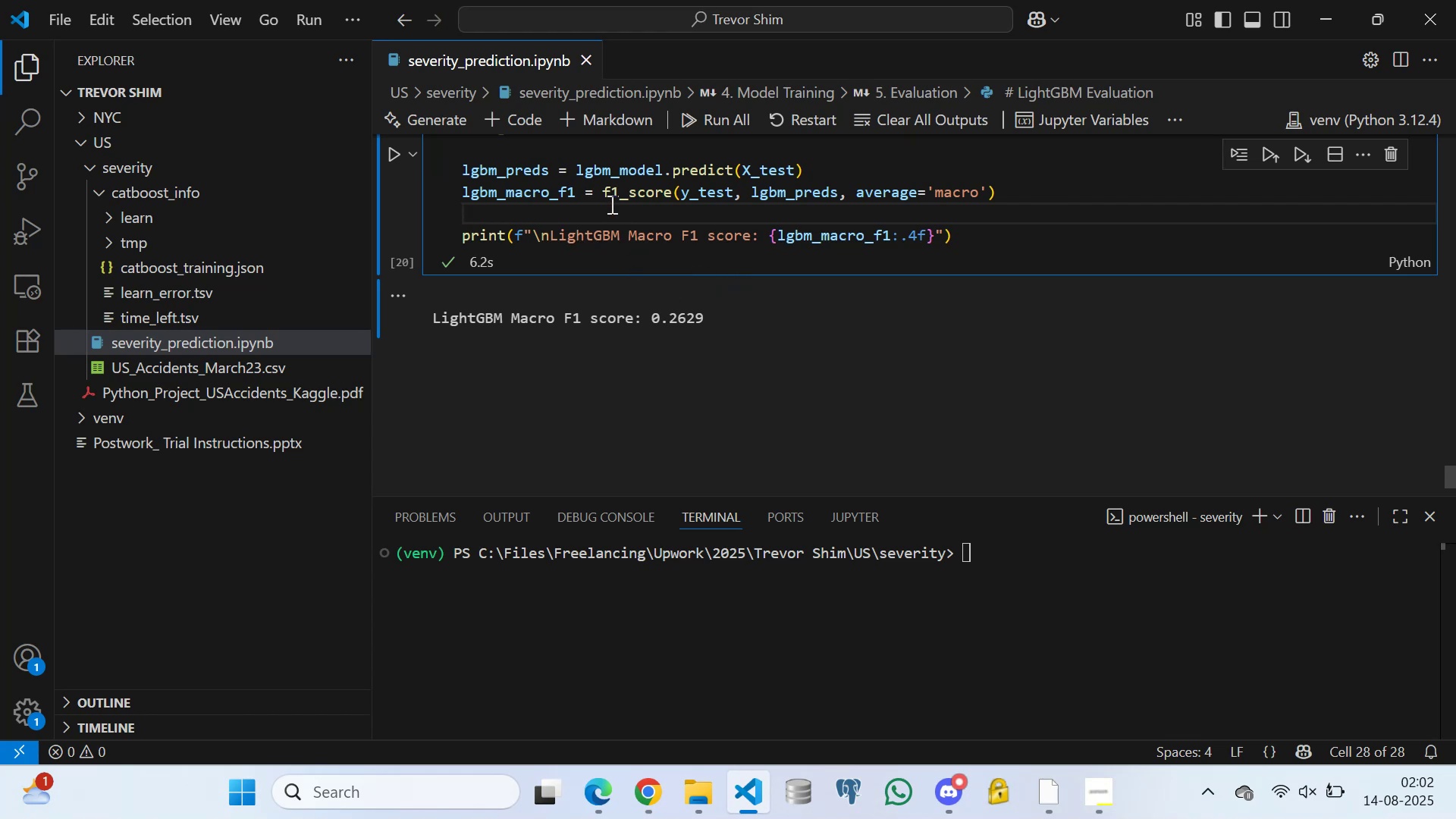 
key(Space)
 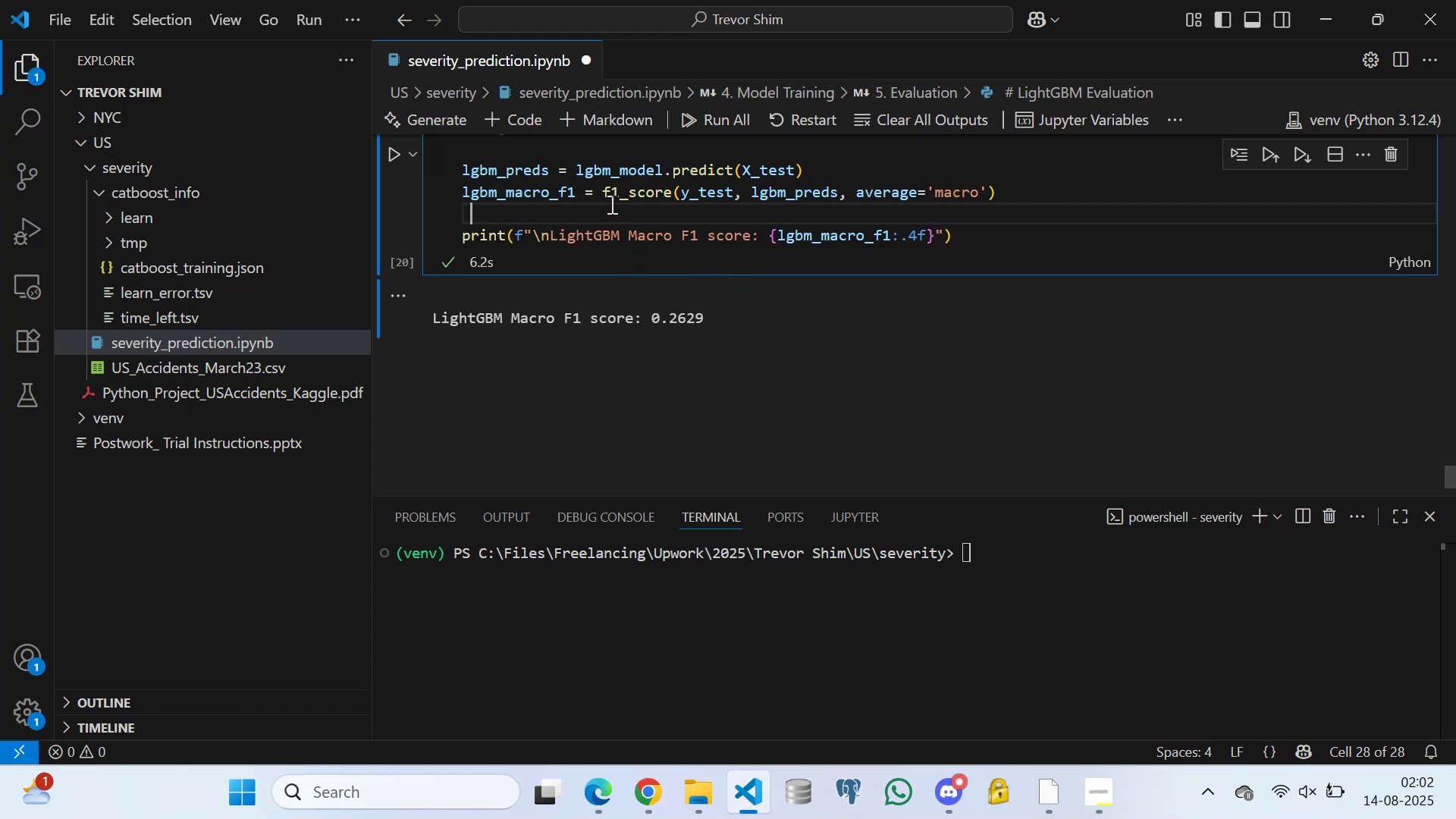 
key(Space)
 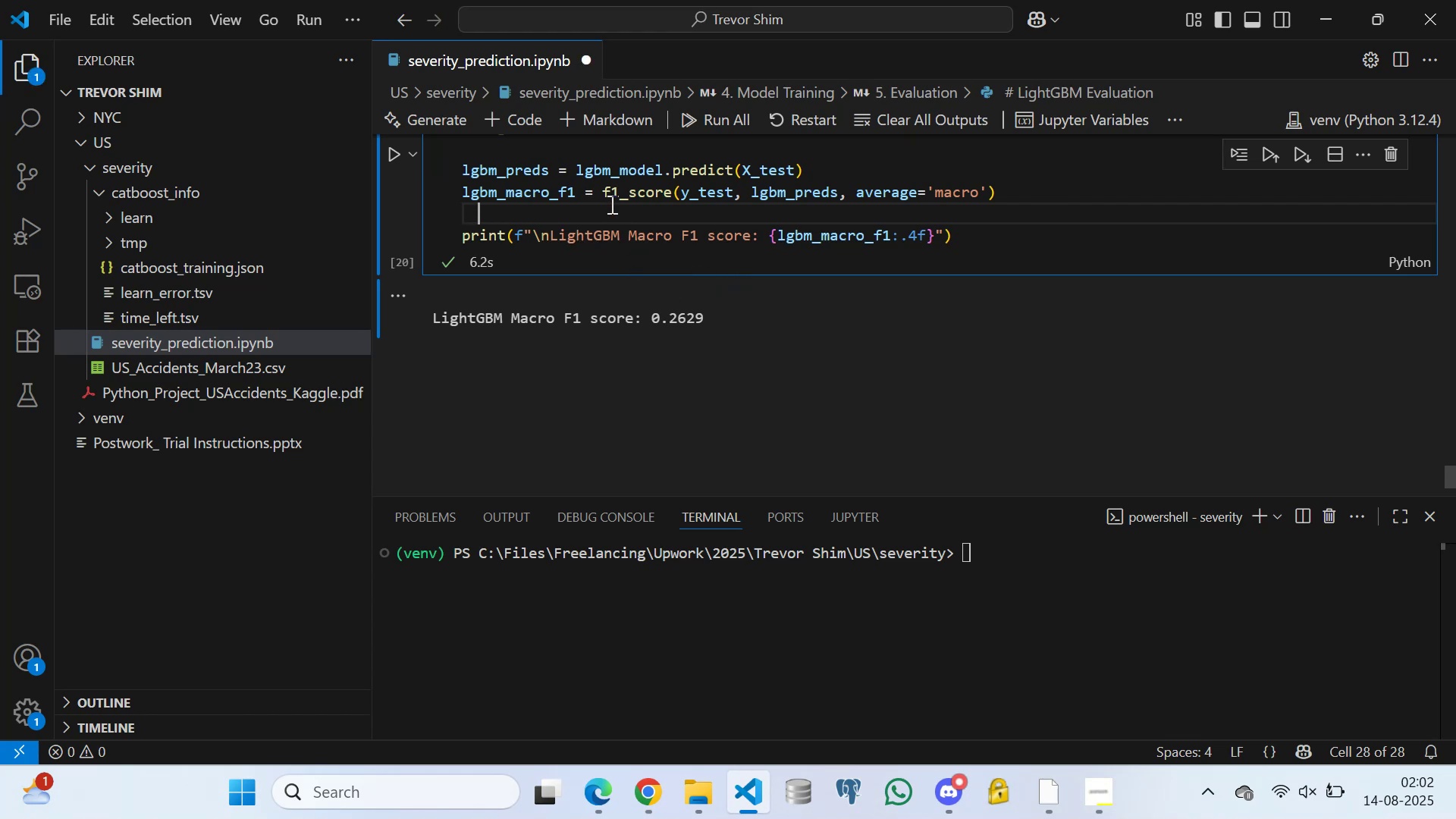 
key(Space)
 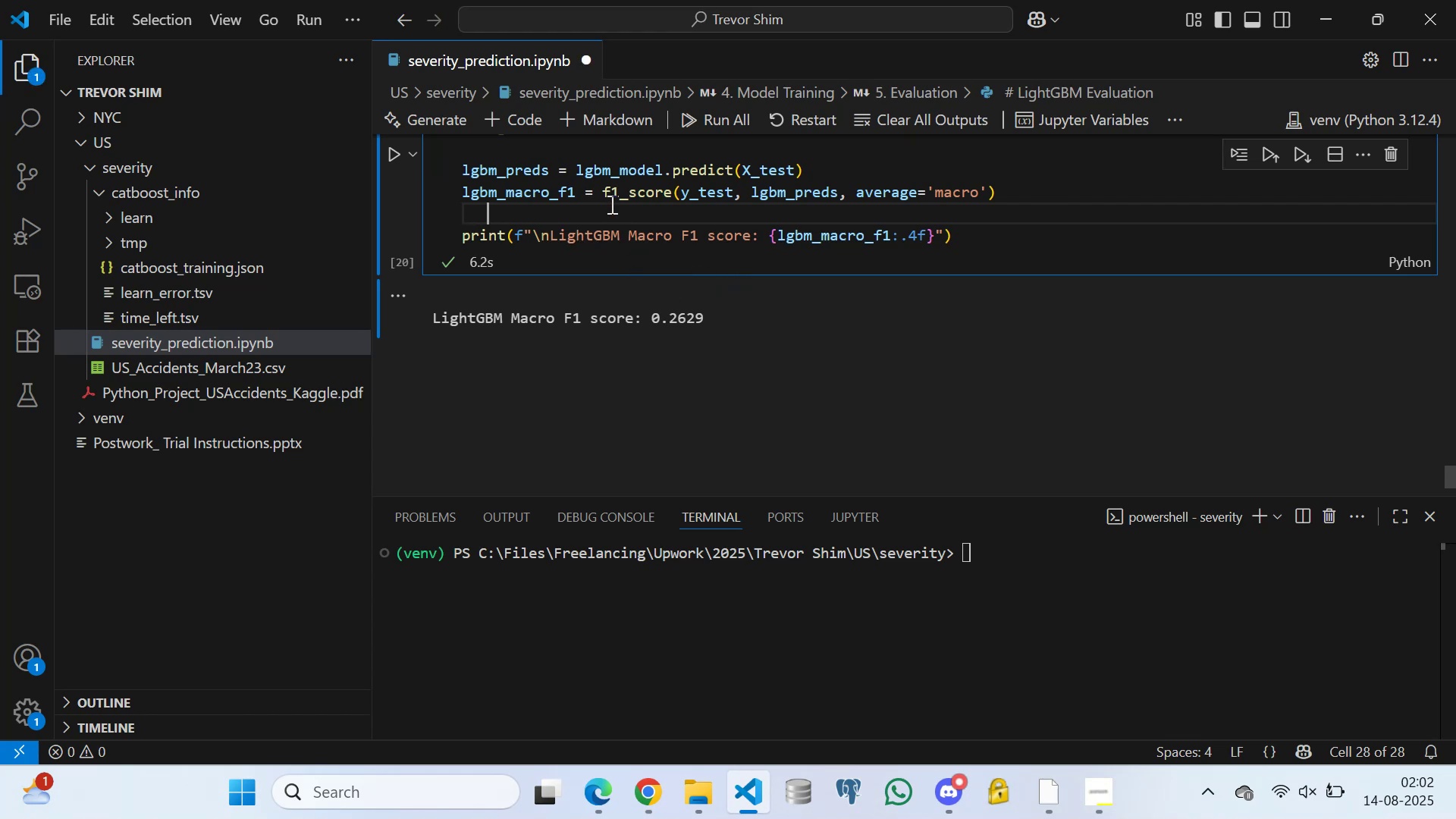 
key(Space)
 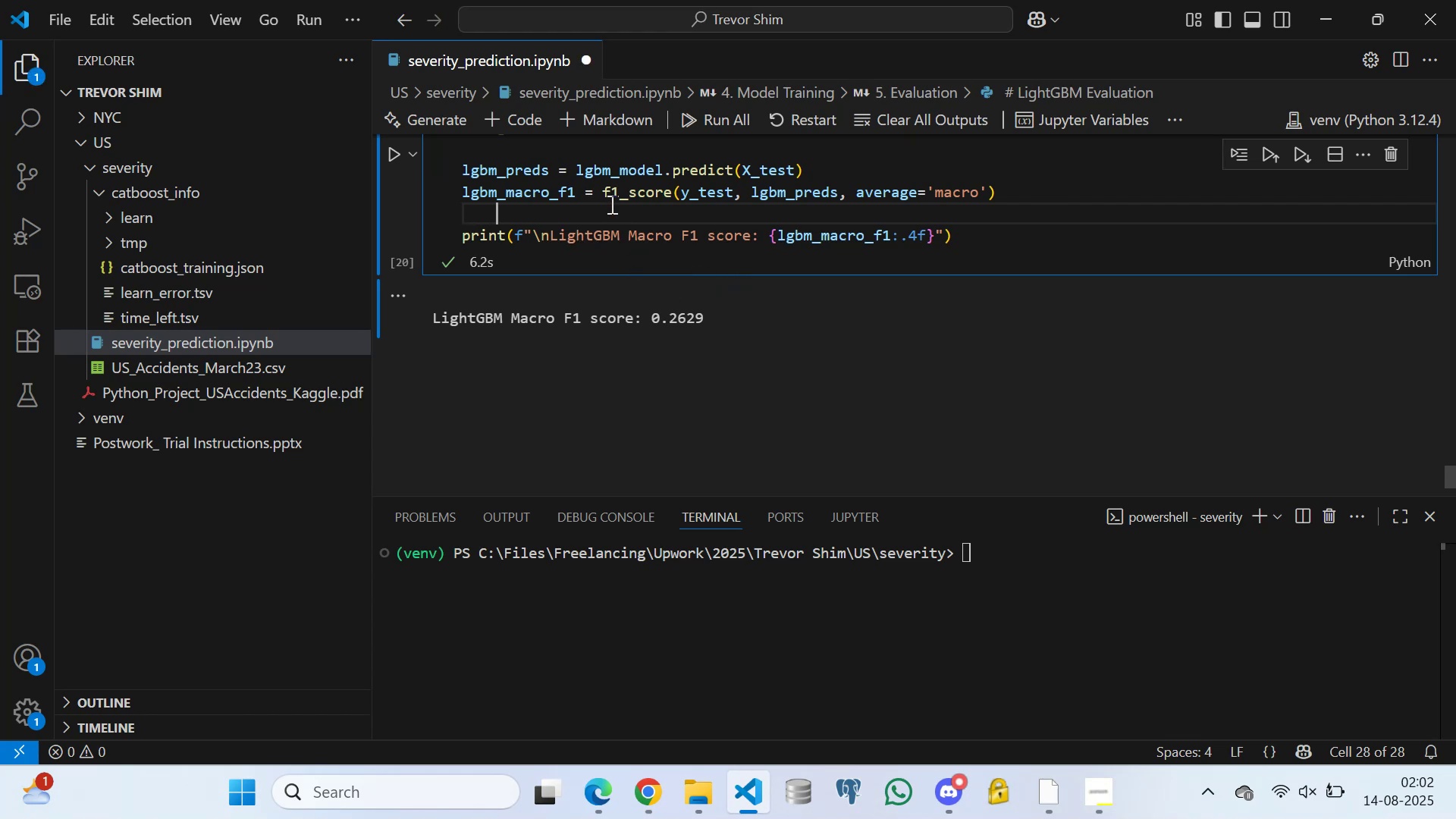 
key(Space)
 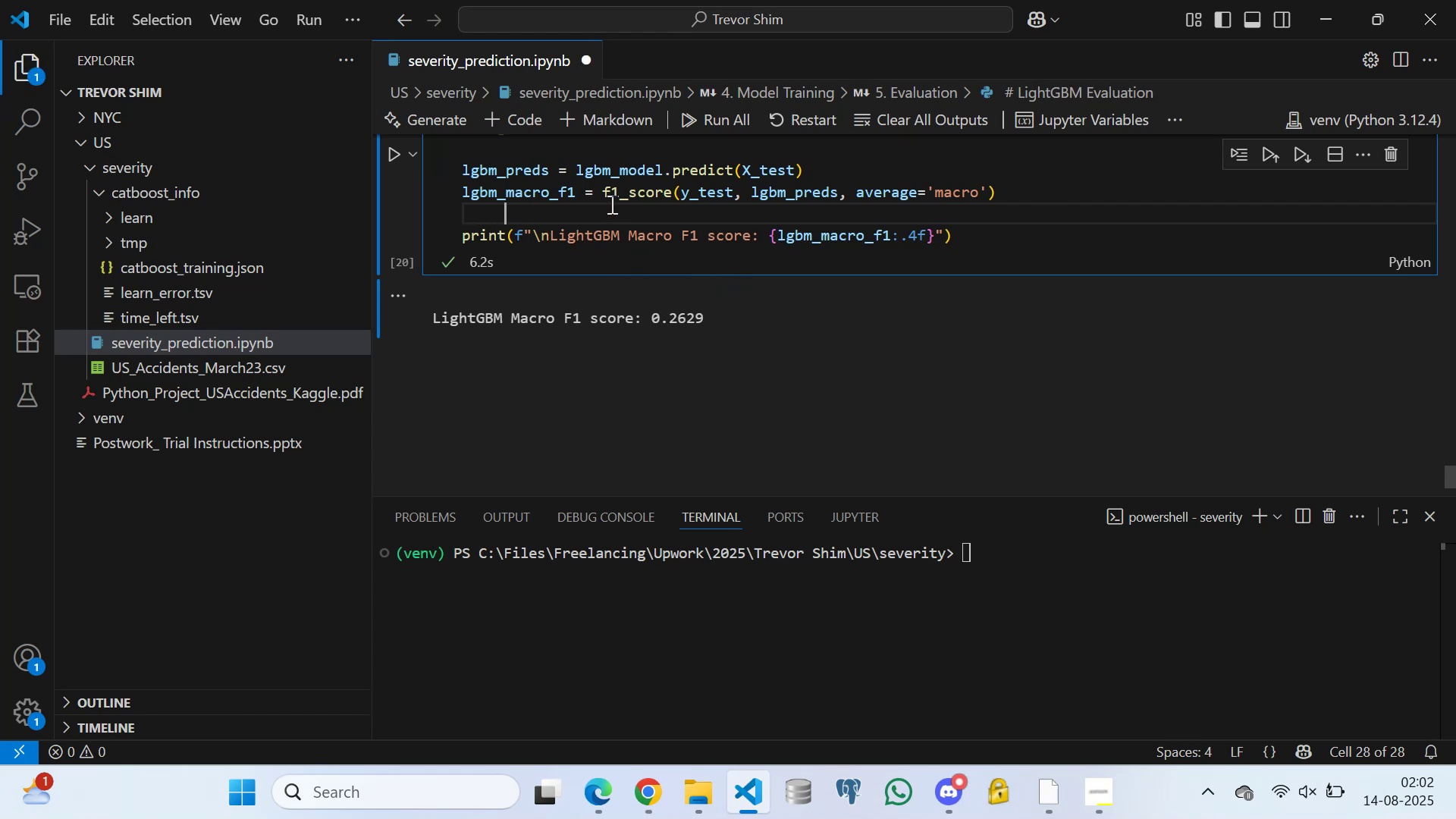 
key(Space)
 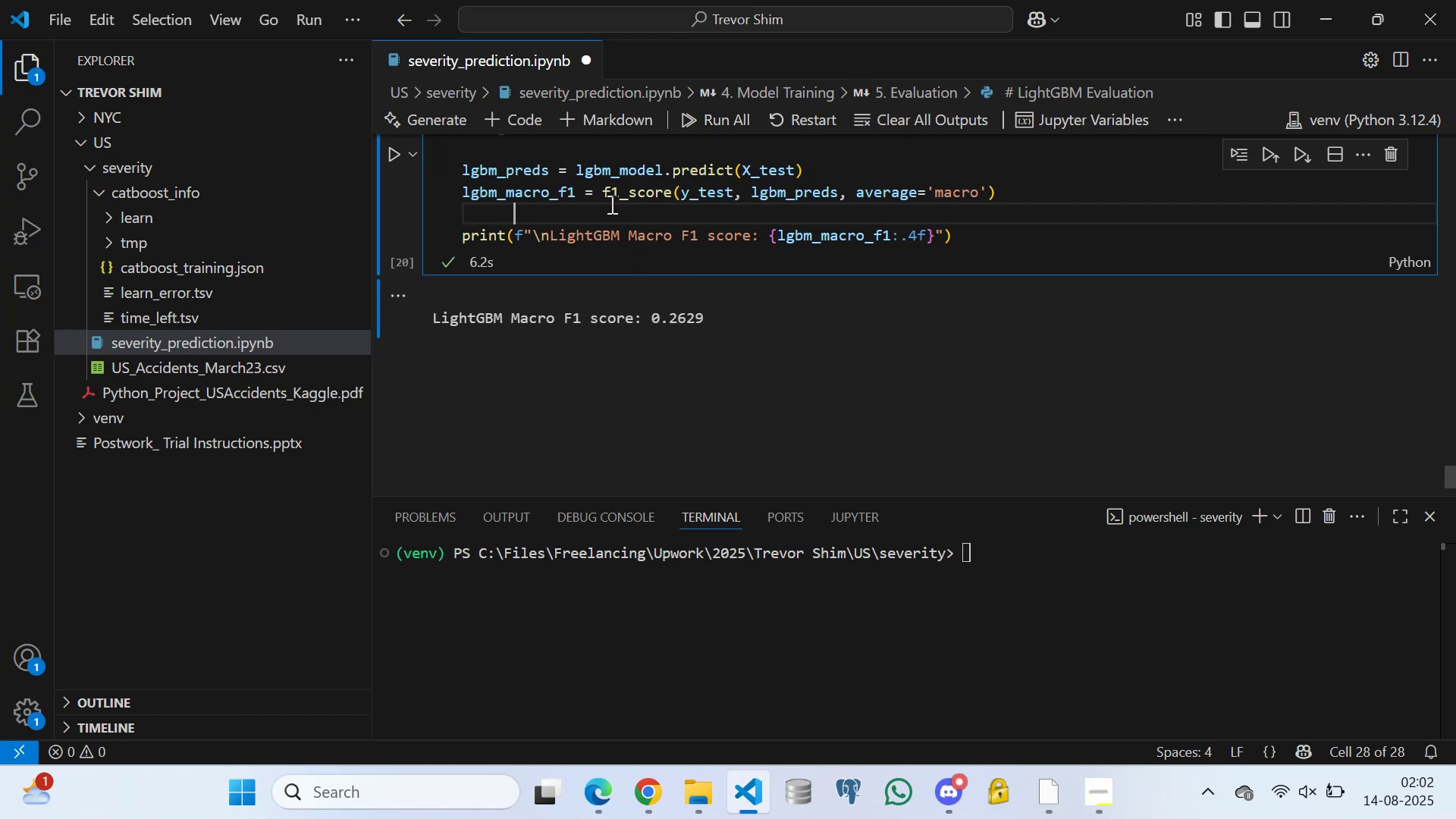 
key(Space)
 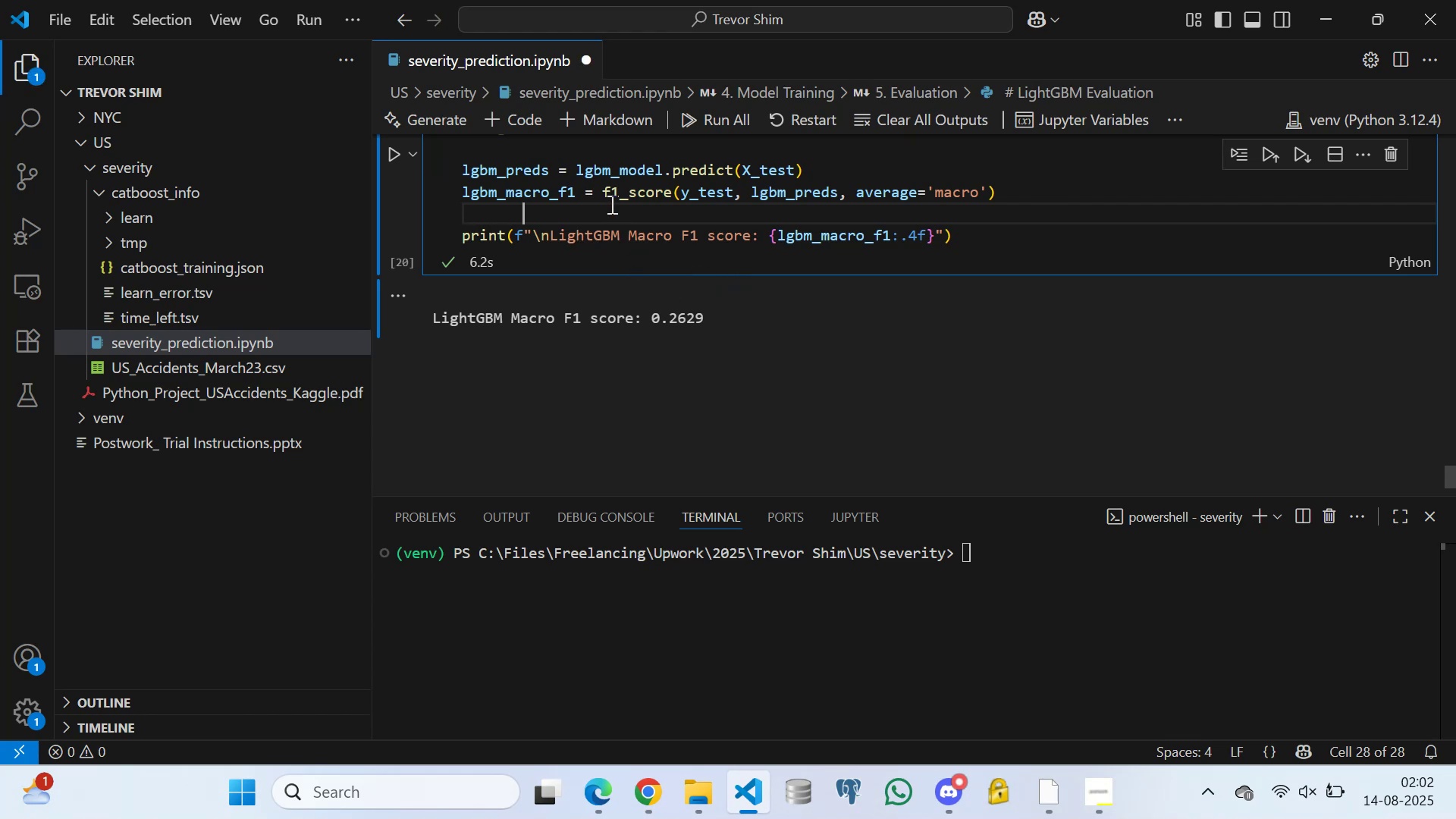 
key(Space)
 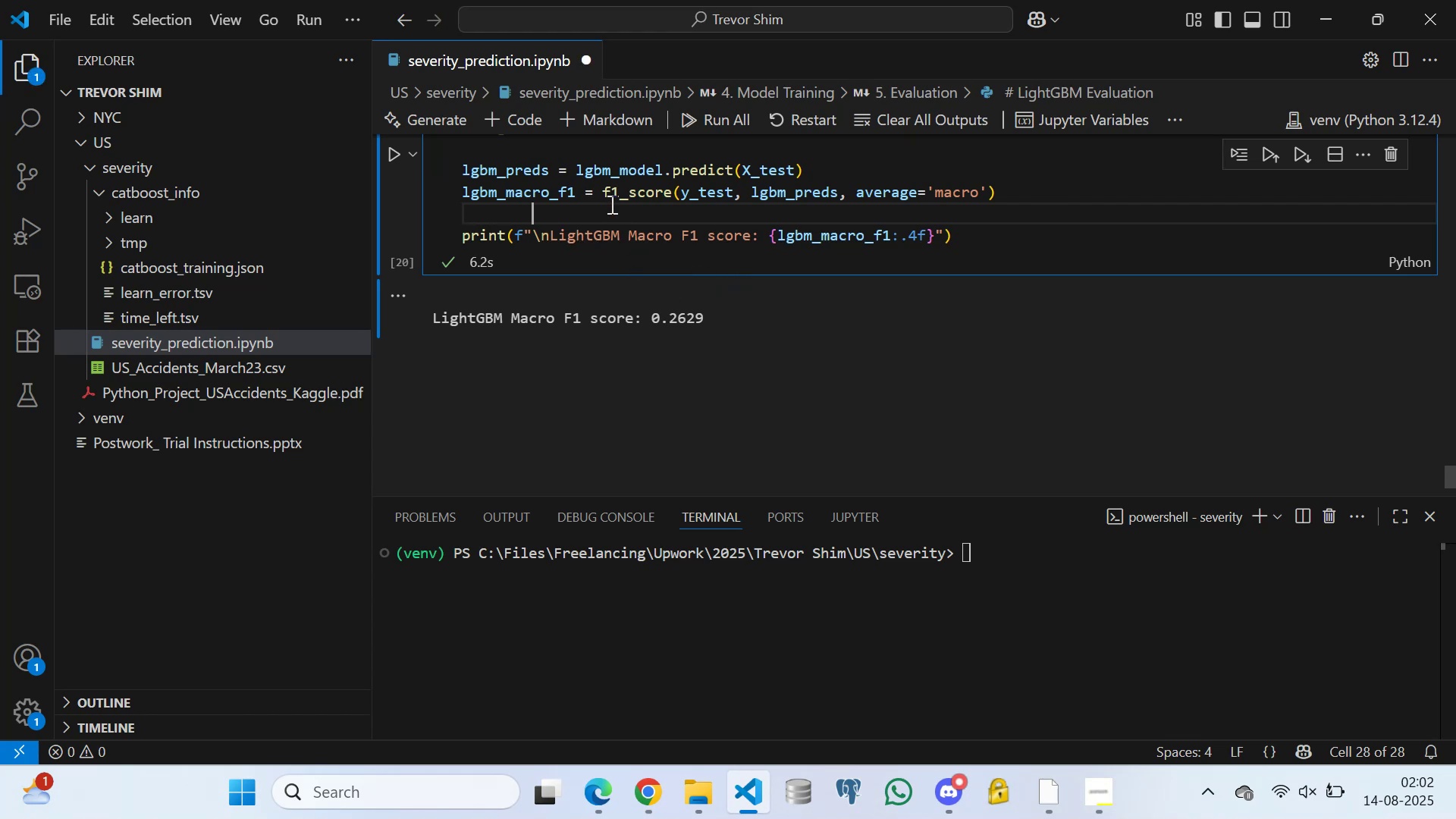 
key(Space)
 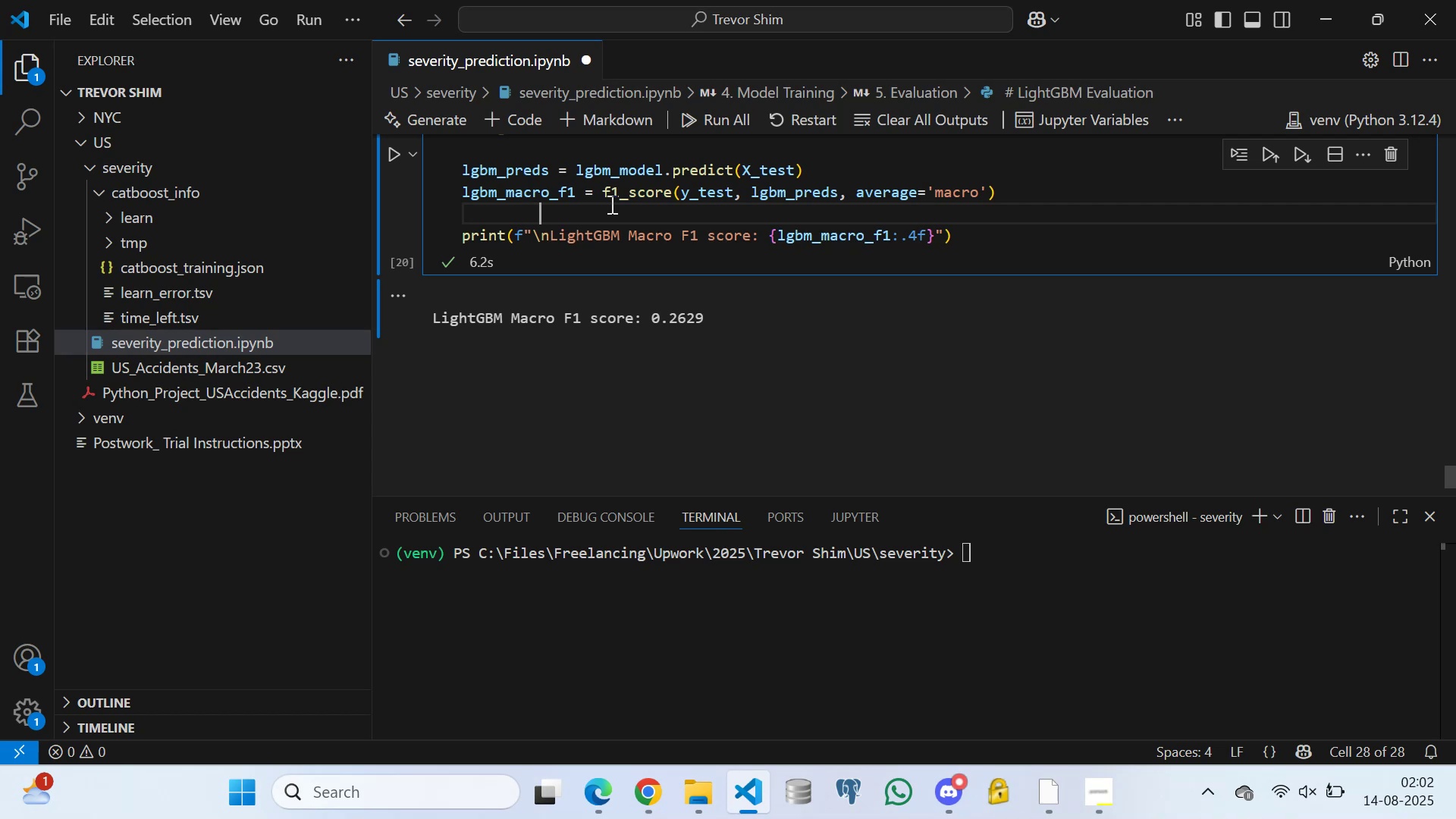 
key(Space)
 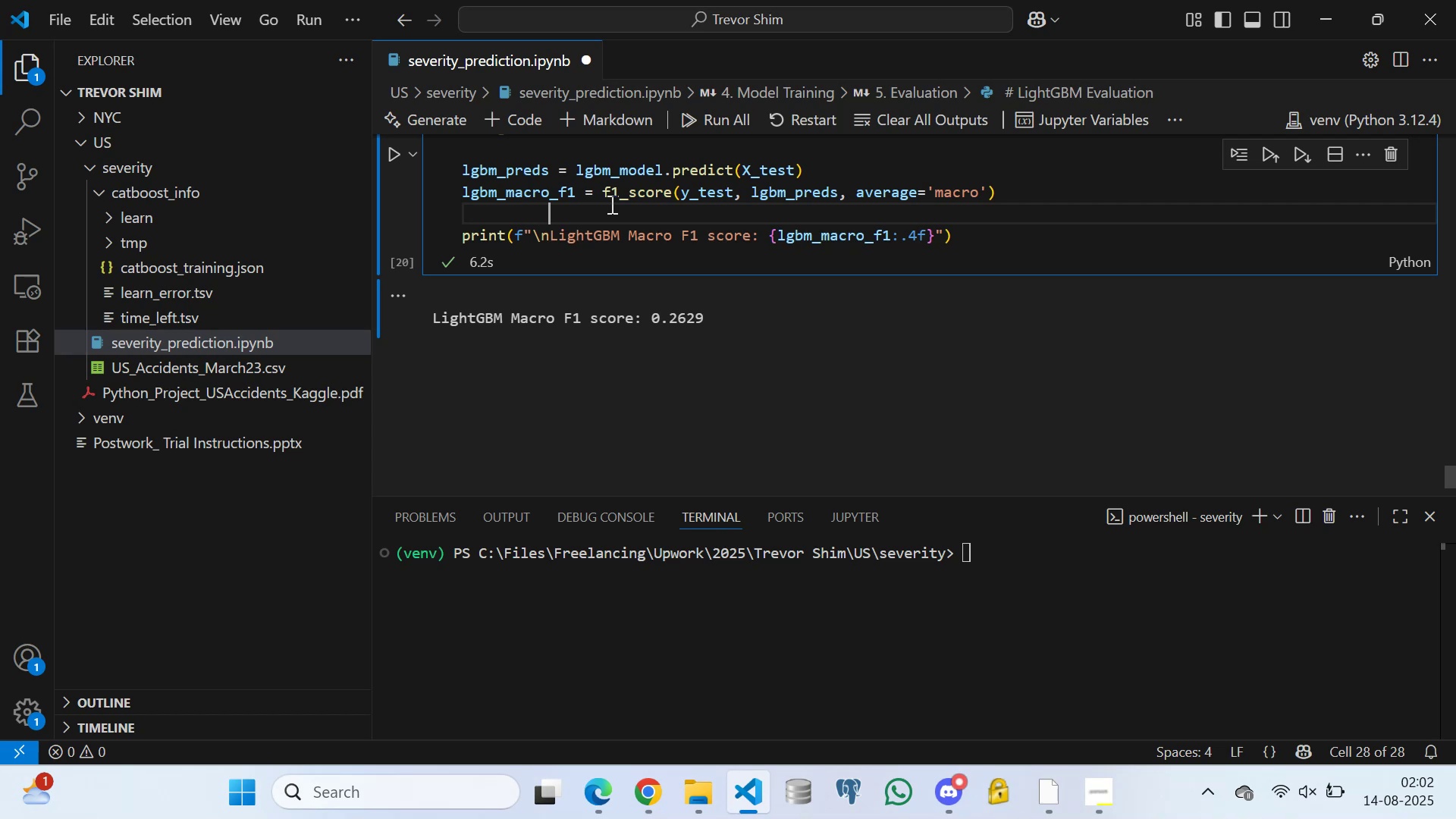 
key(Space)
 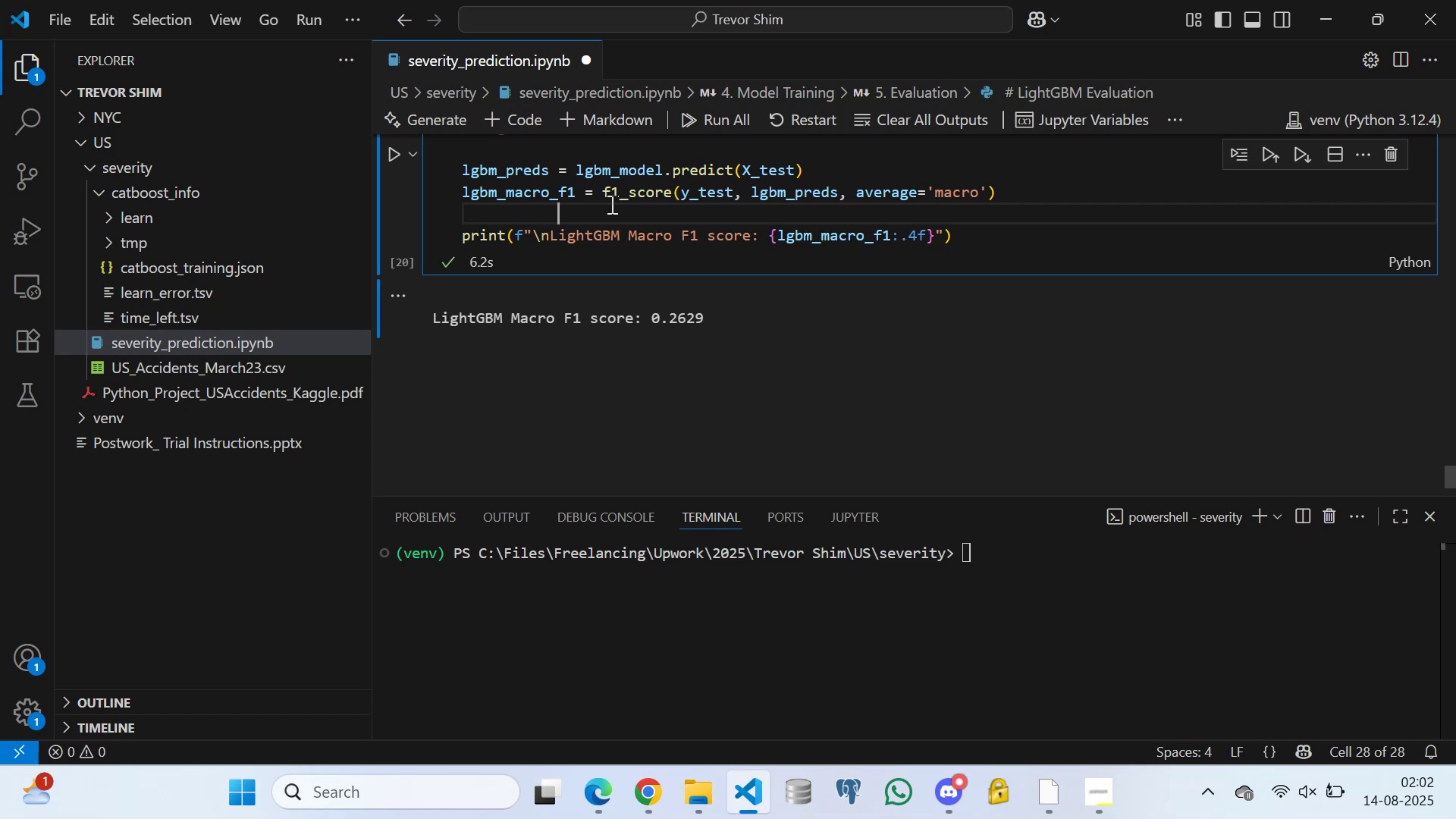 
key(Space)
 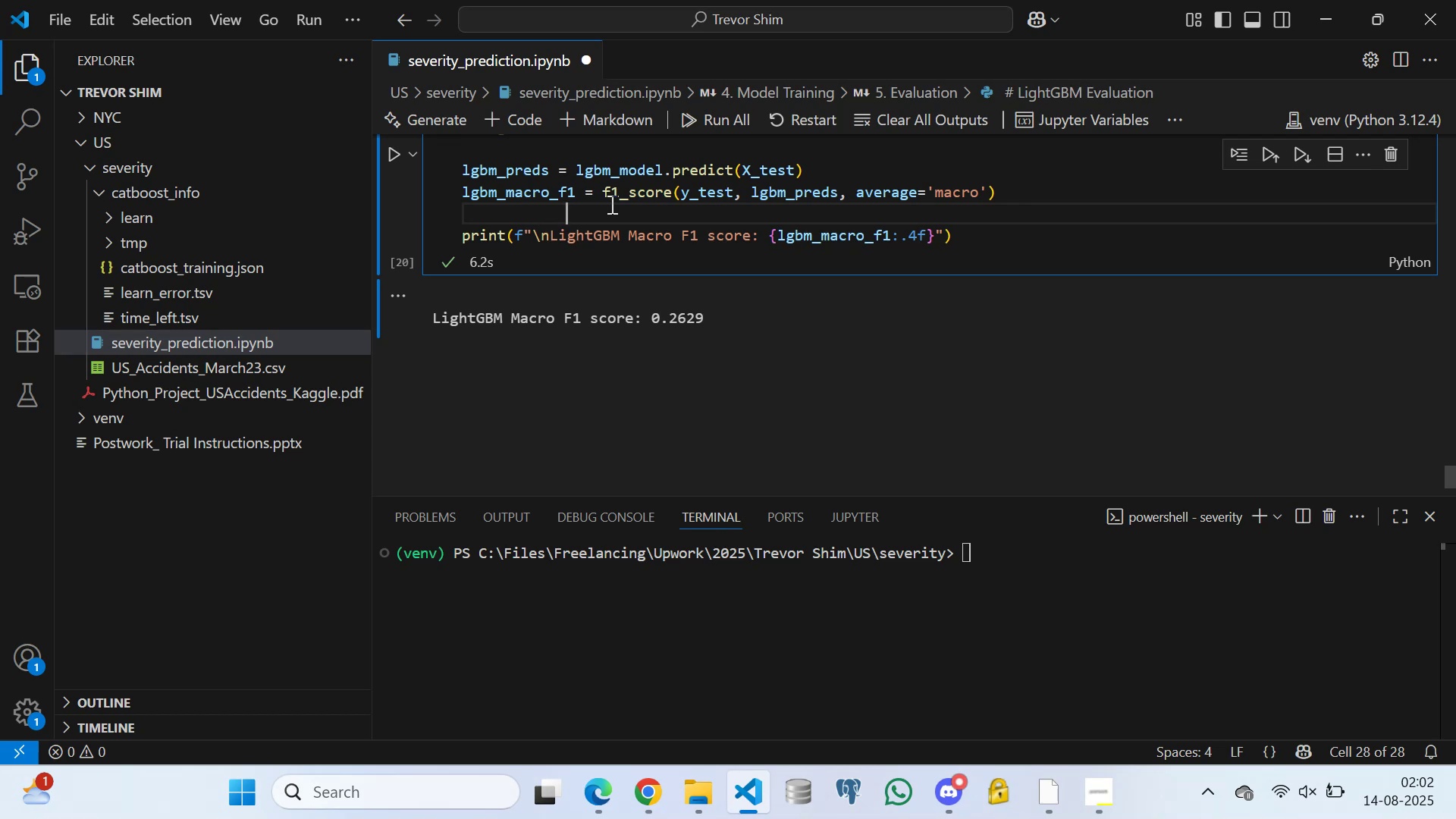 
key(Space)
 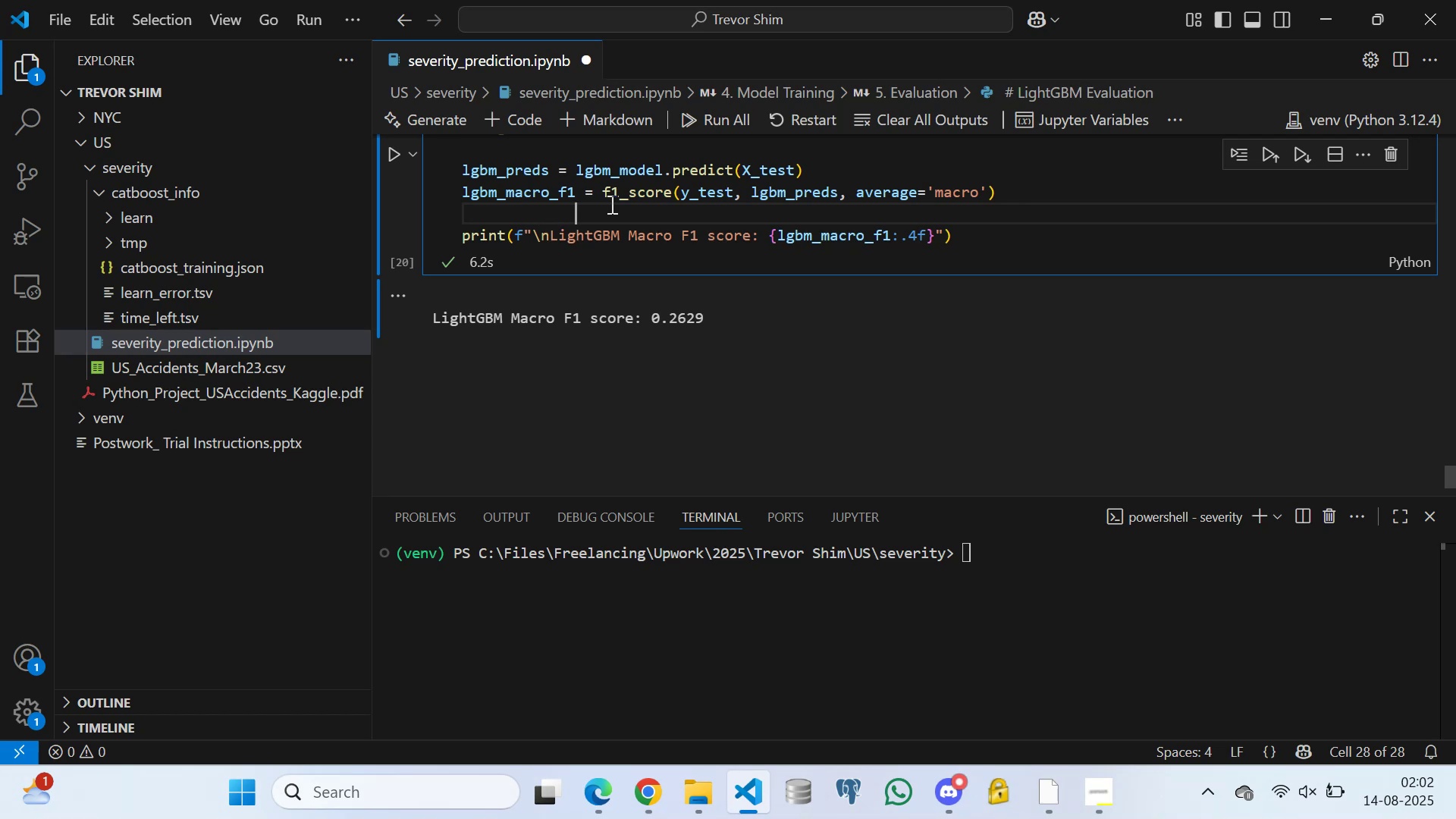 
key(Space)
 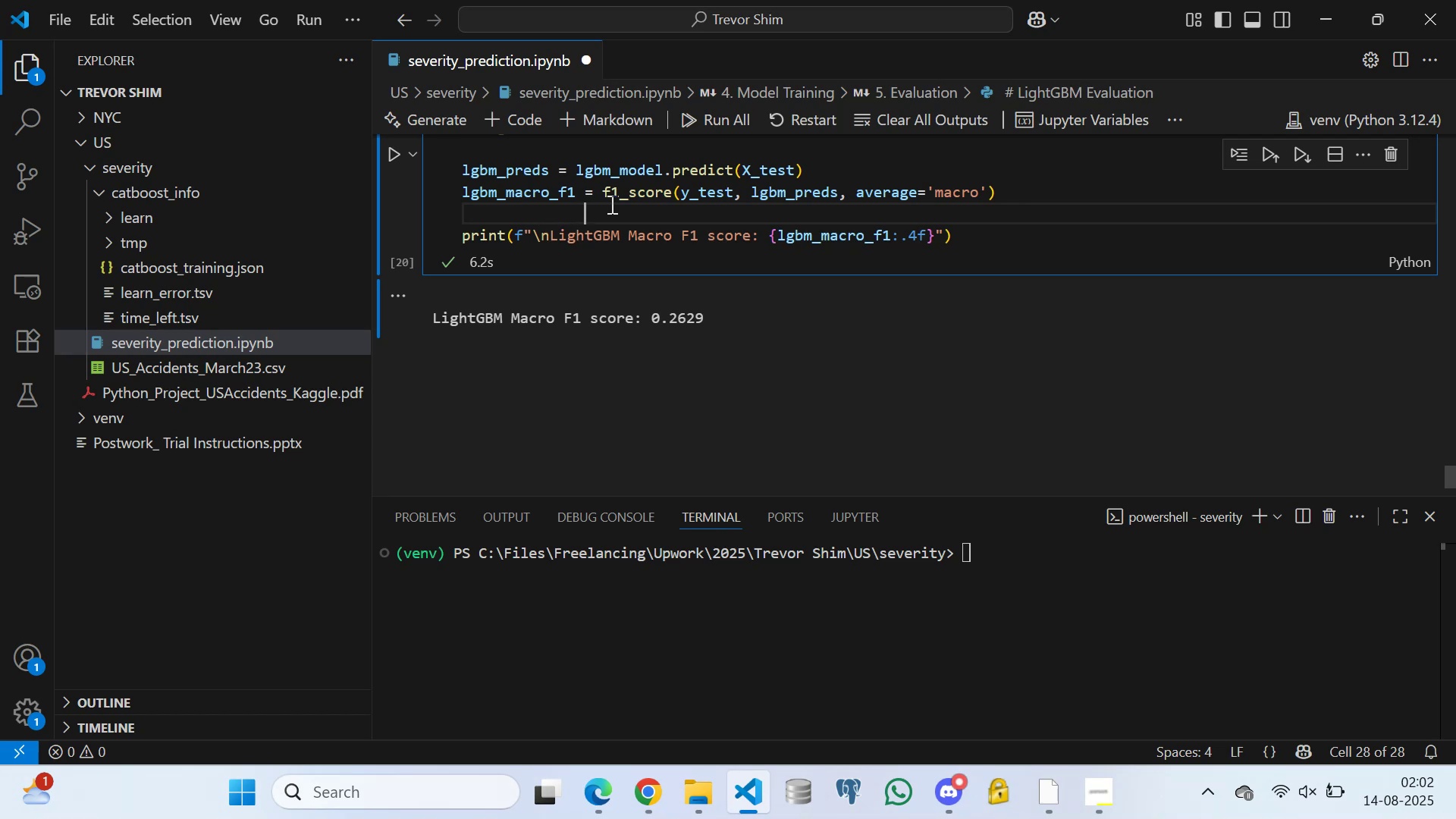 
key(Space)
 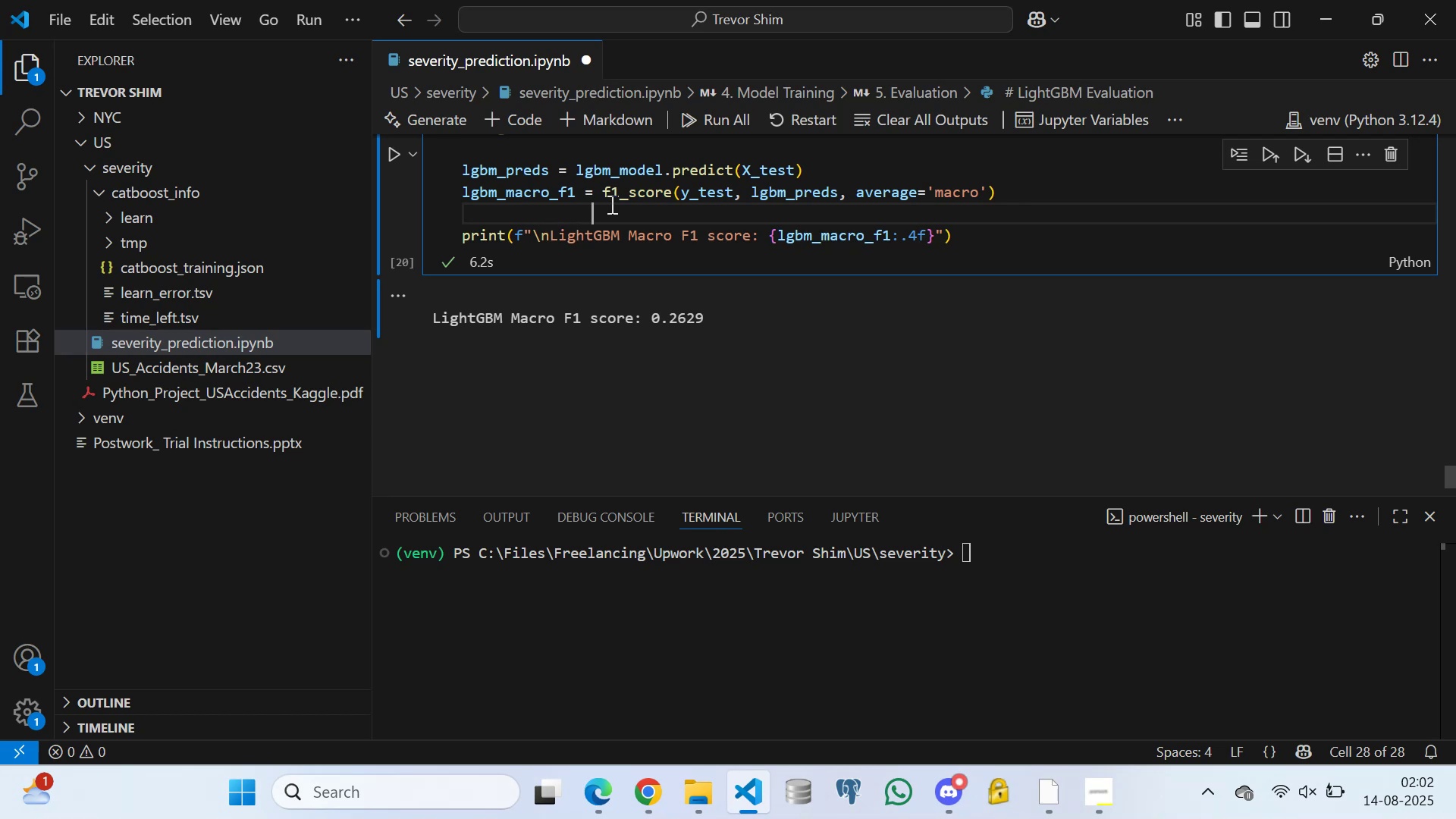 
key(Space)
 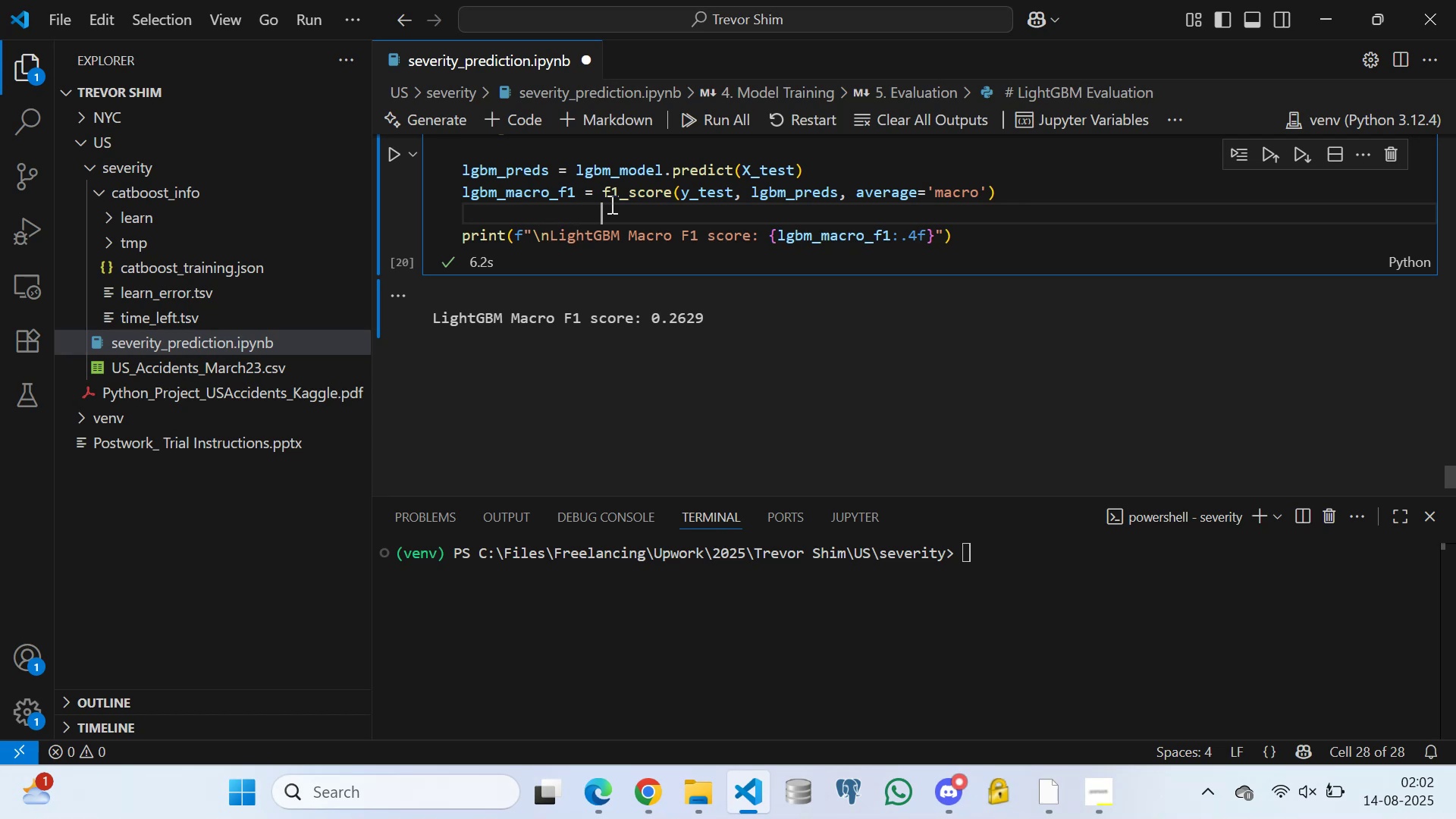 
key(Space)
 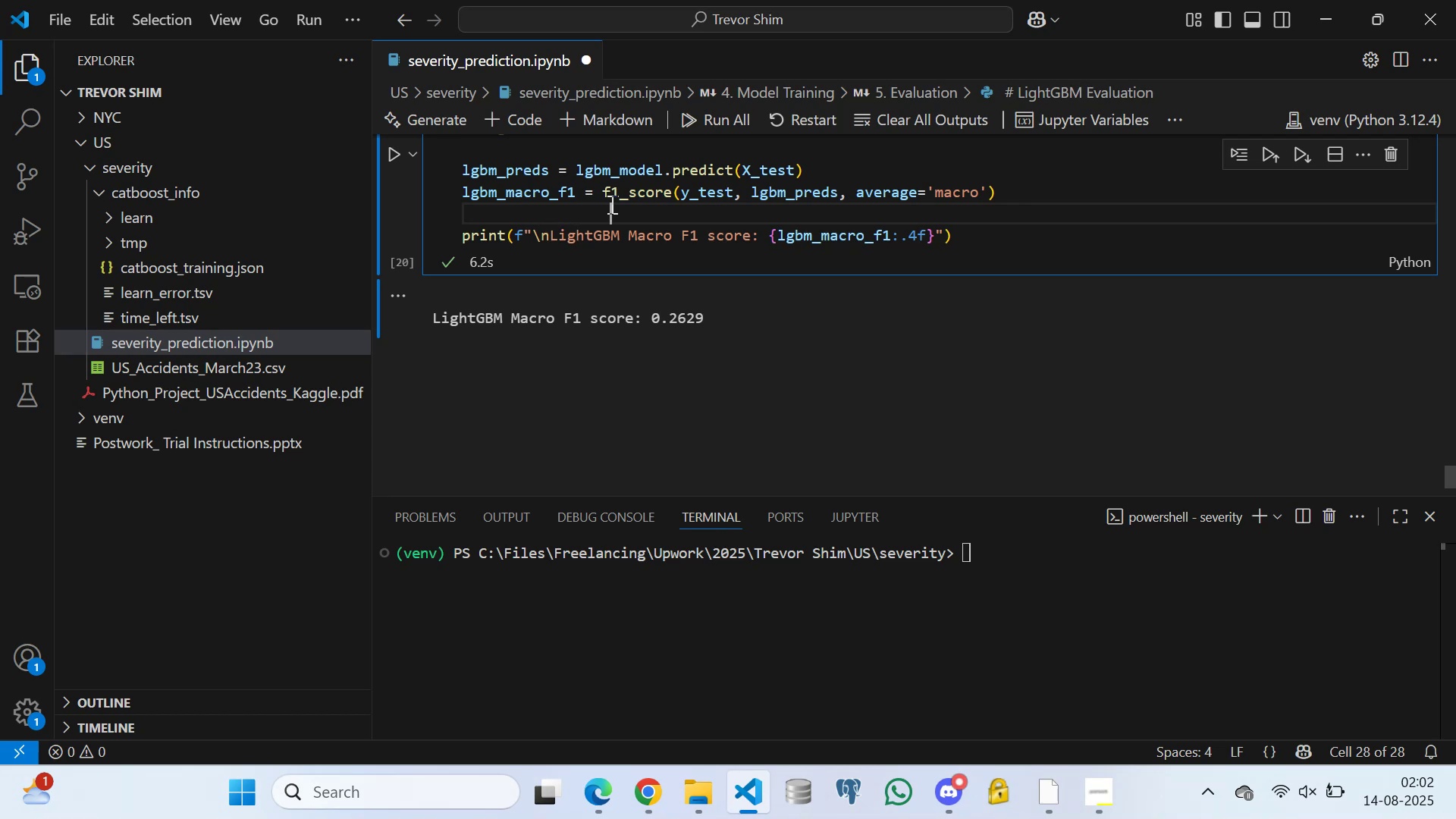 
key(Space)
 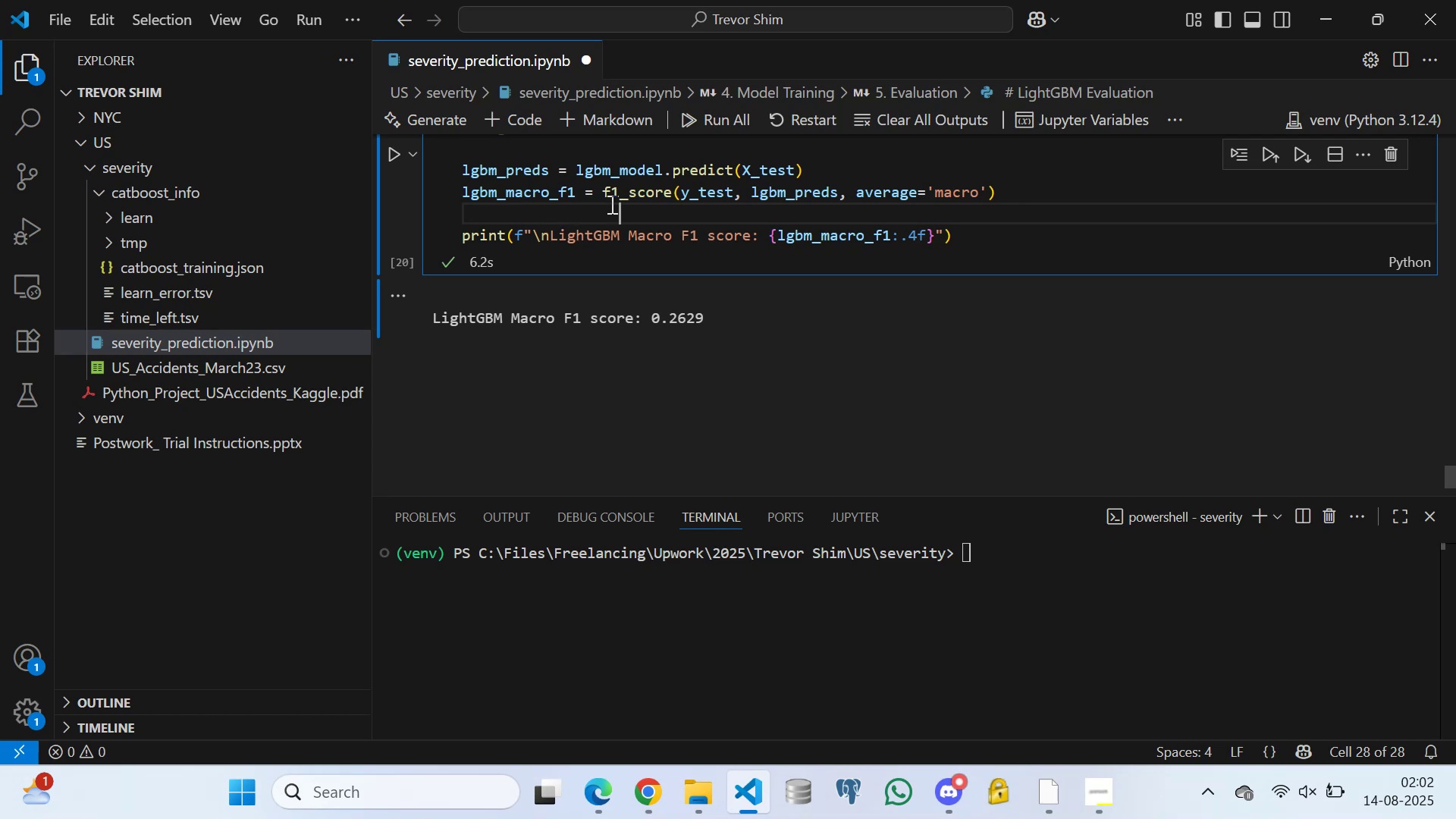 
key(Space)
 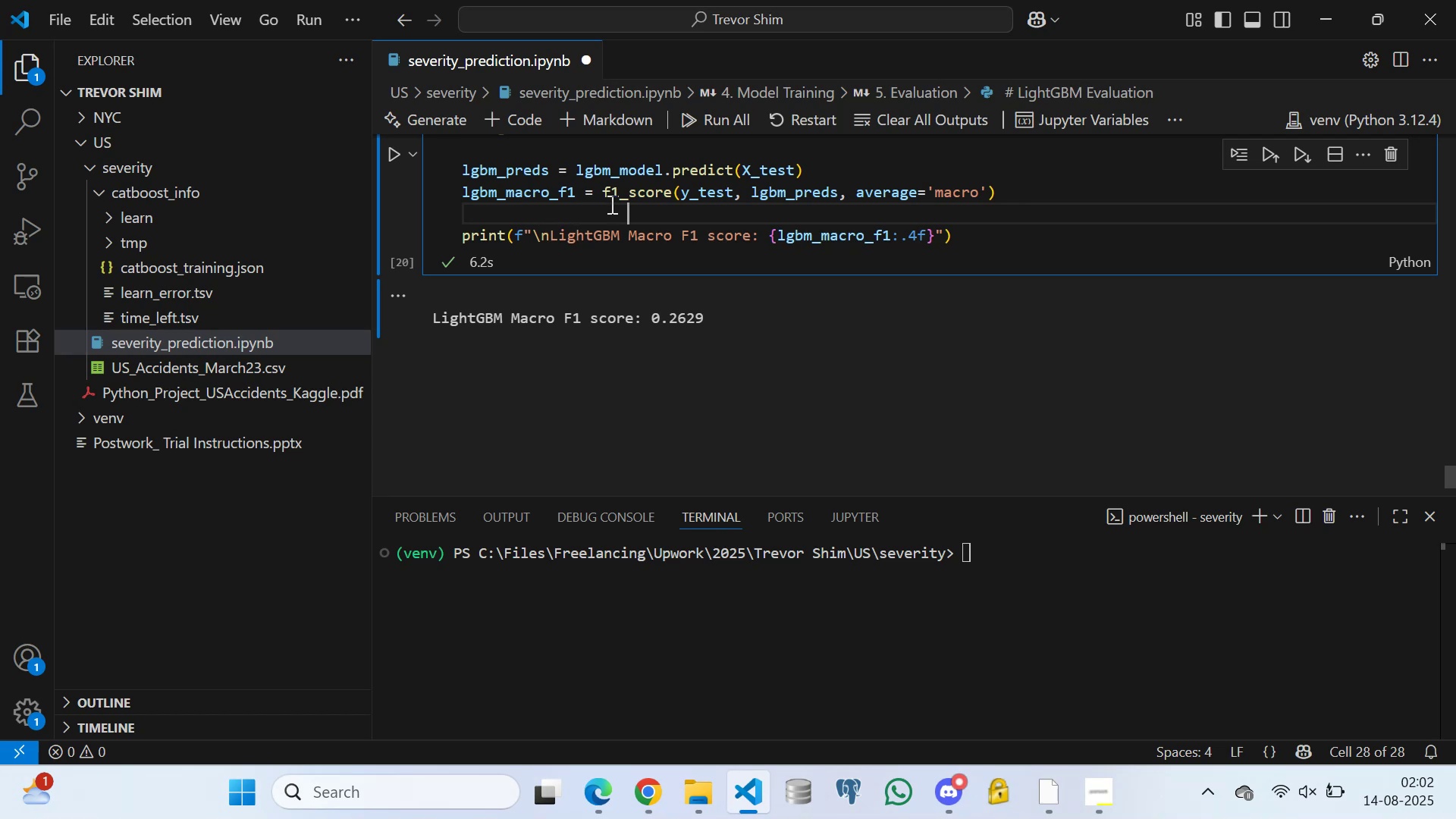 
key(Space)
 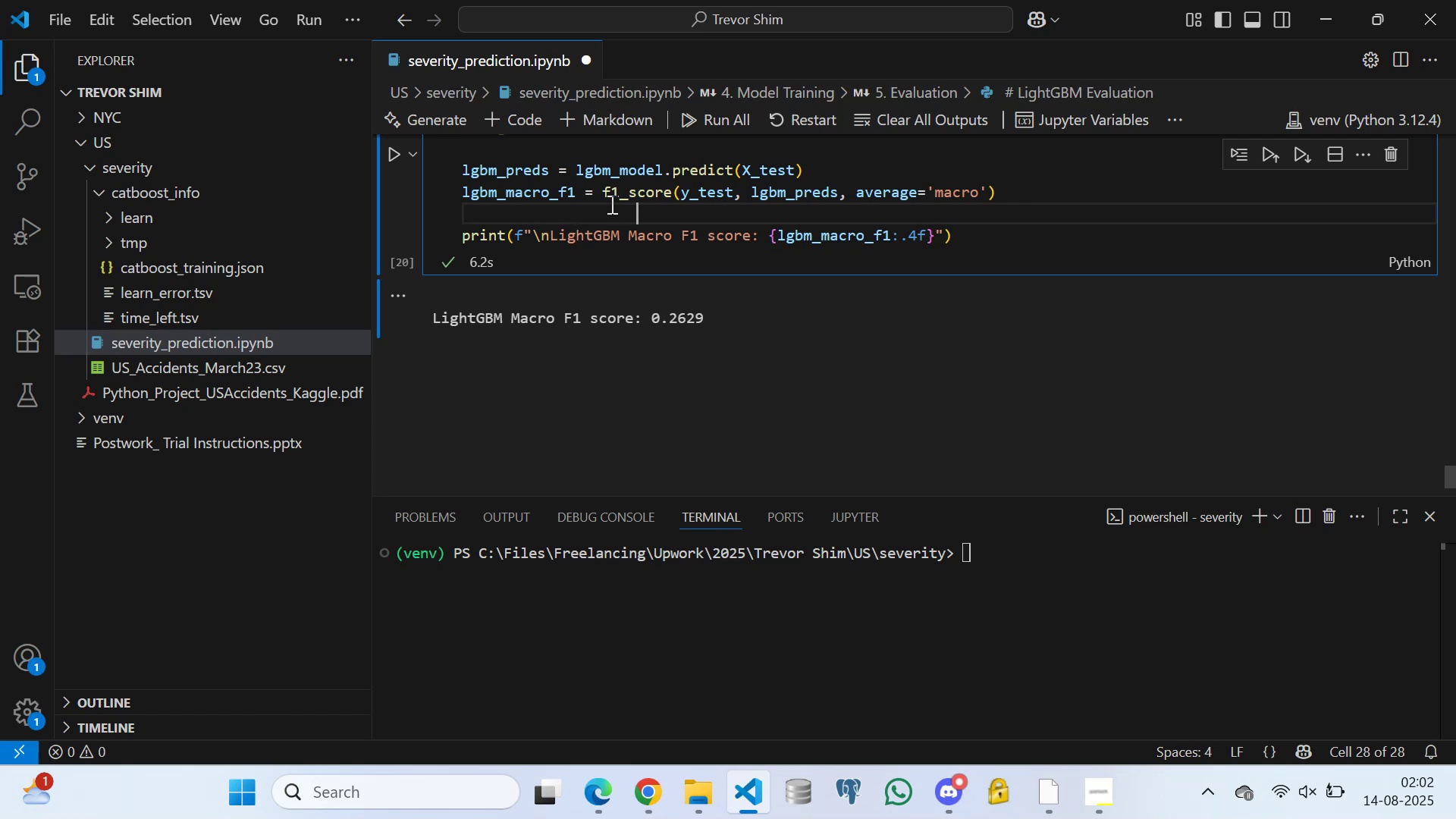 
key(Space)
 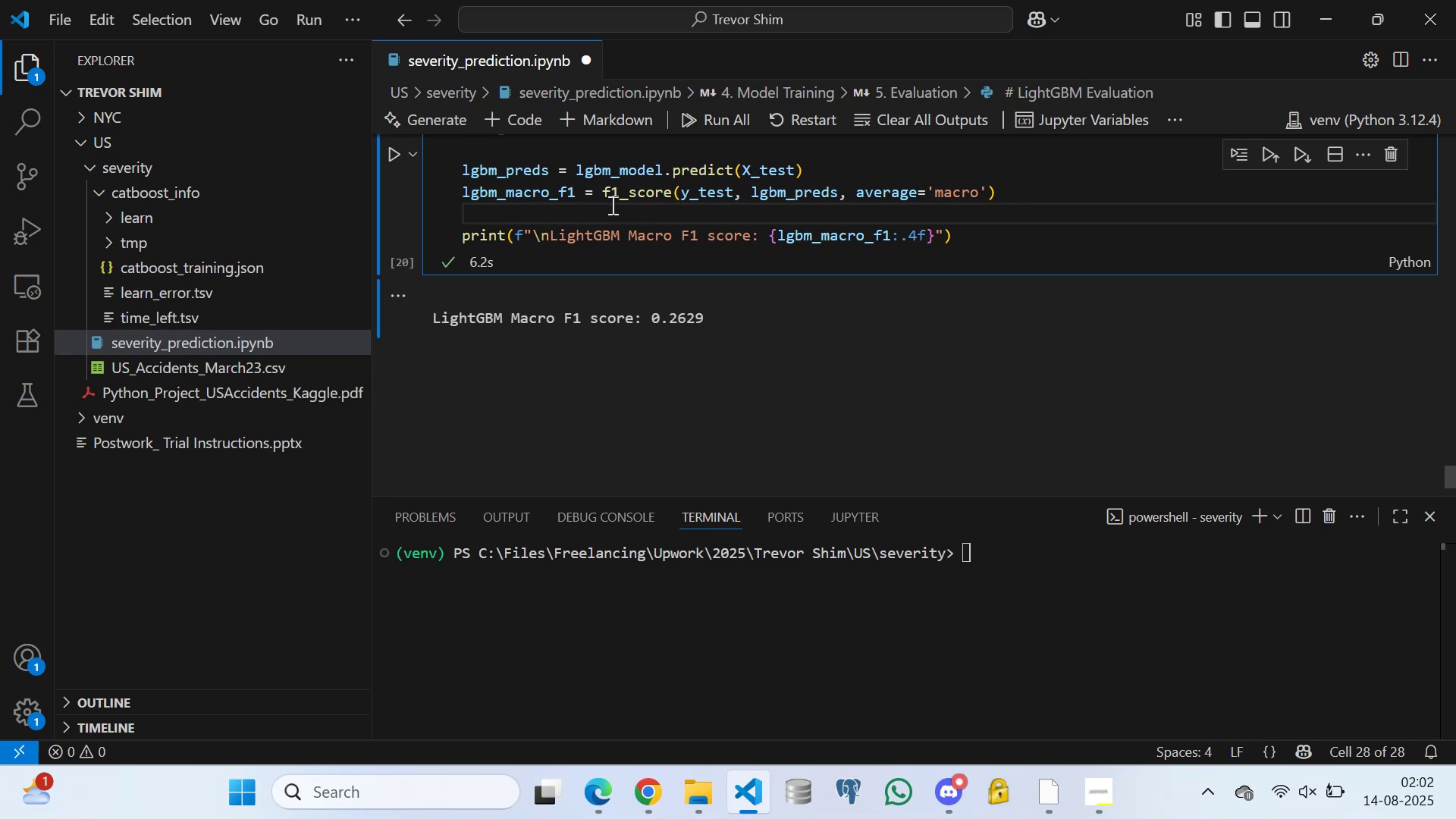 
mouse_move([636, 186])
 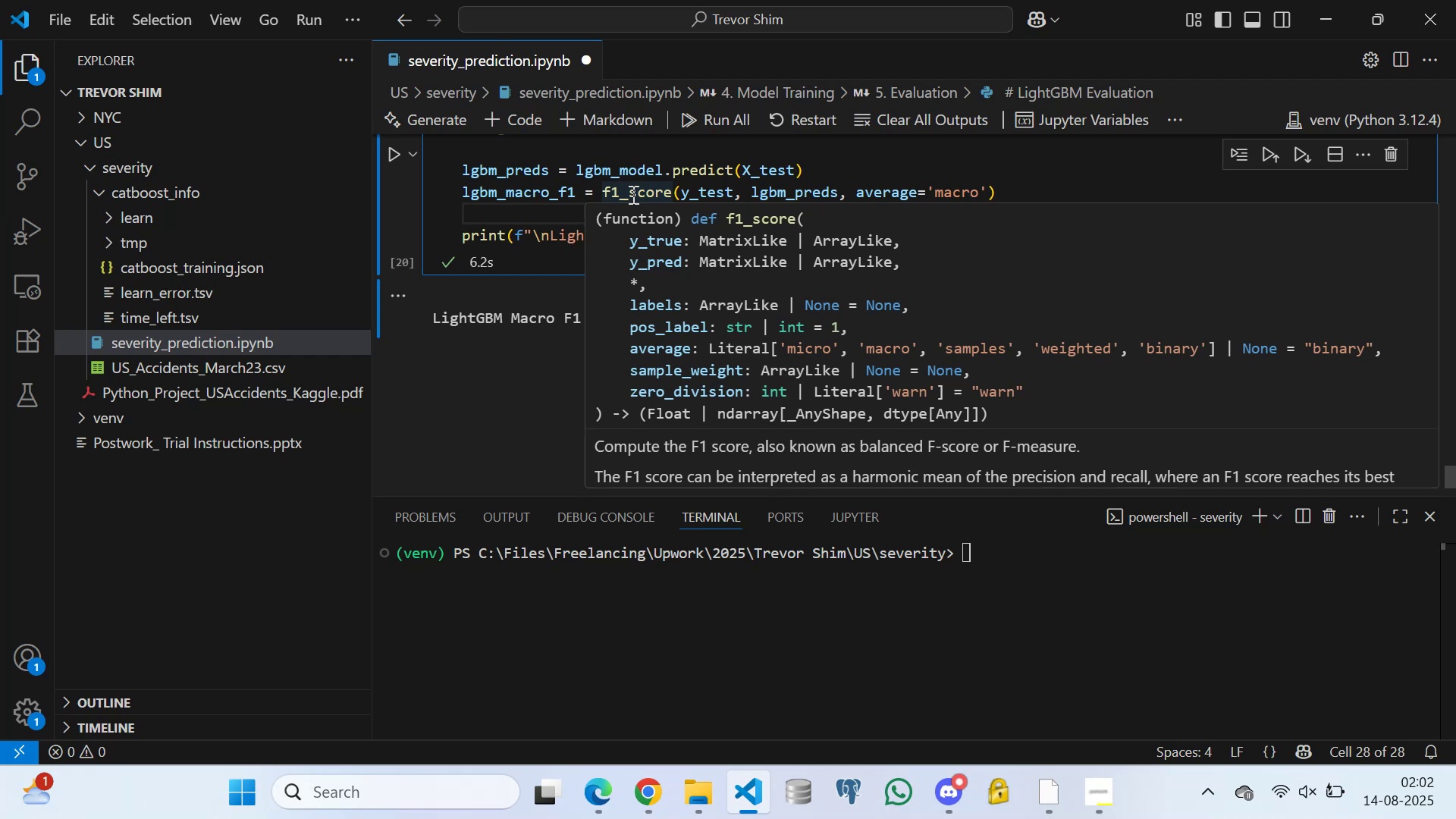 
wait(24.2)
 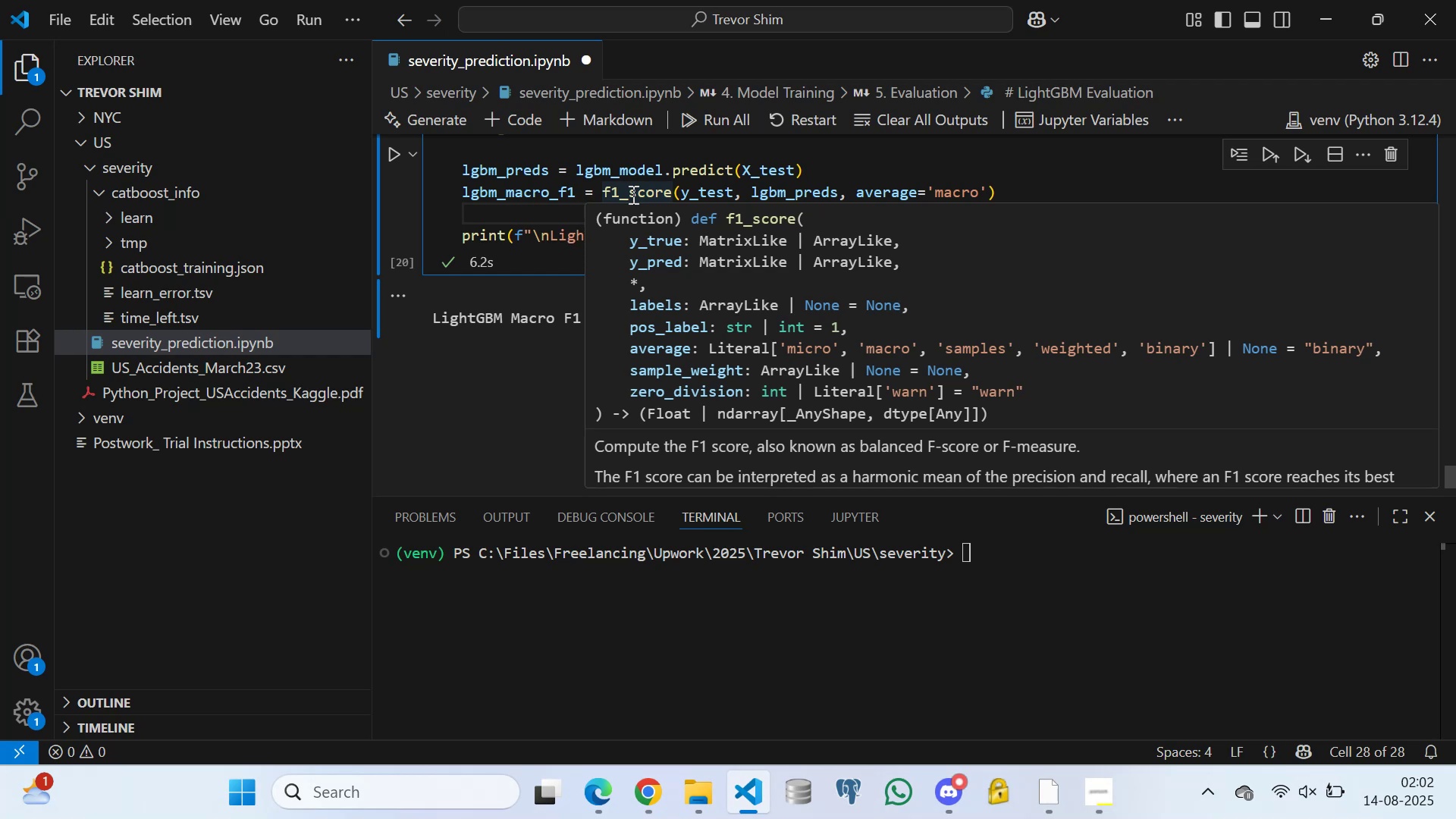 
left_click([588, 158])
 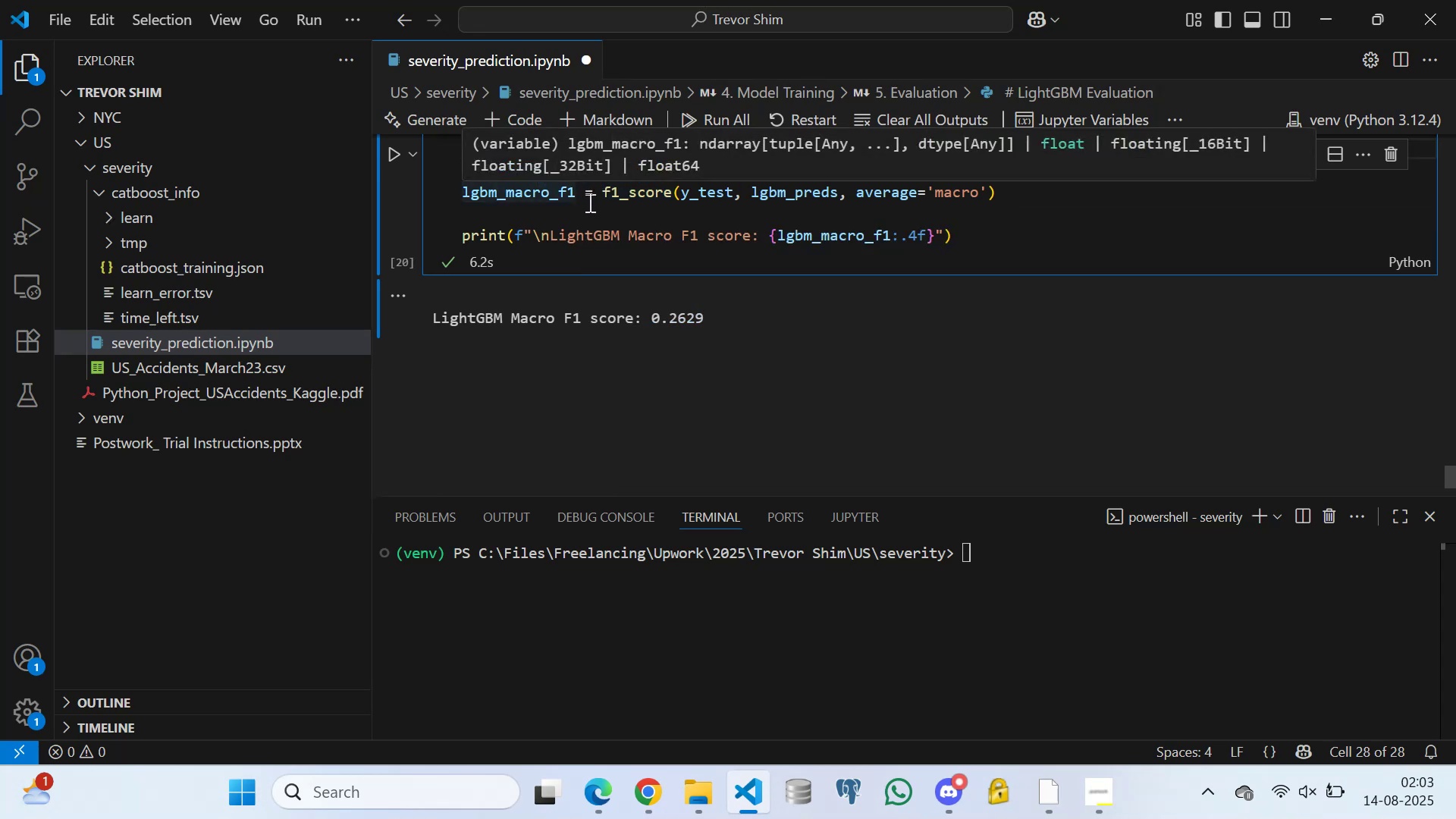 
left_click([598, 210])
 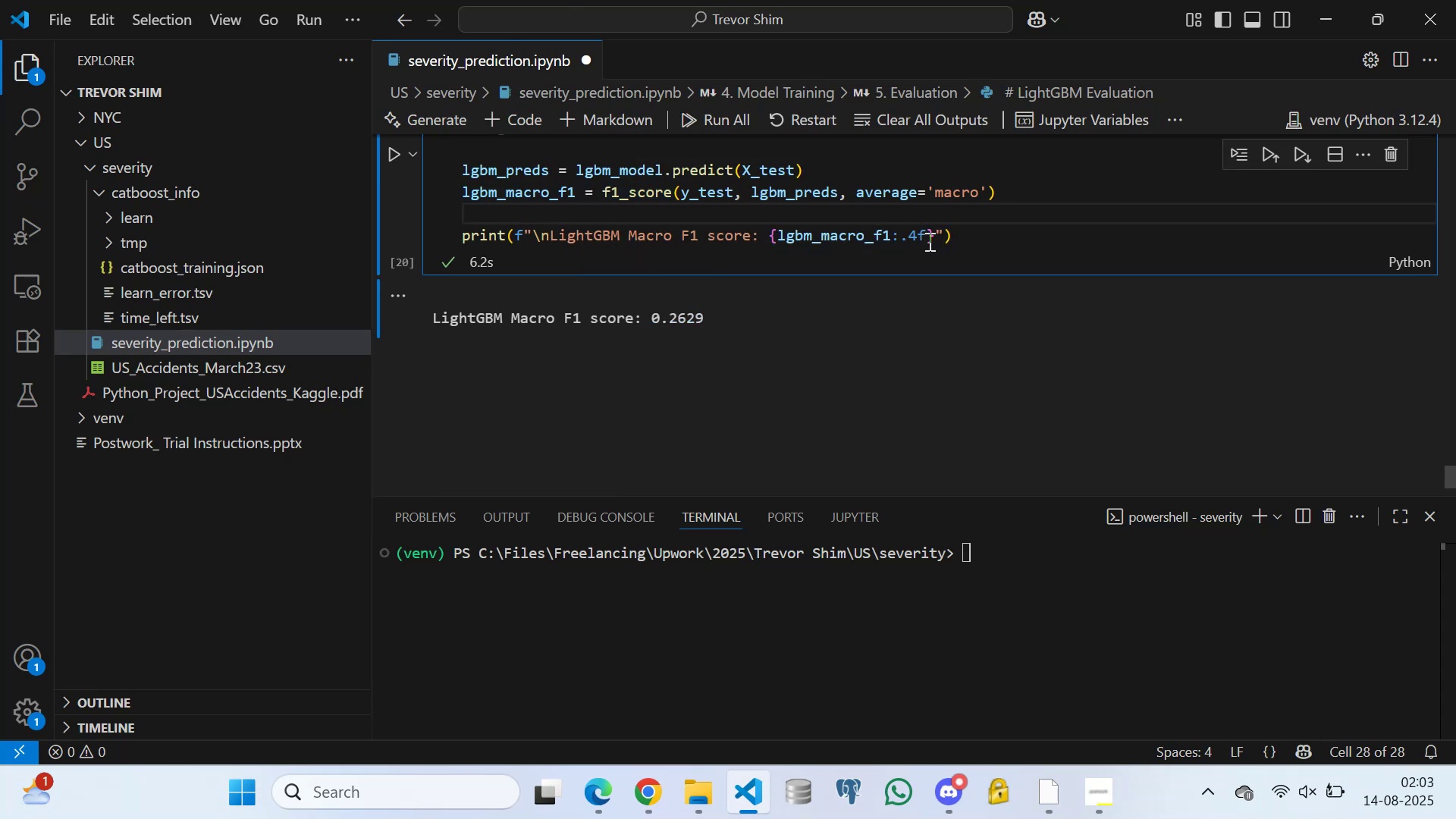 
left_click([1003, 234])
 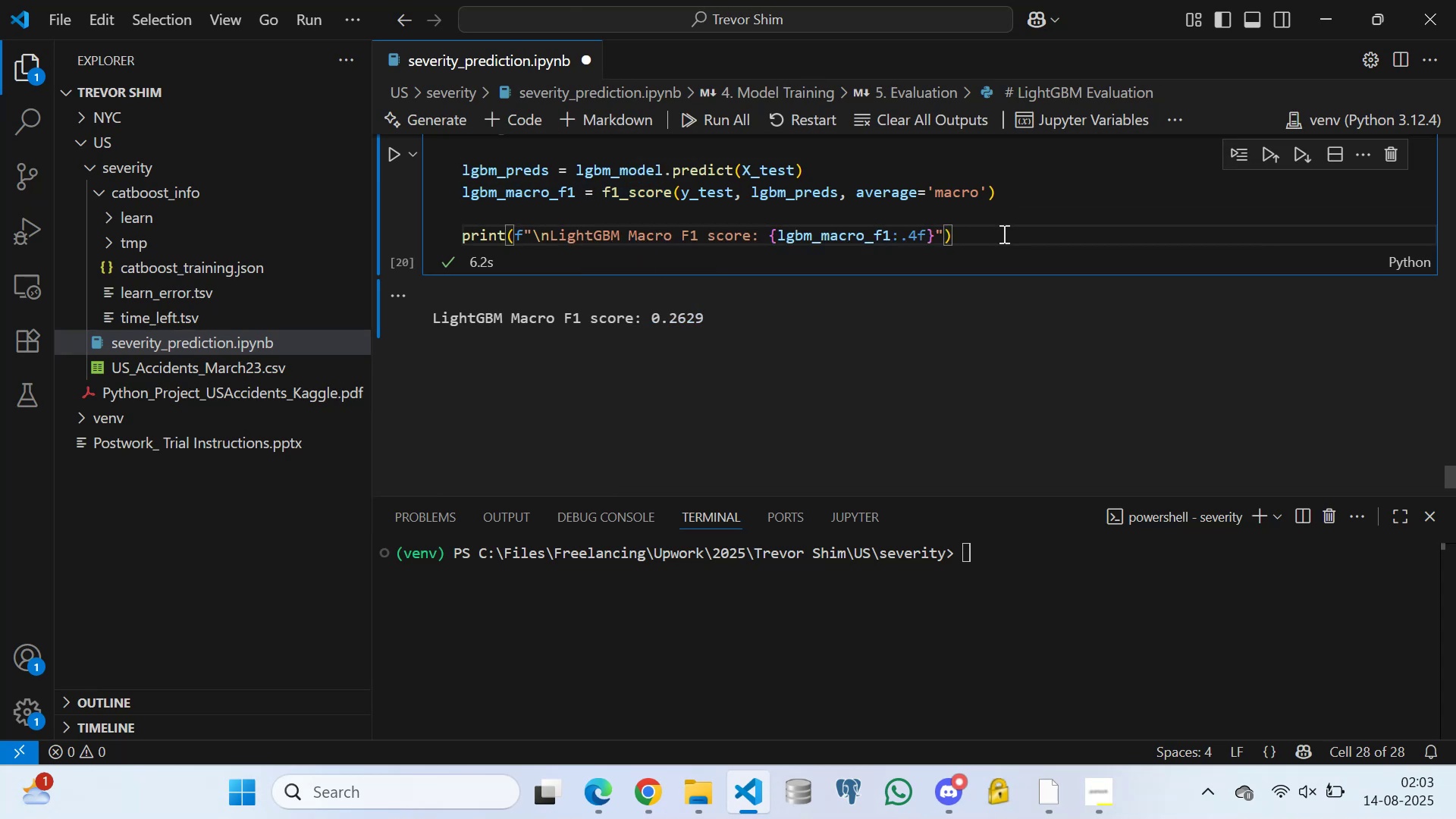 
key(Space)
 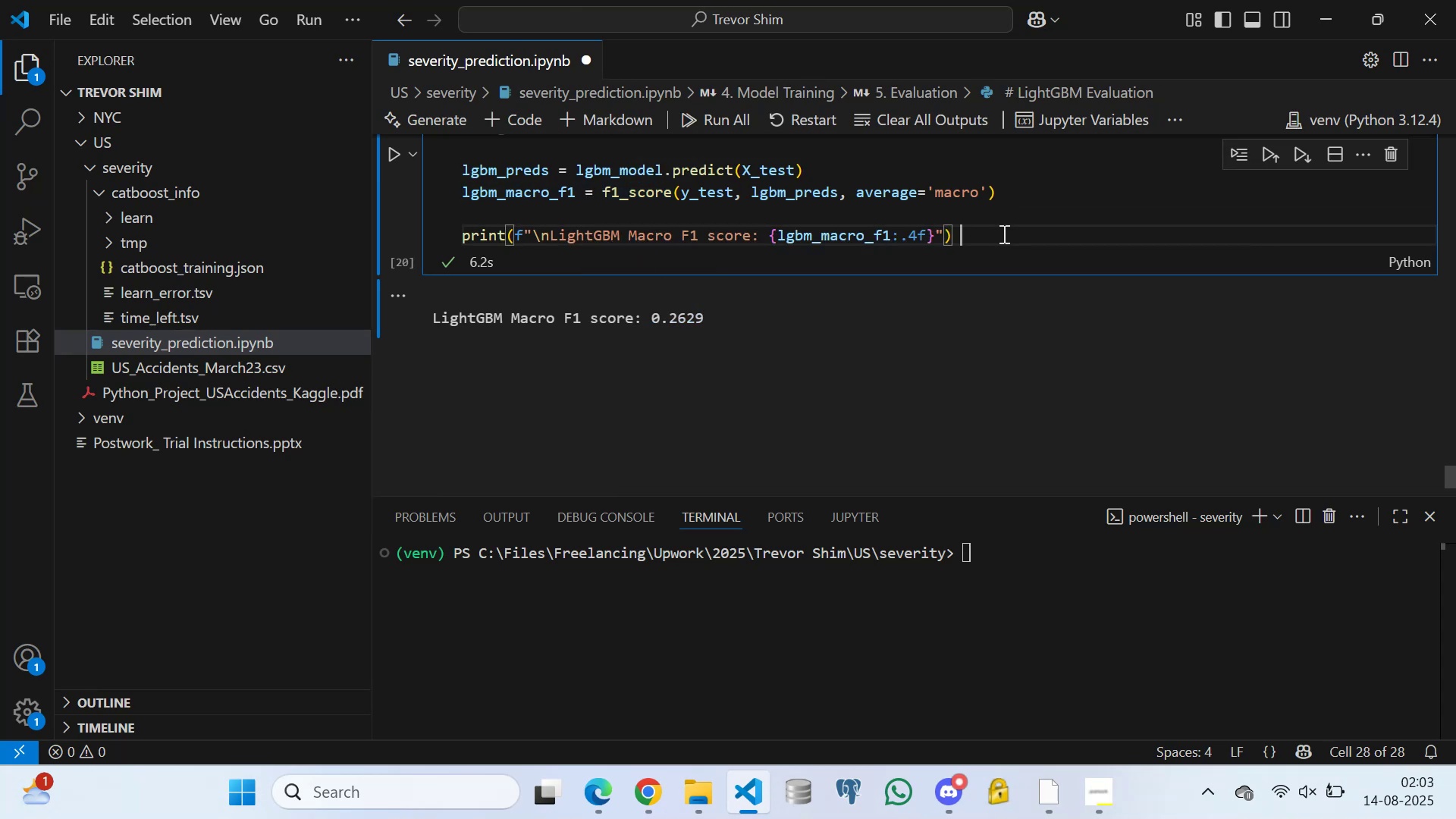 
key(Space)
 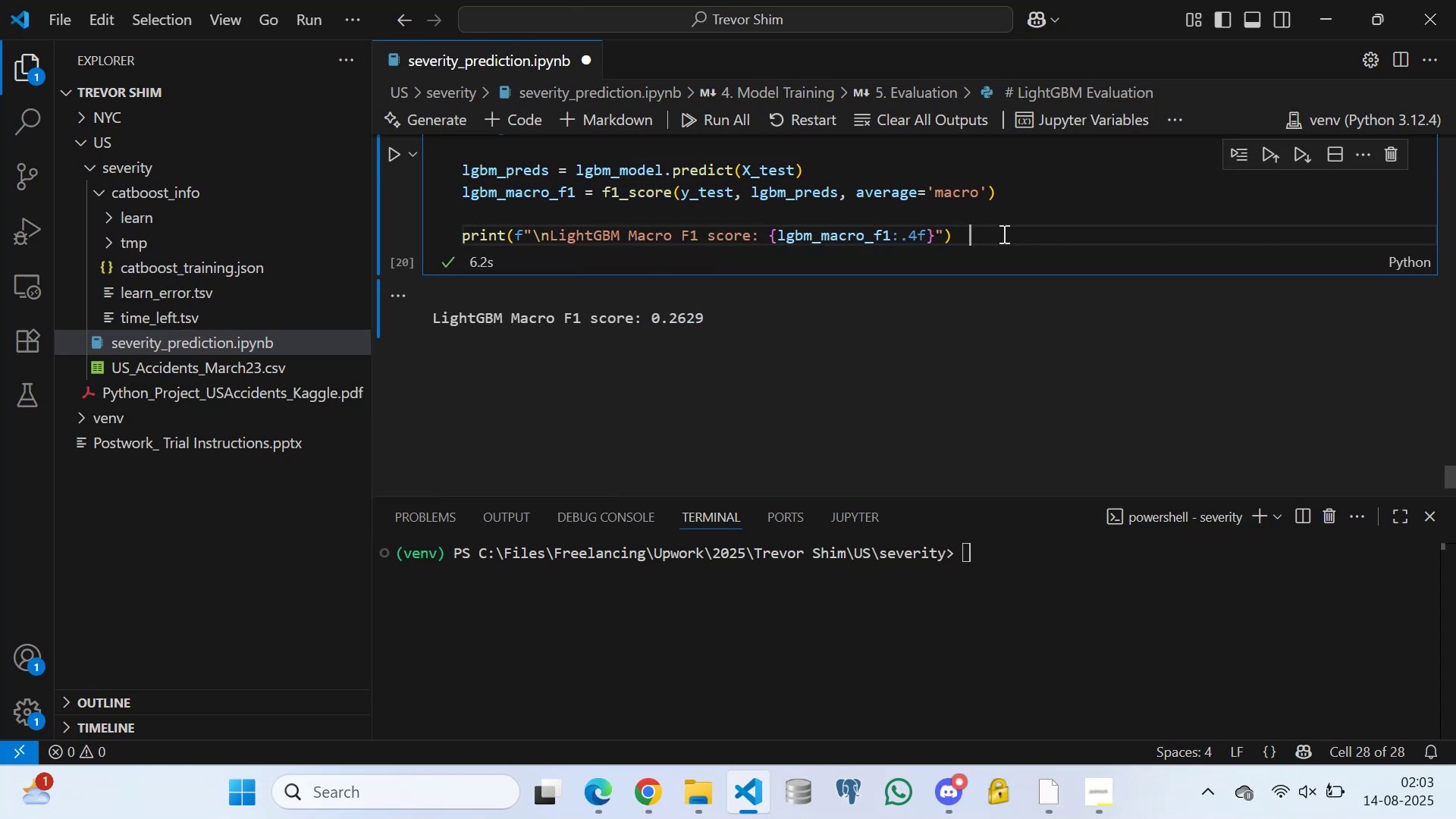 
key(Space)
 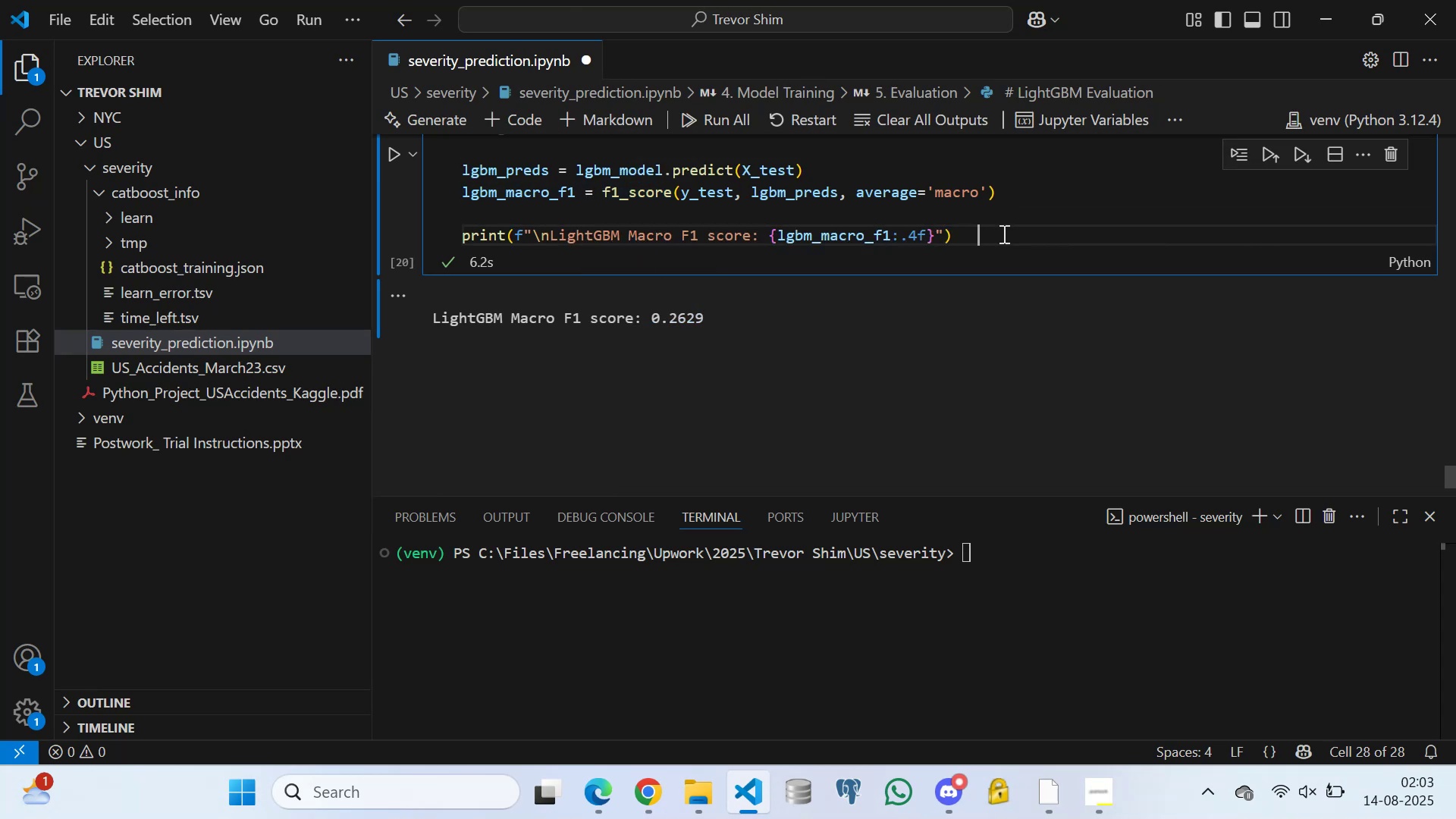 
key(Space)
 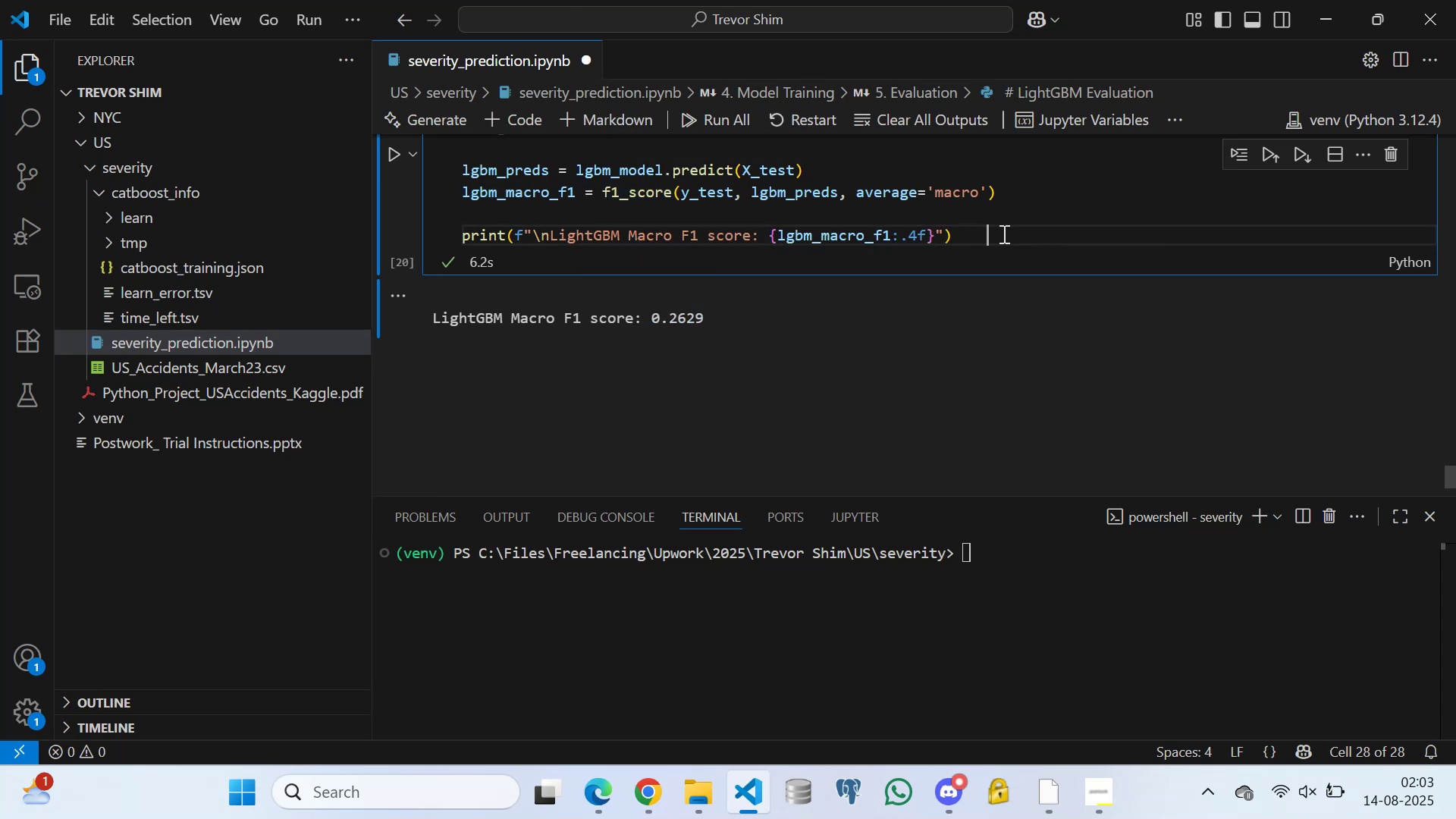 
key(Space)
 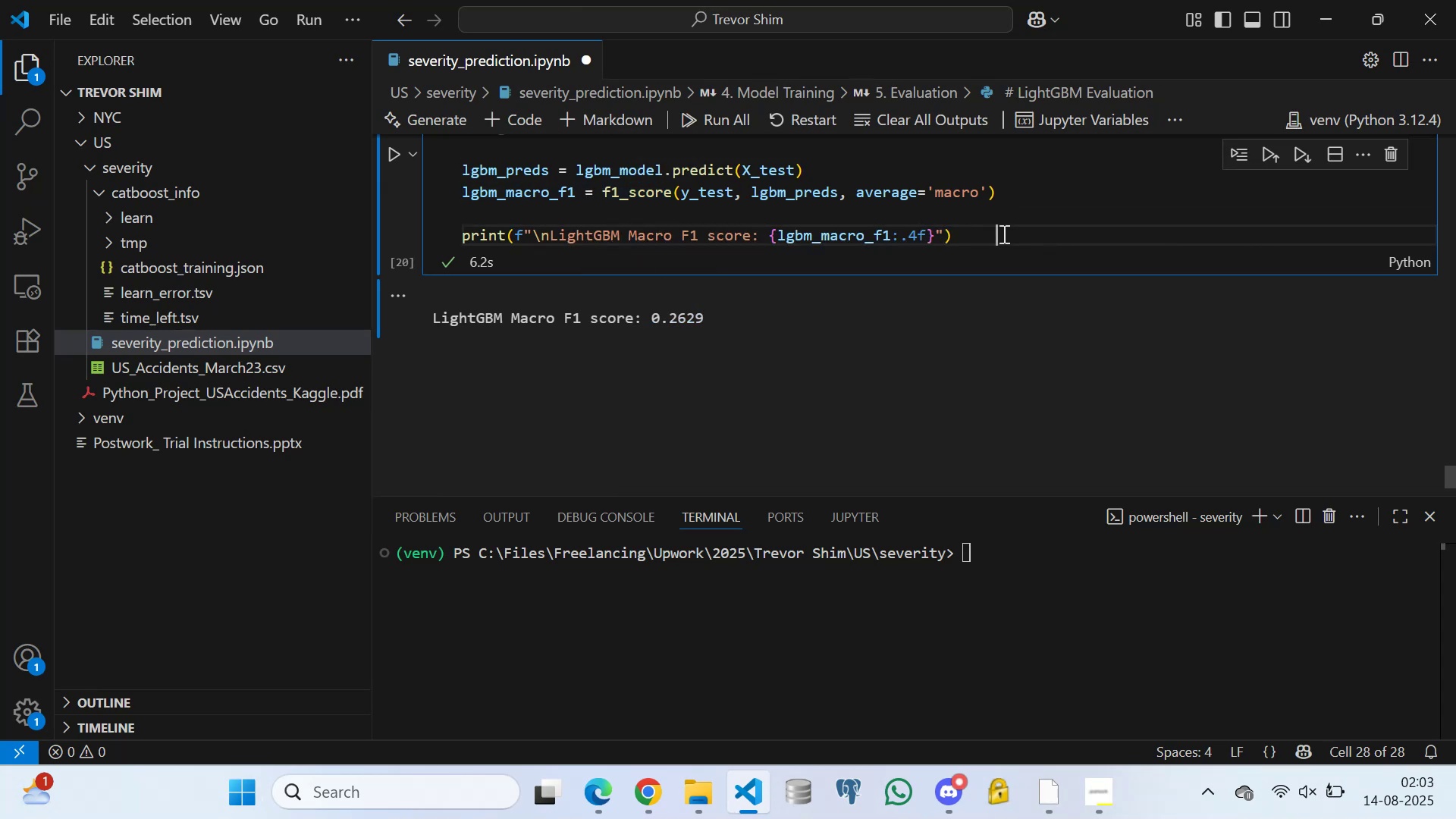 
key(Space)
 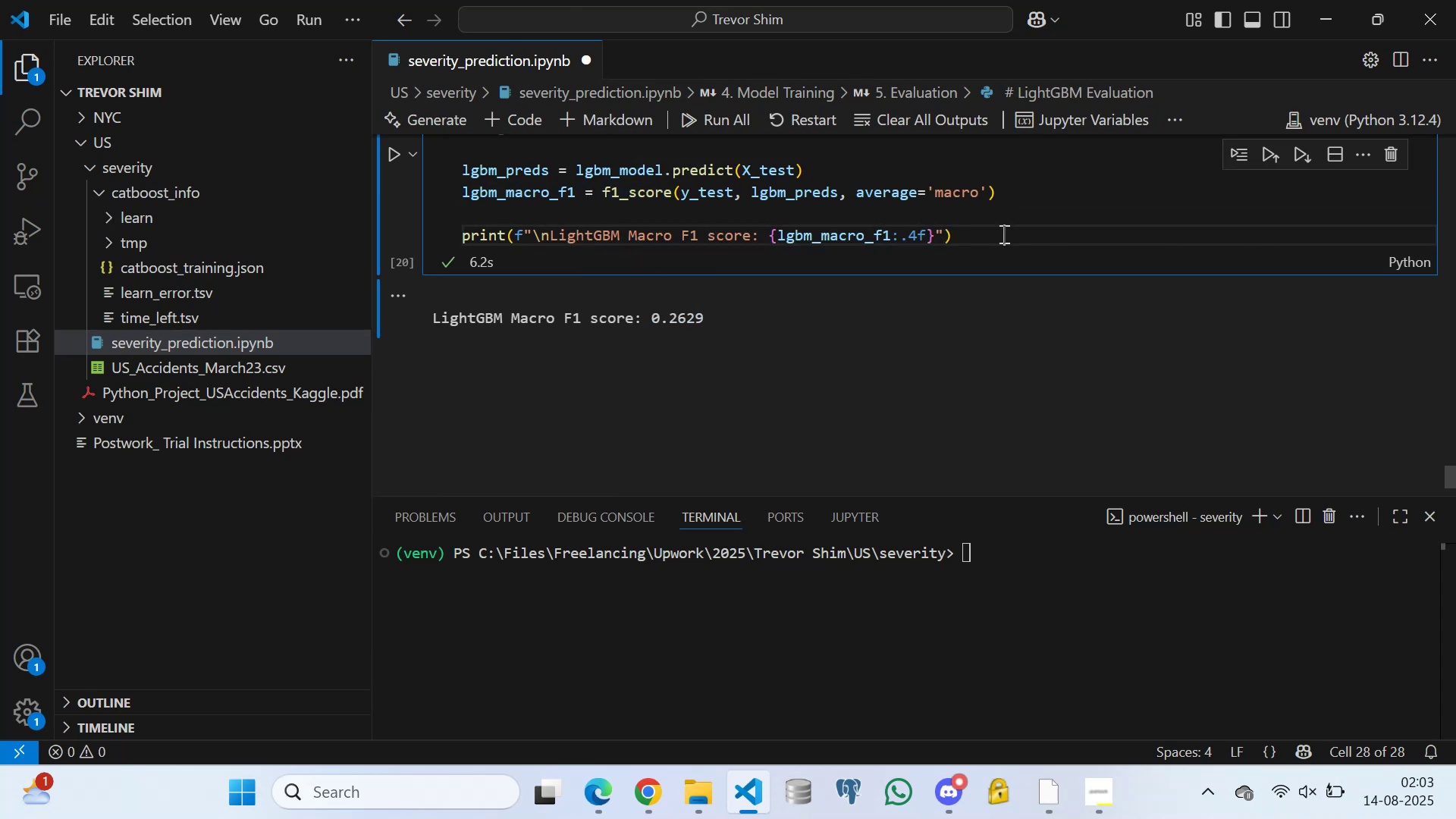 
key(Space)
 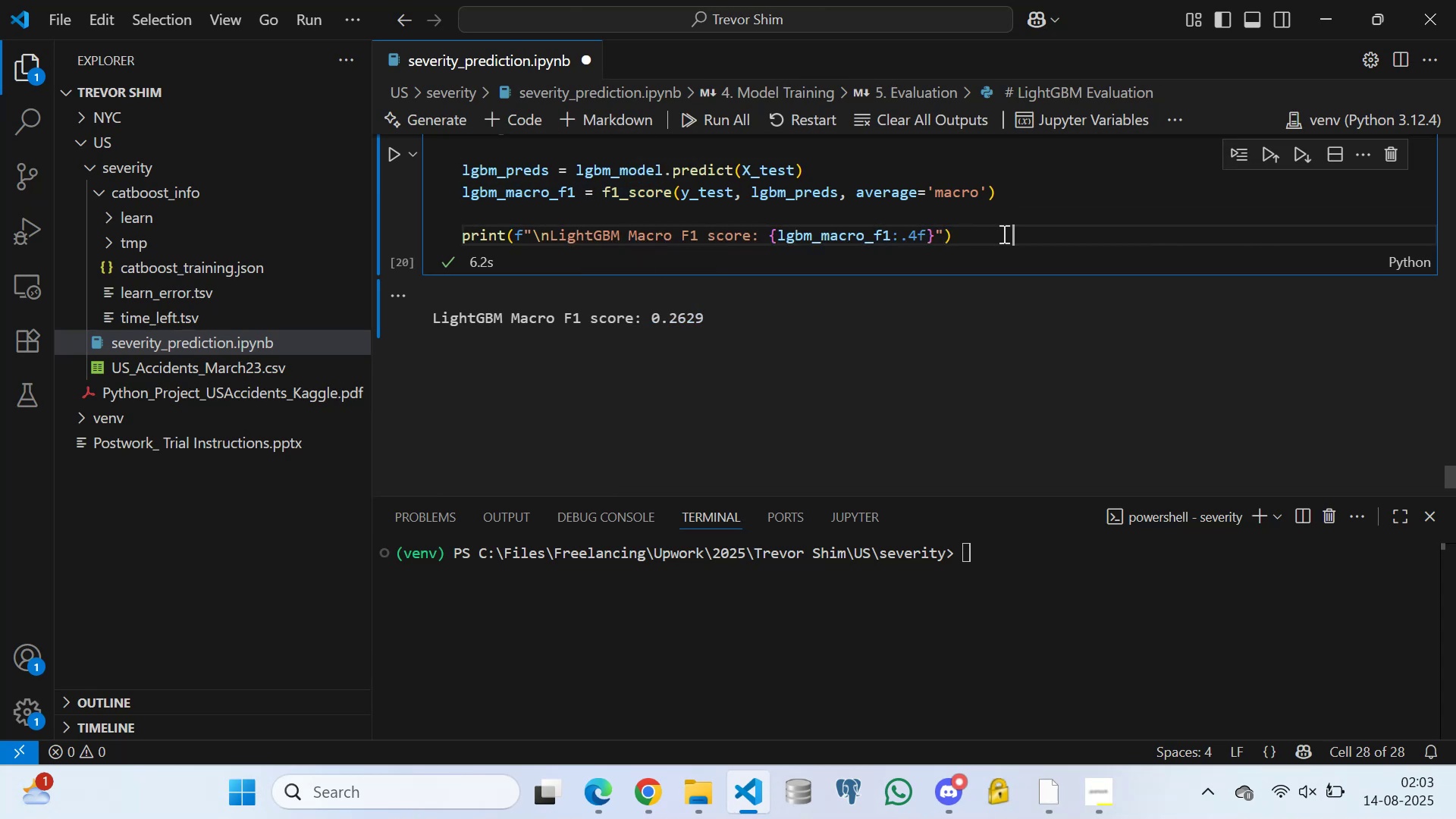 
key(Space)
 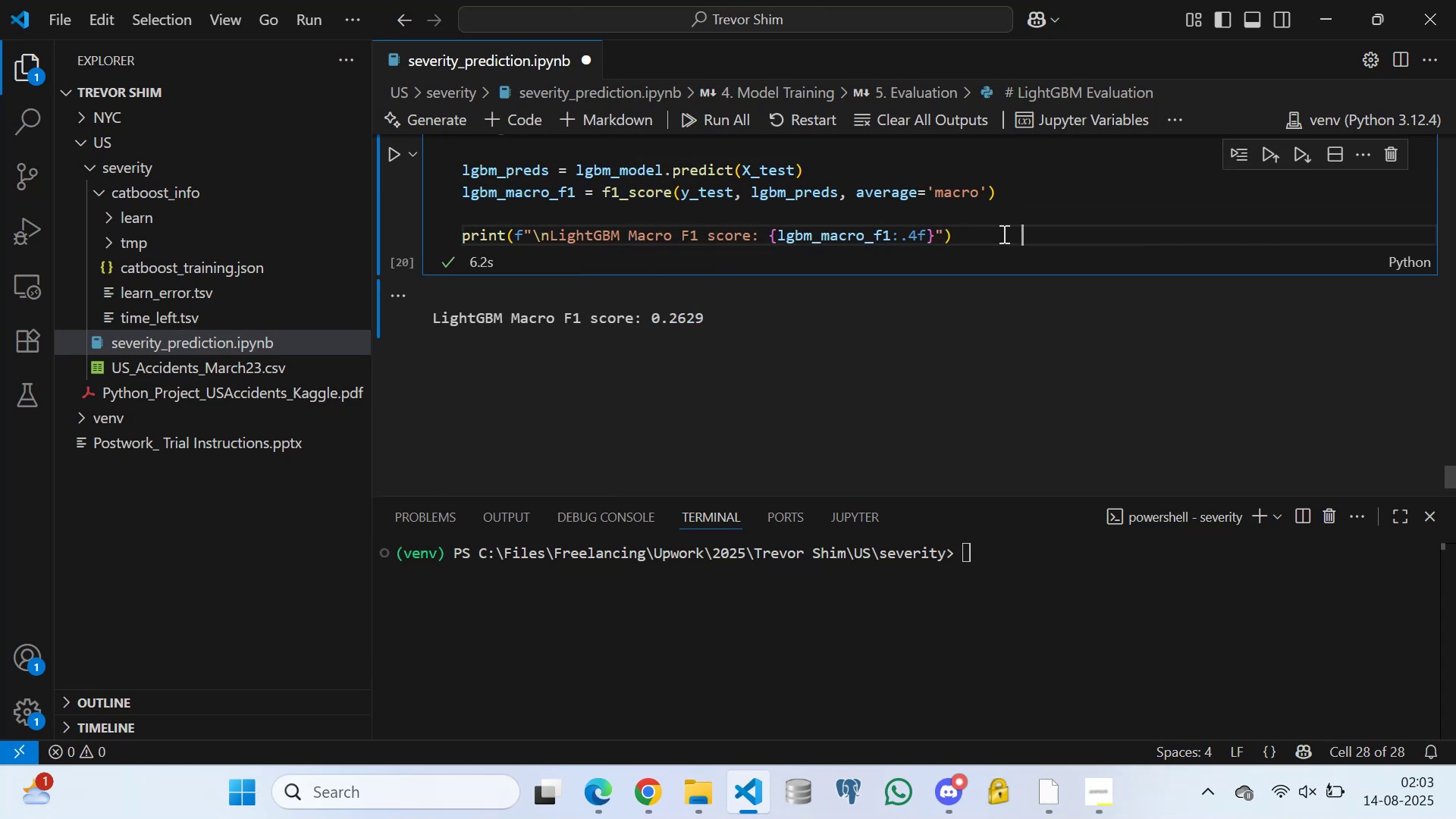 
key(Space)
 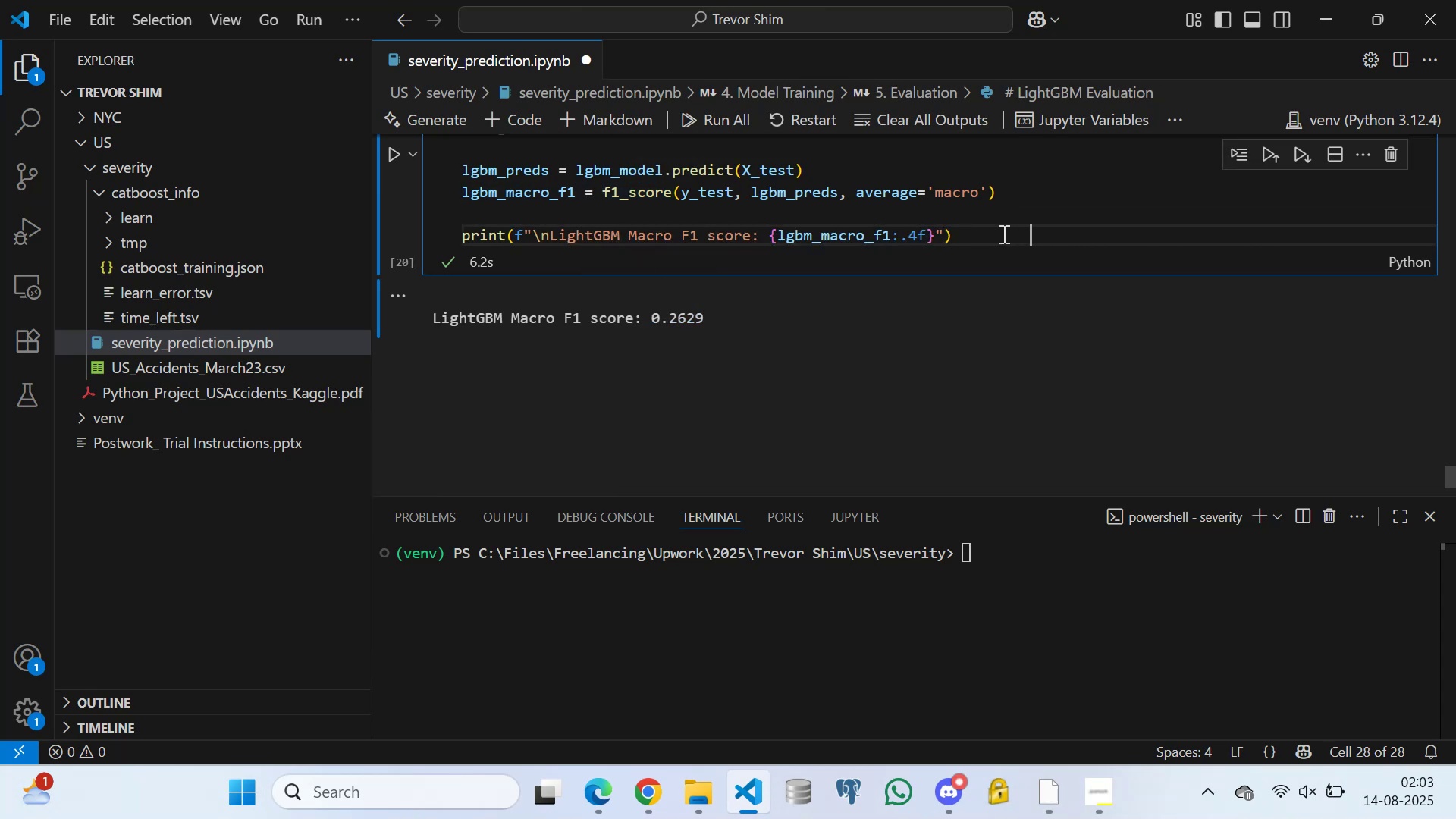 
key(Space)
 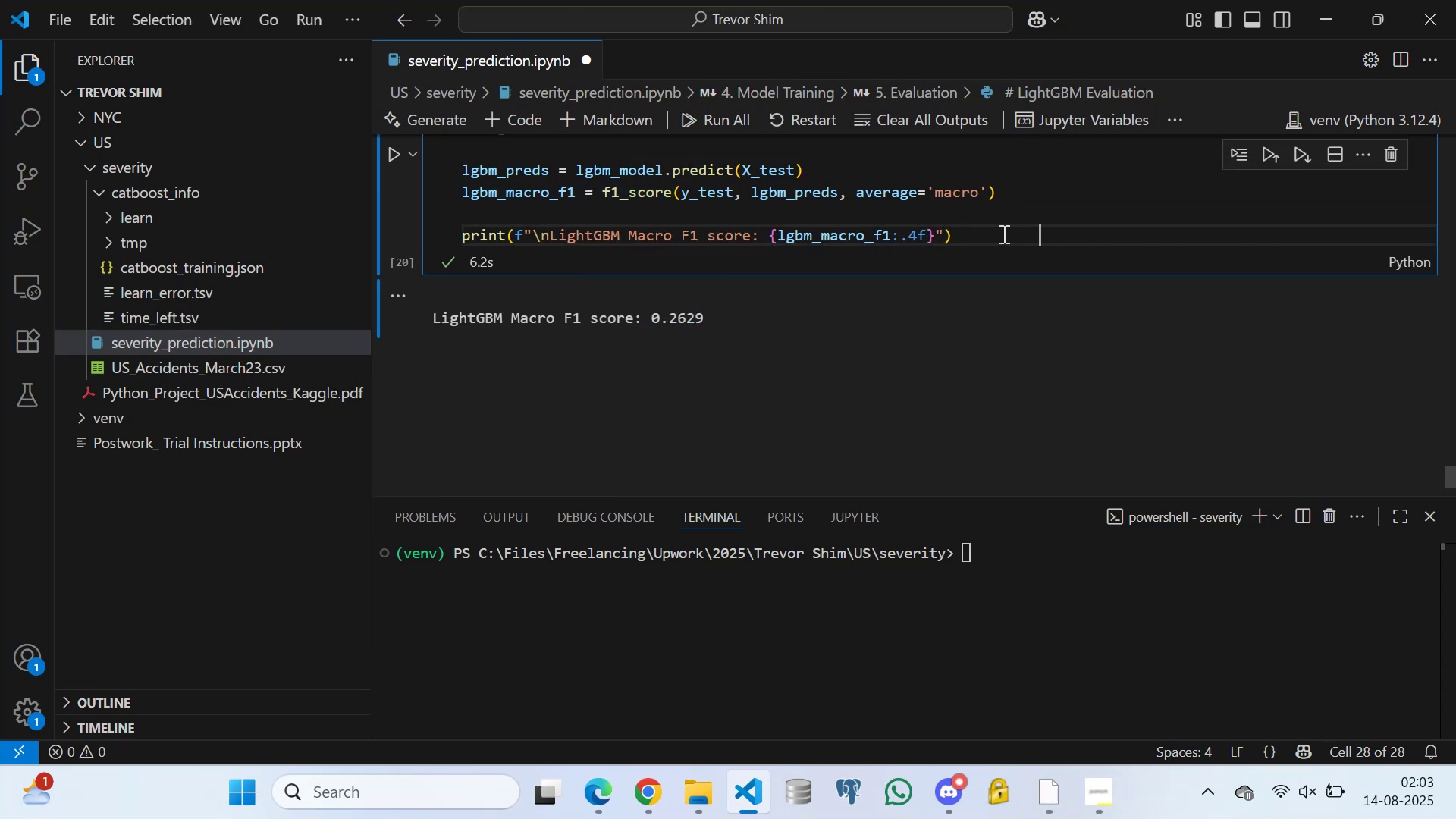 
key(Space)
 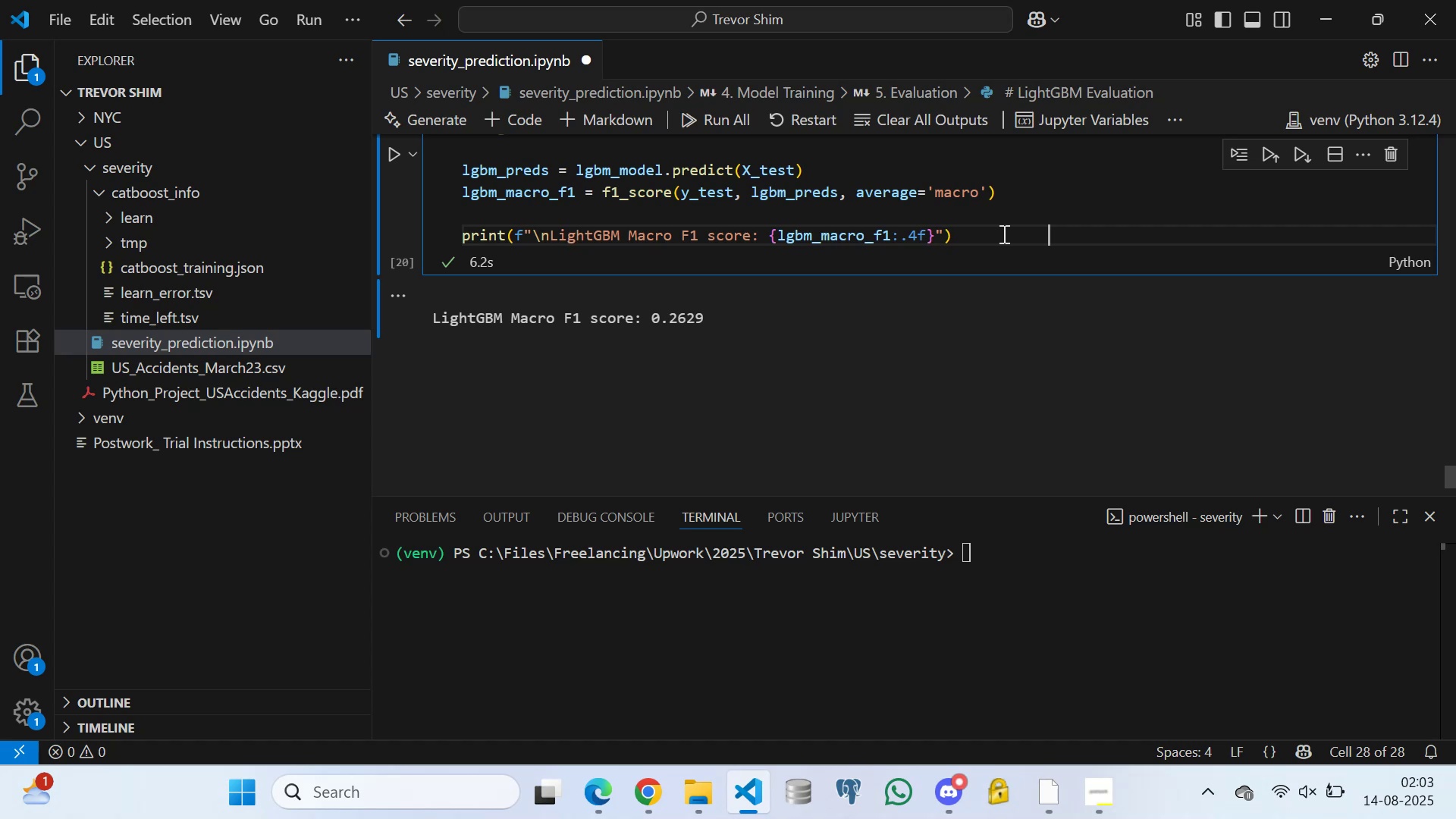 
key(Space)
 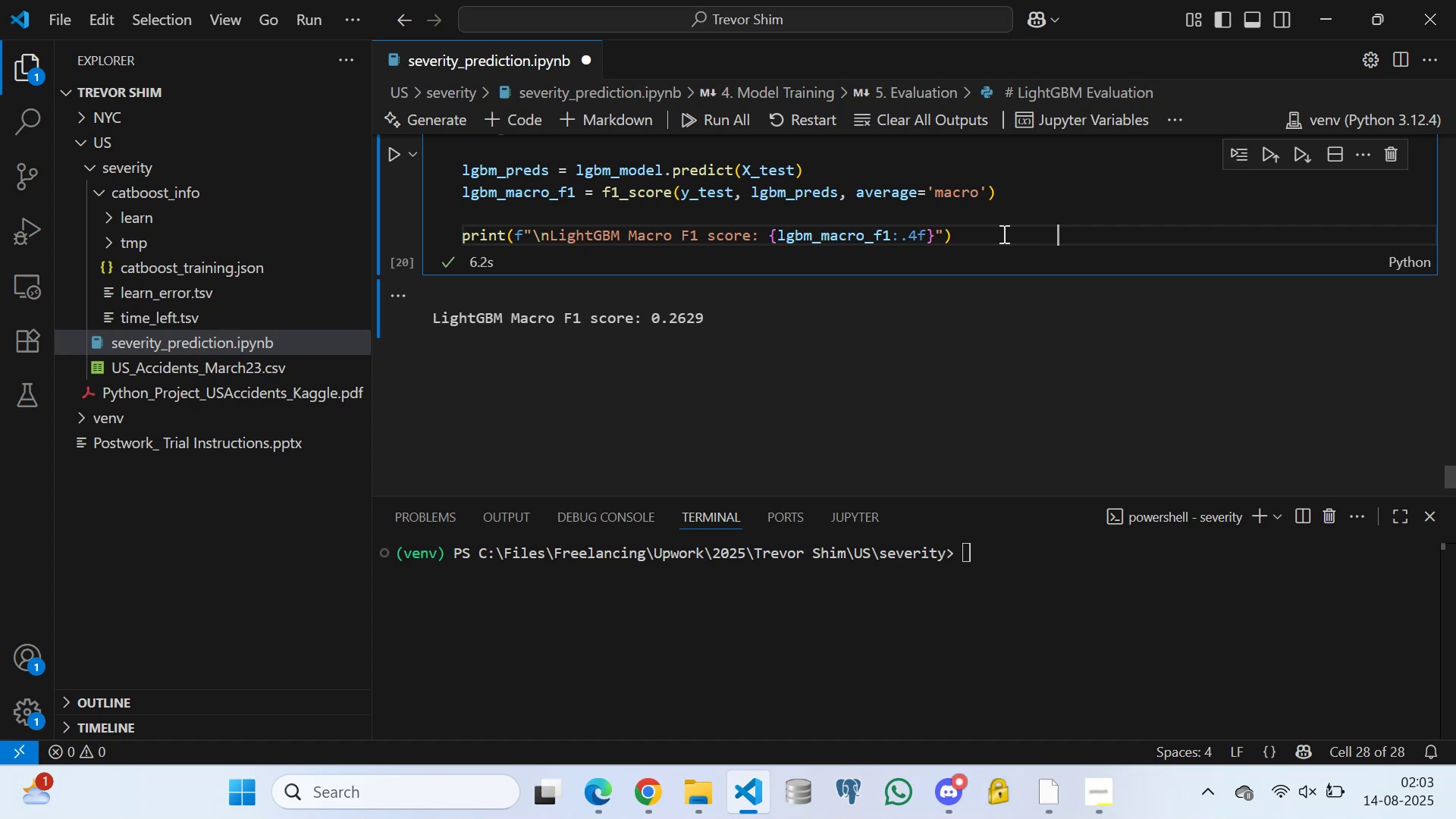 
key(Space)
 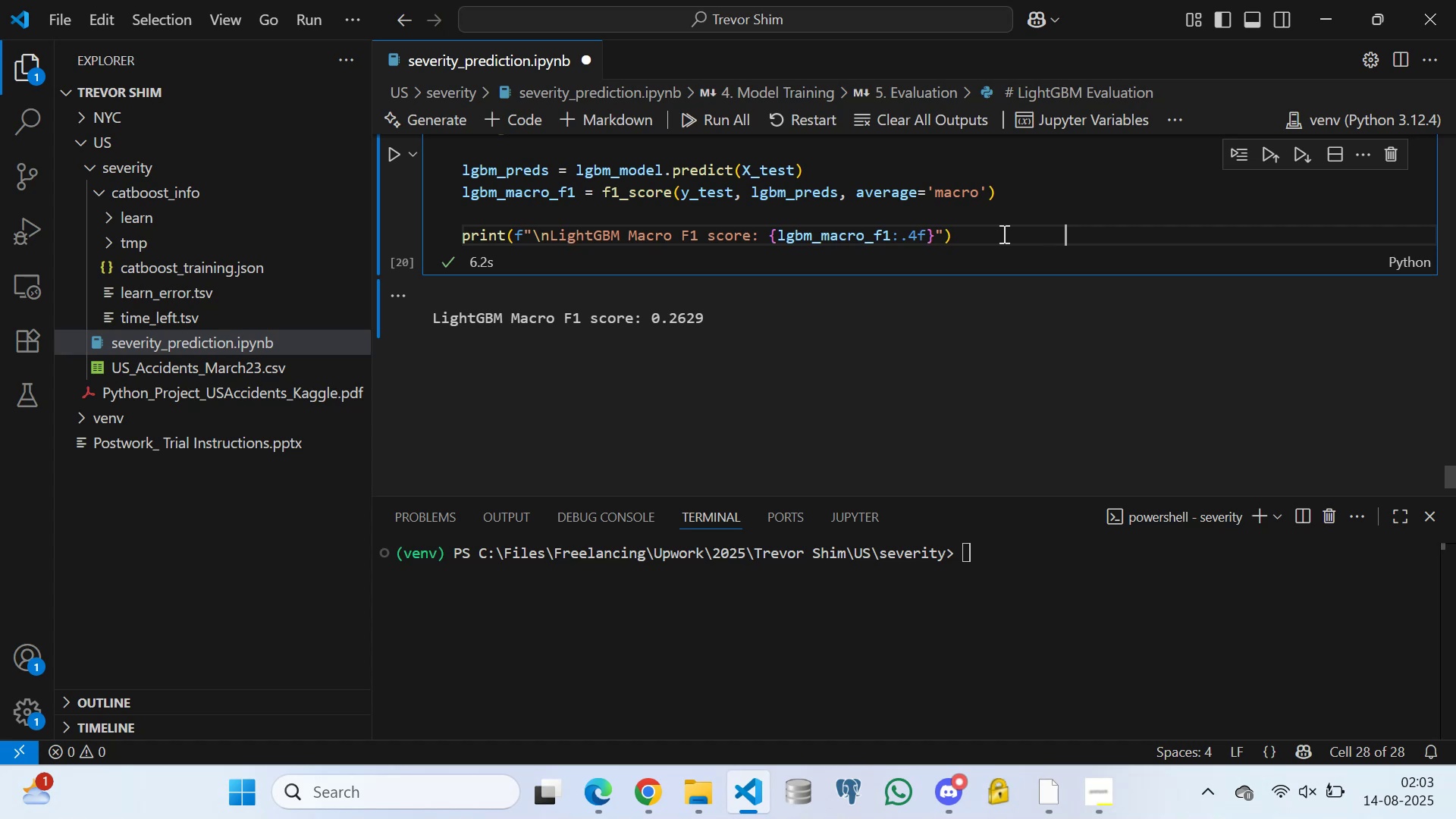 
key(Space)
 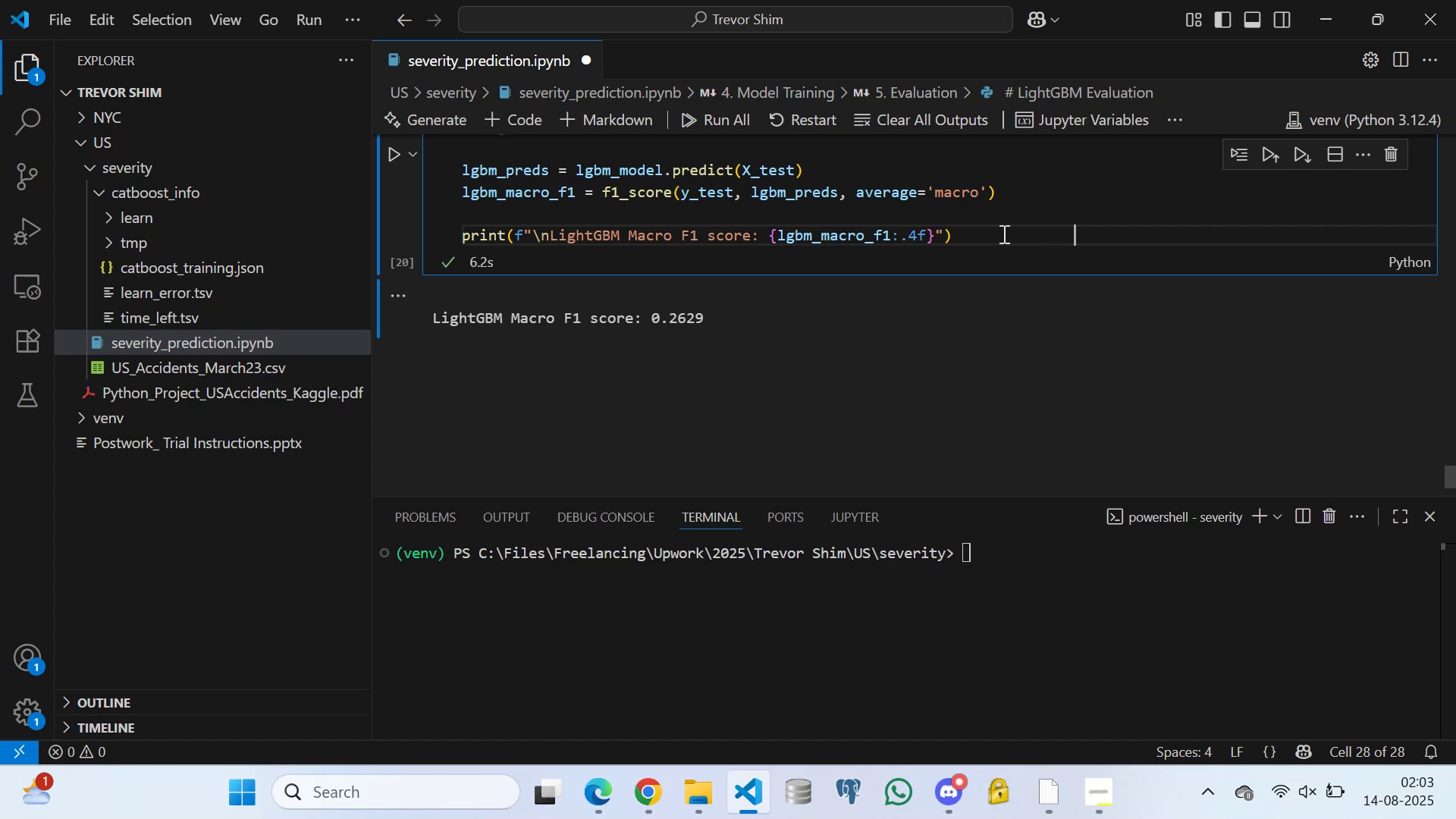 
key(Space)
 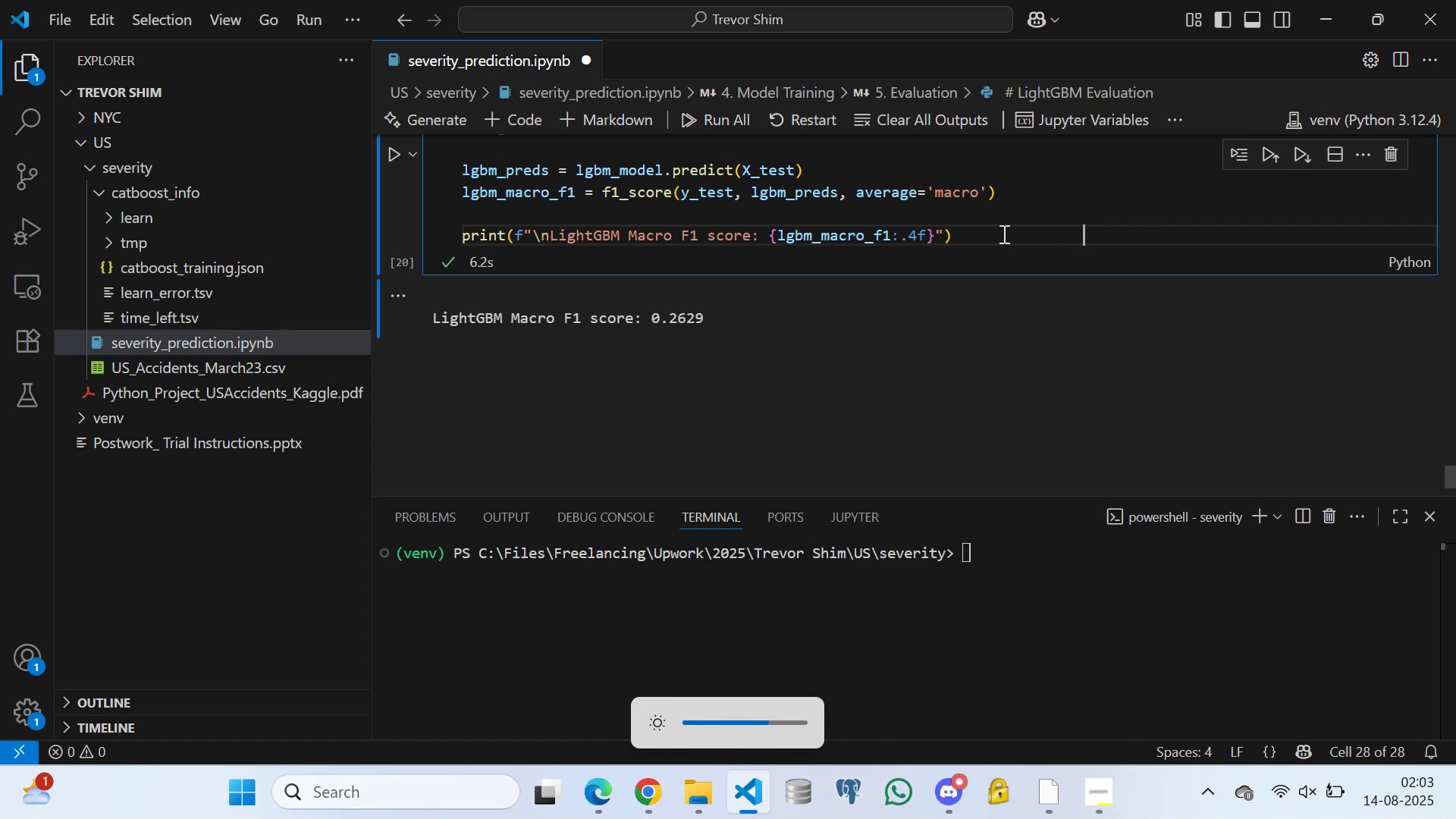 
wait(6.08)
 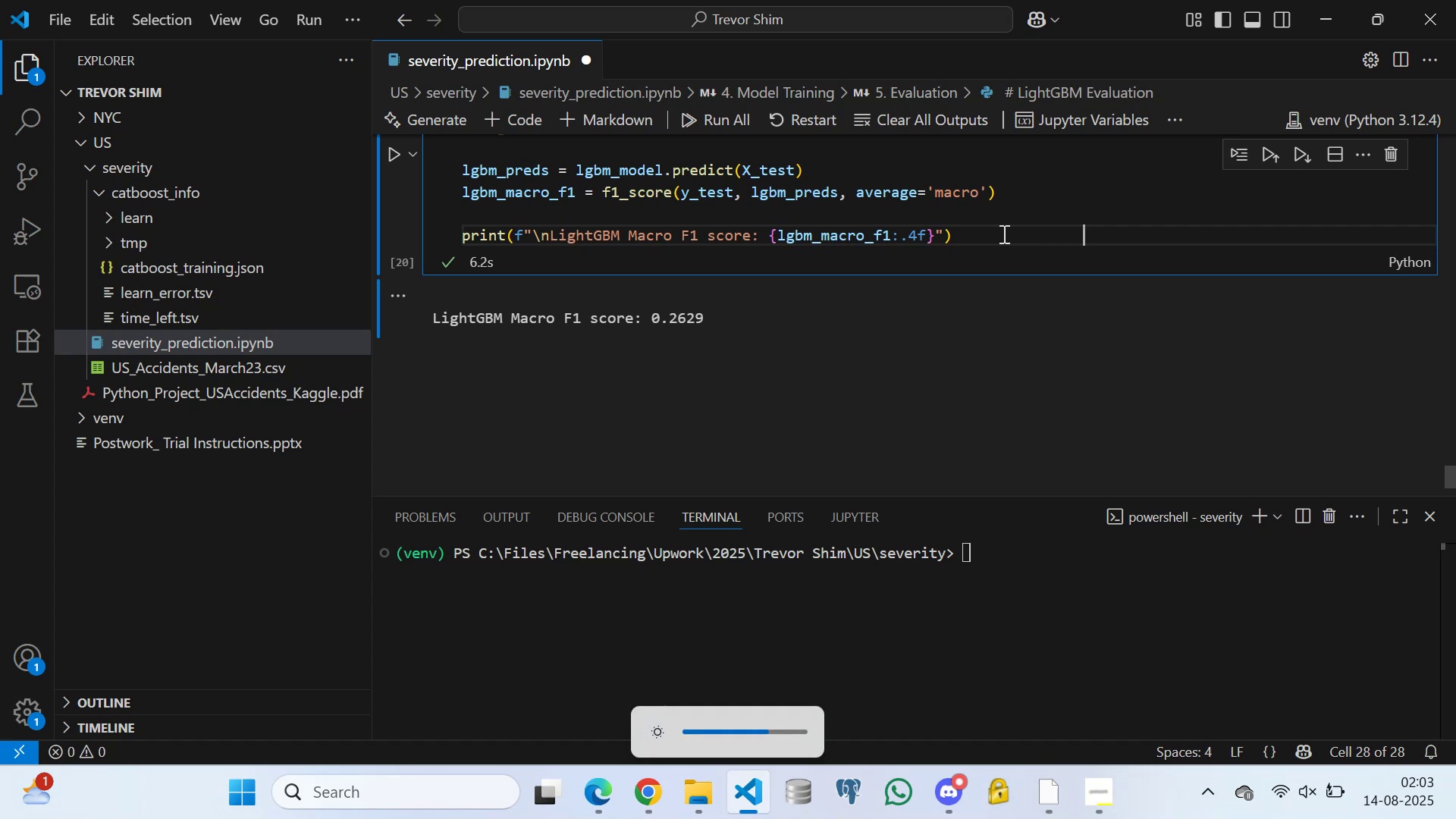 
left_click([958, 216])
 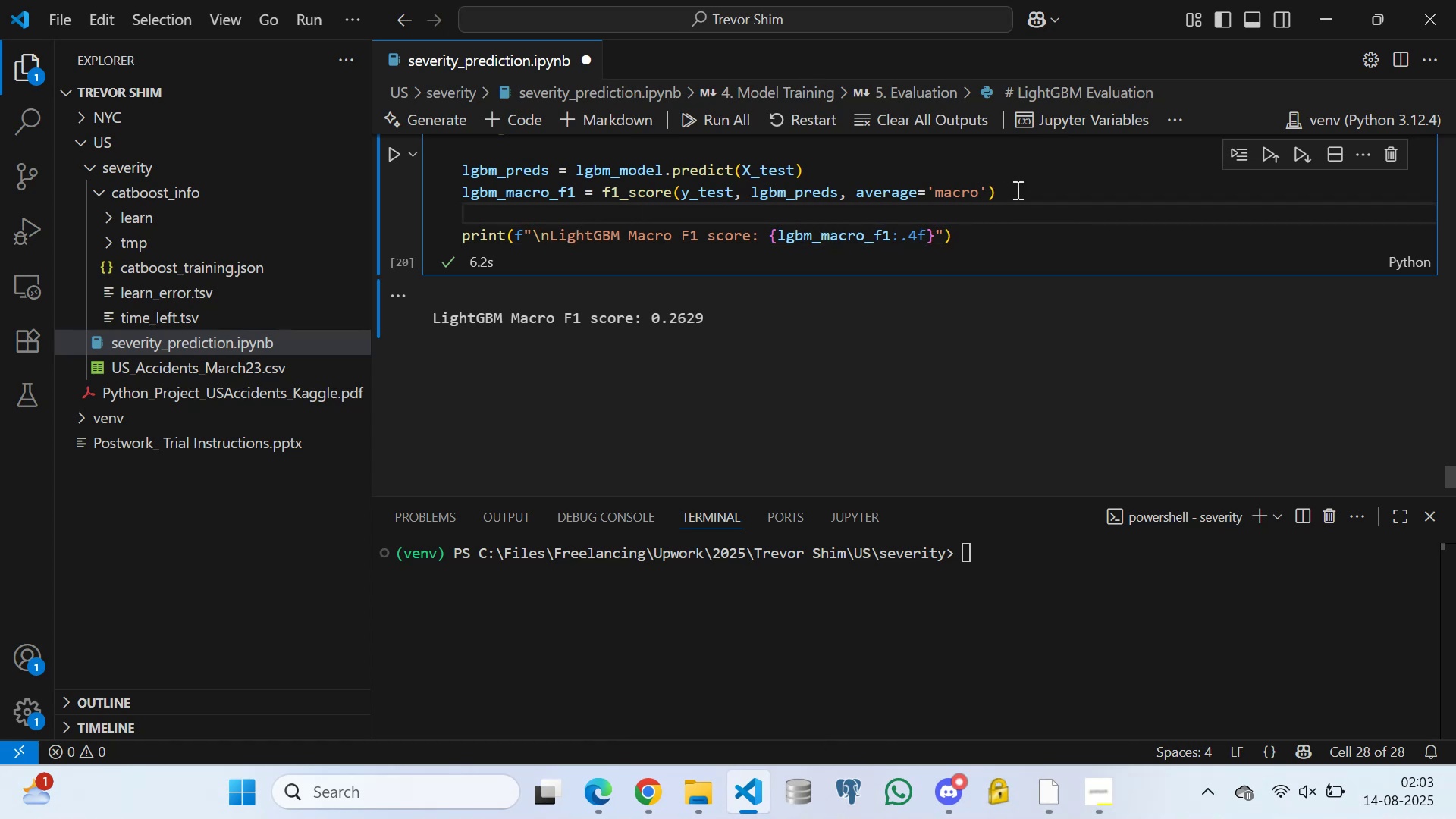 
left_click([1016, 190])
 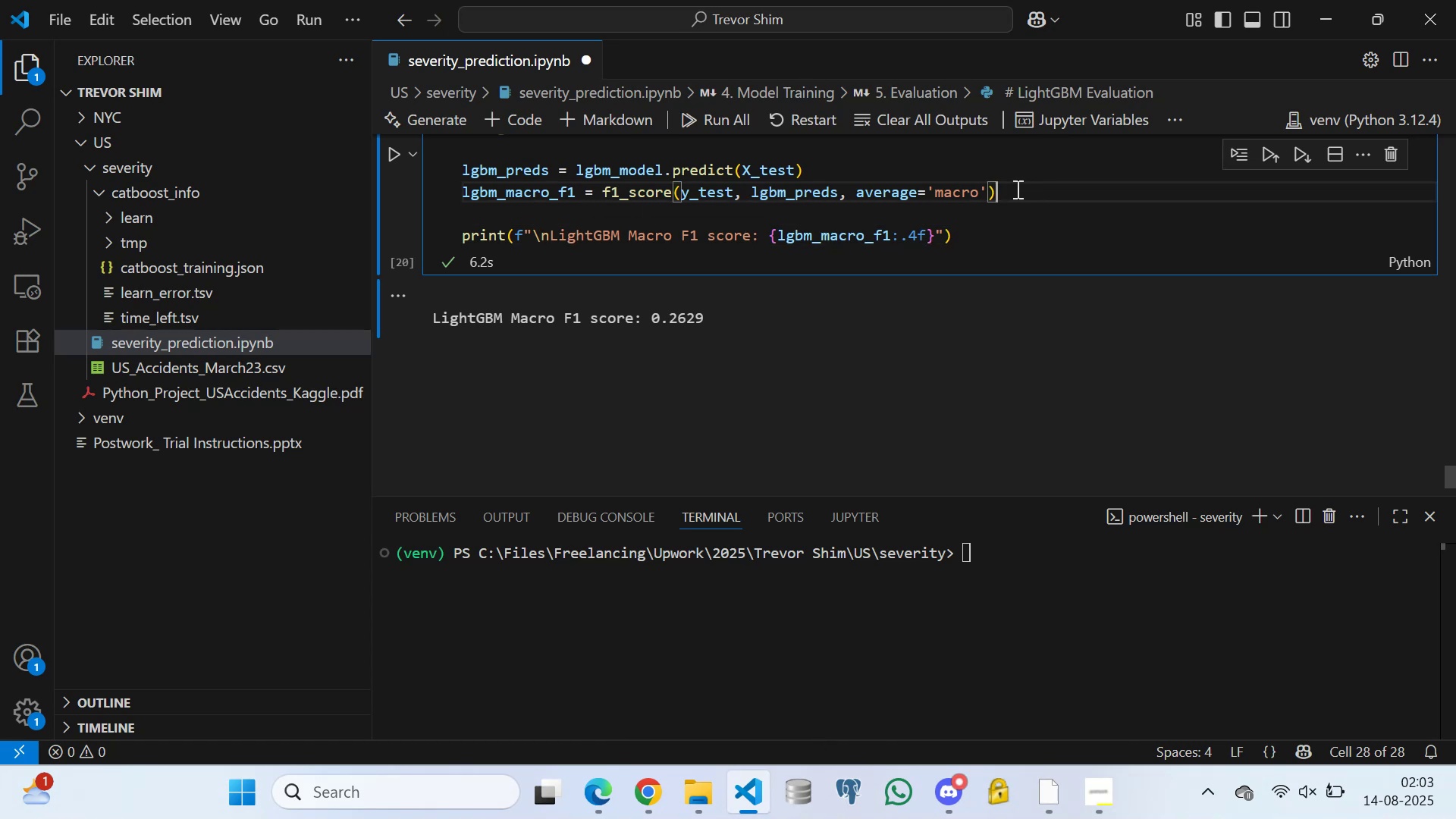 
key(Control+S)
 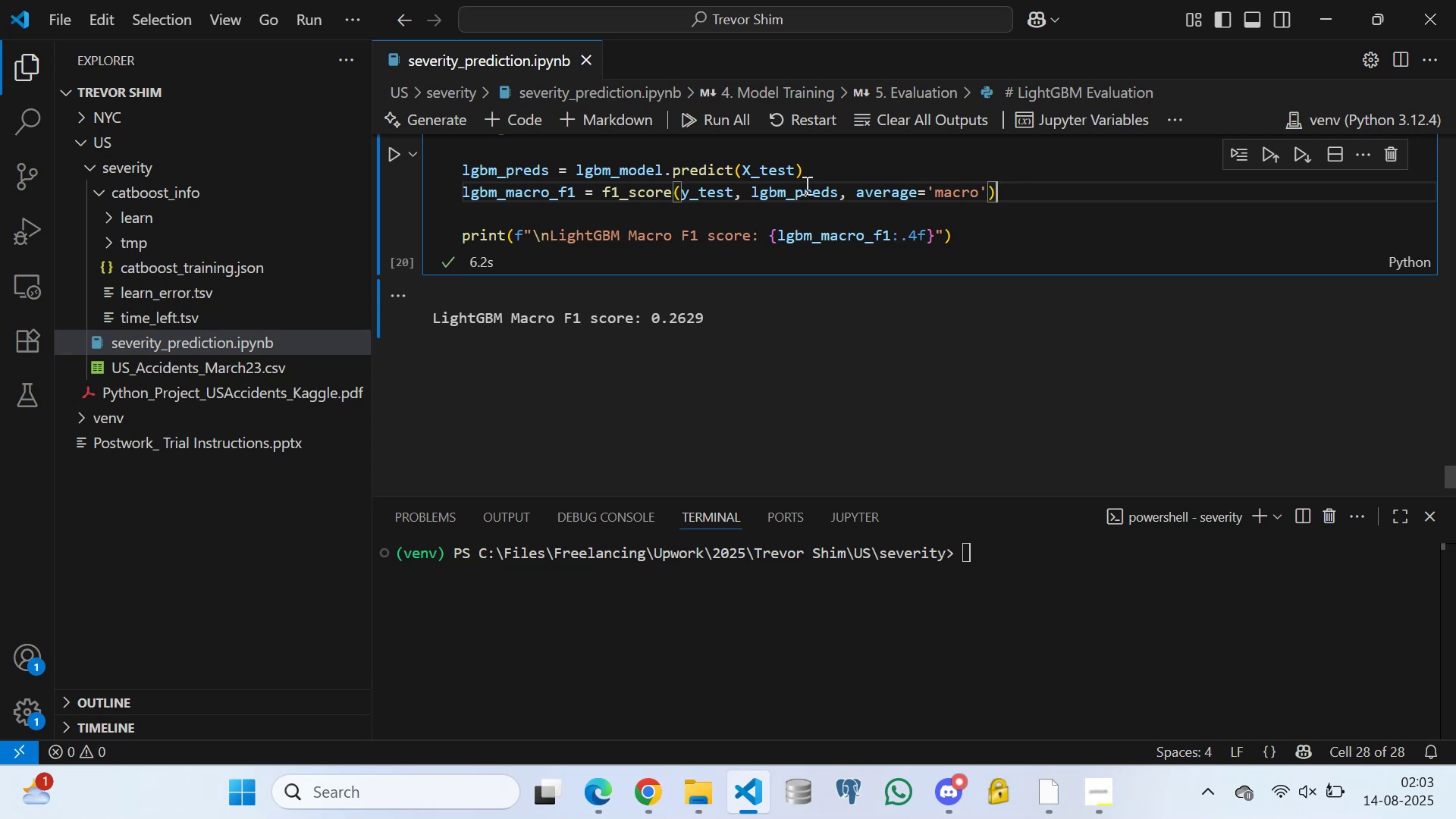 
scroll: coordinate [635, 241], scroll_direction: up, amount: 5.0
 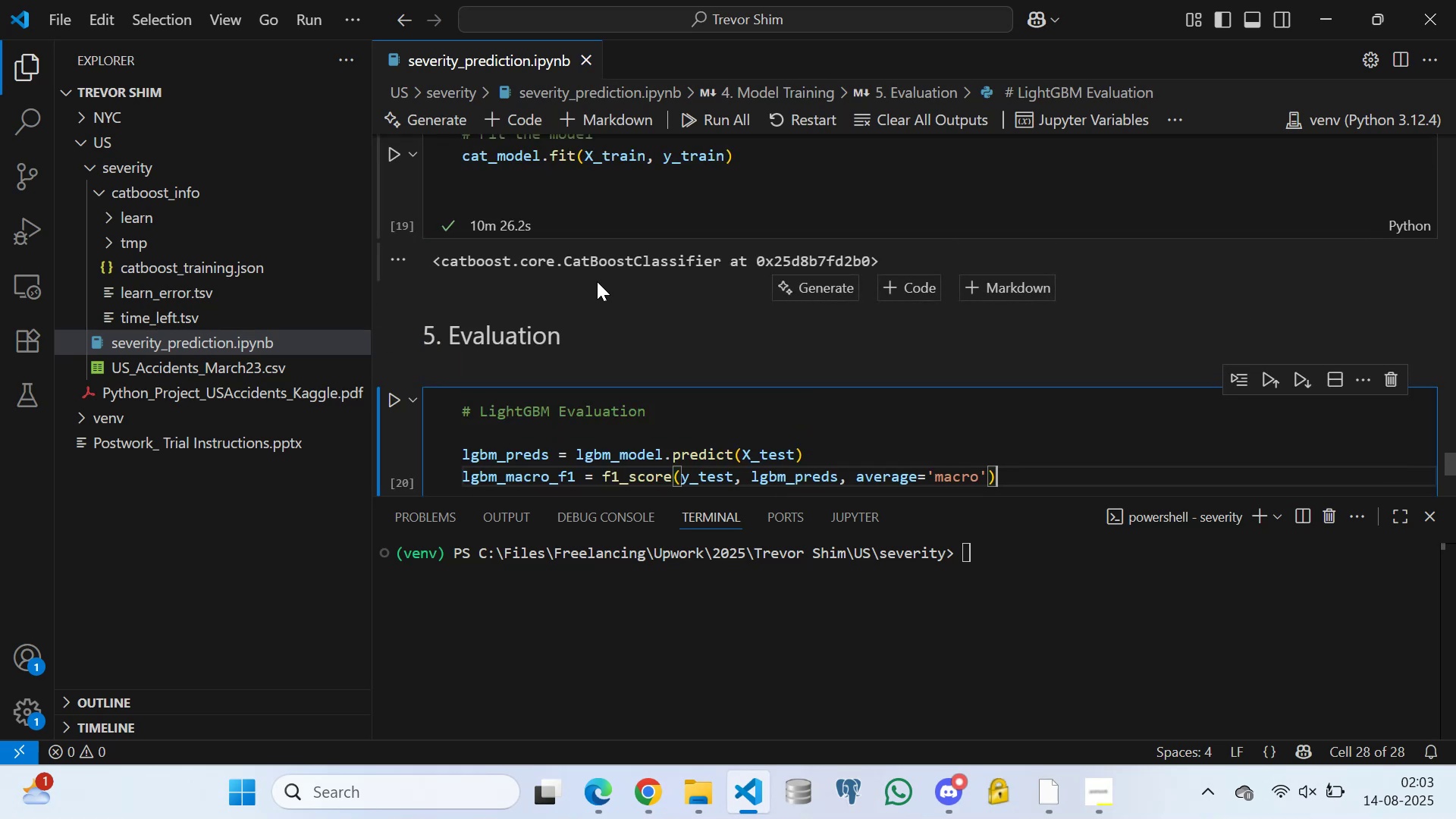 
wait(10.71)
 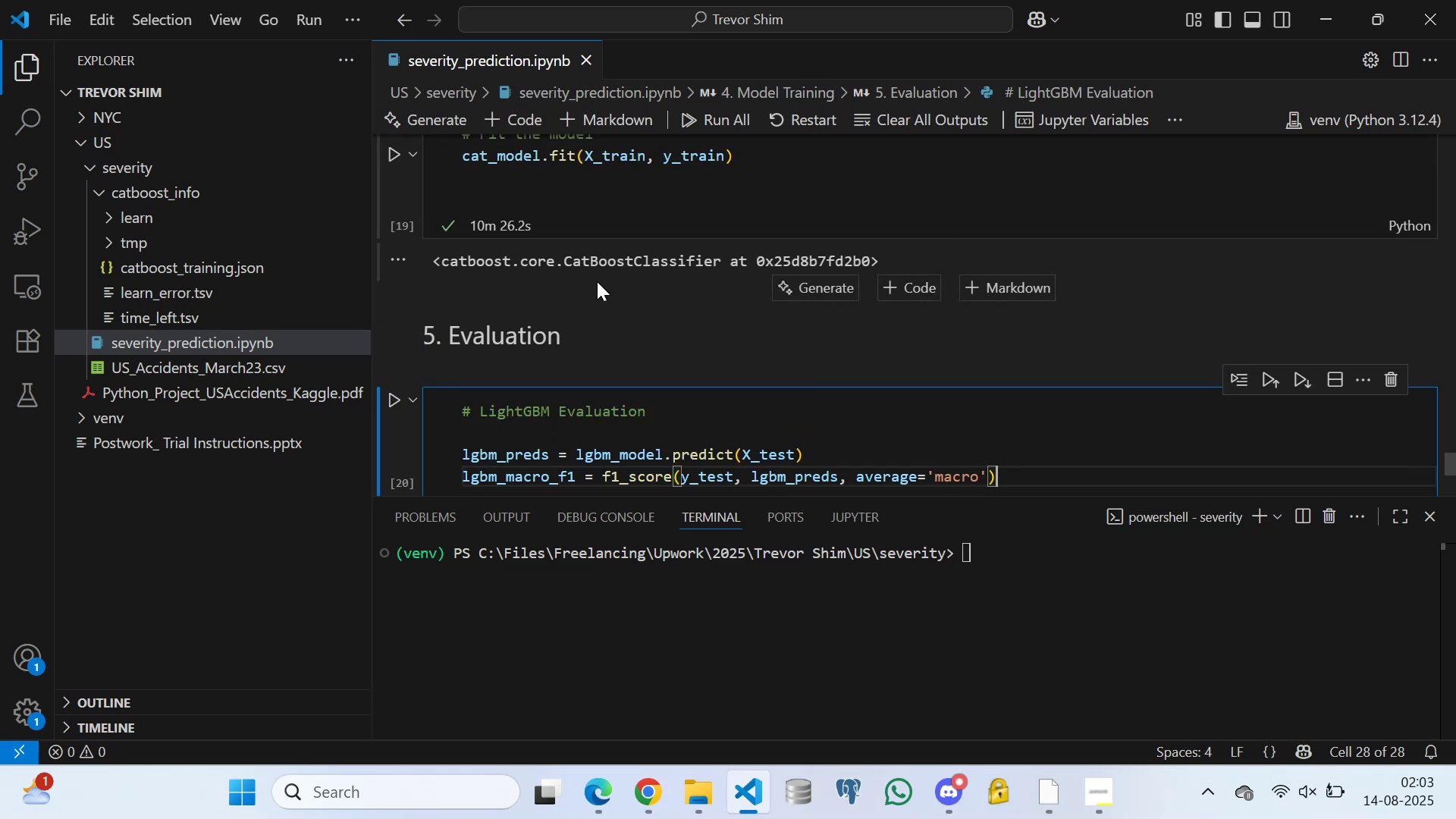 
left_click([98, 187])
 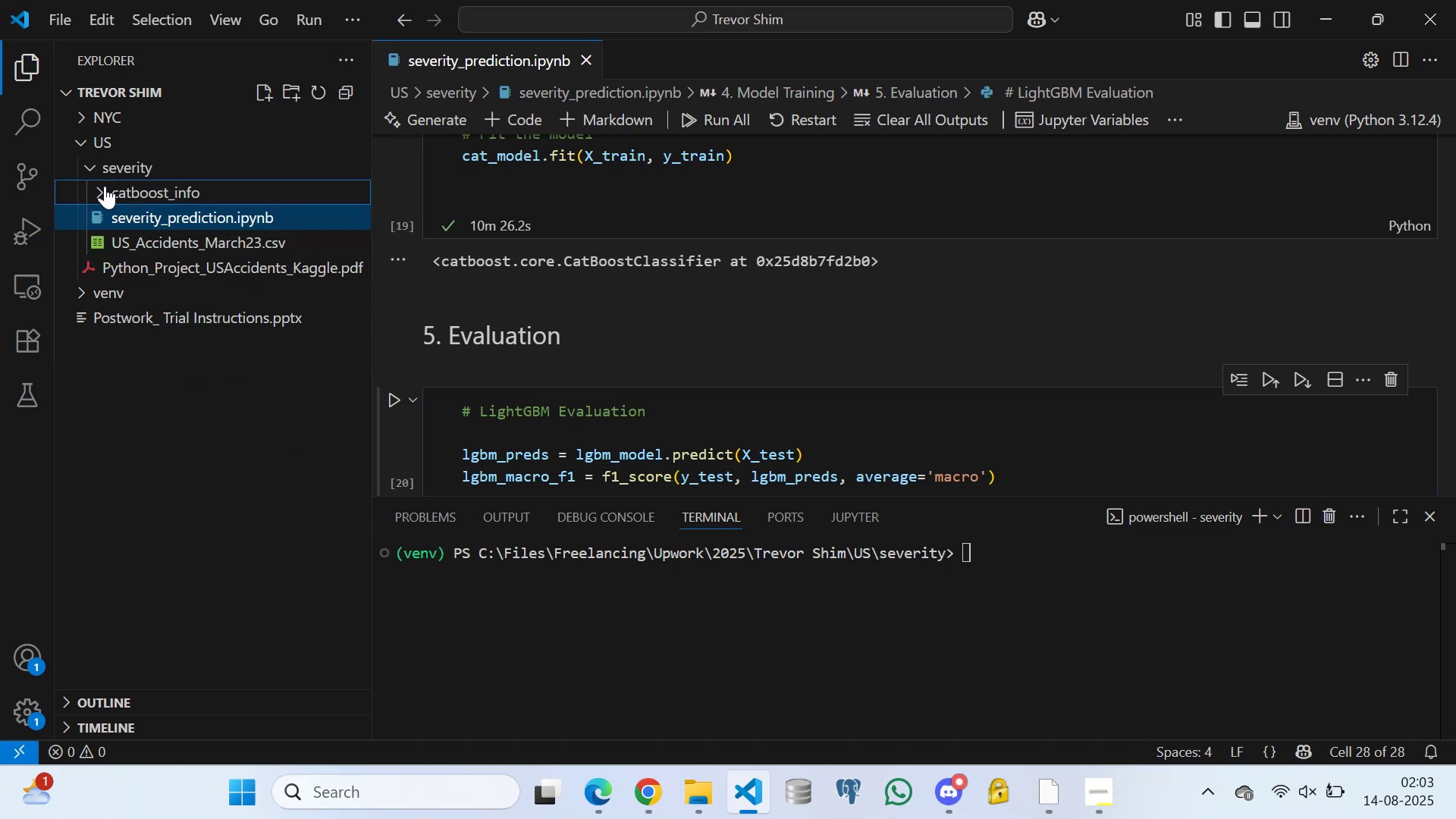 
wait(5.82)
 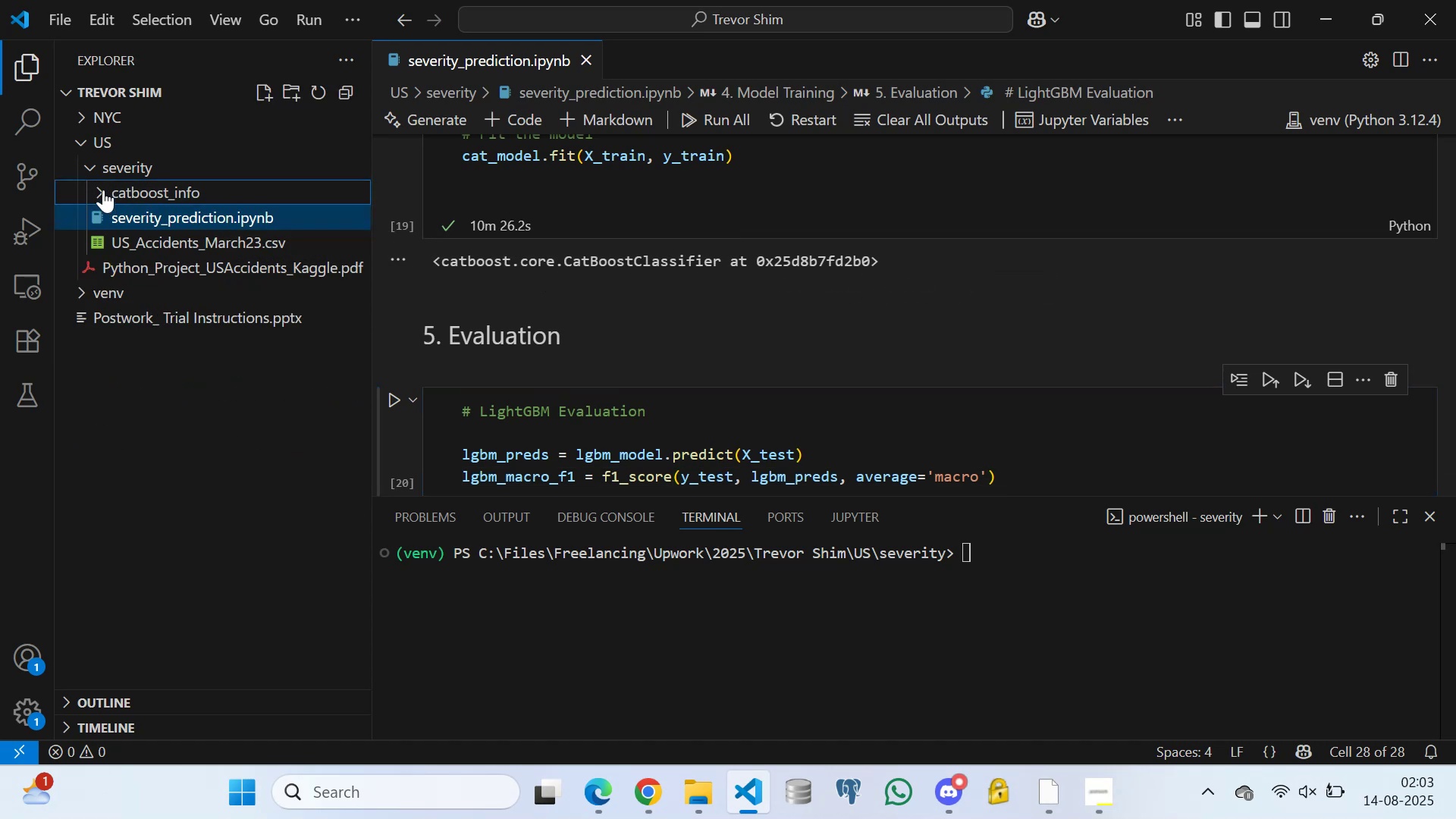 
left_click([105, 186])
 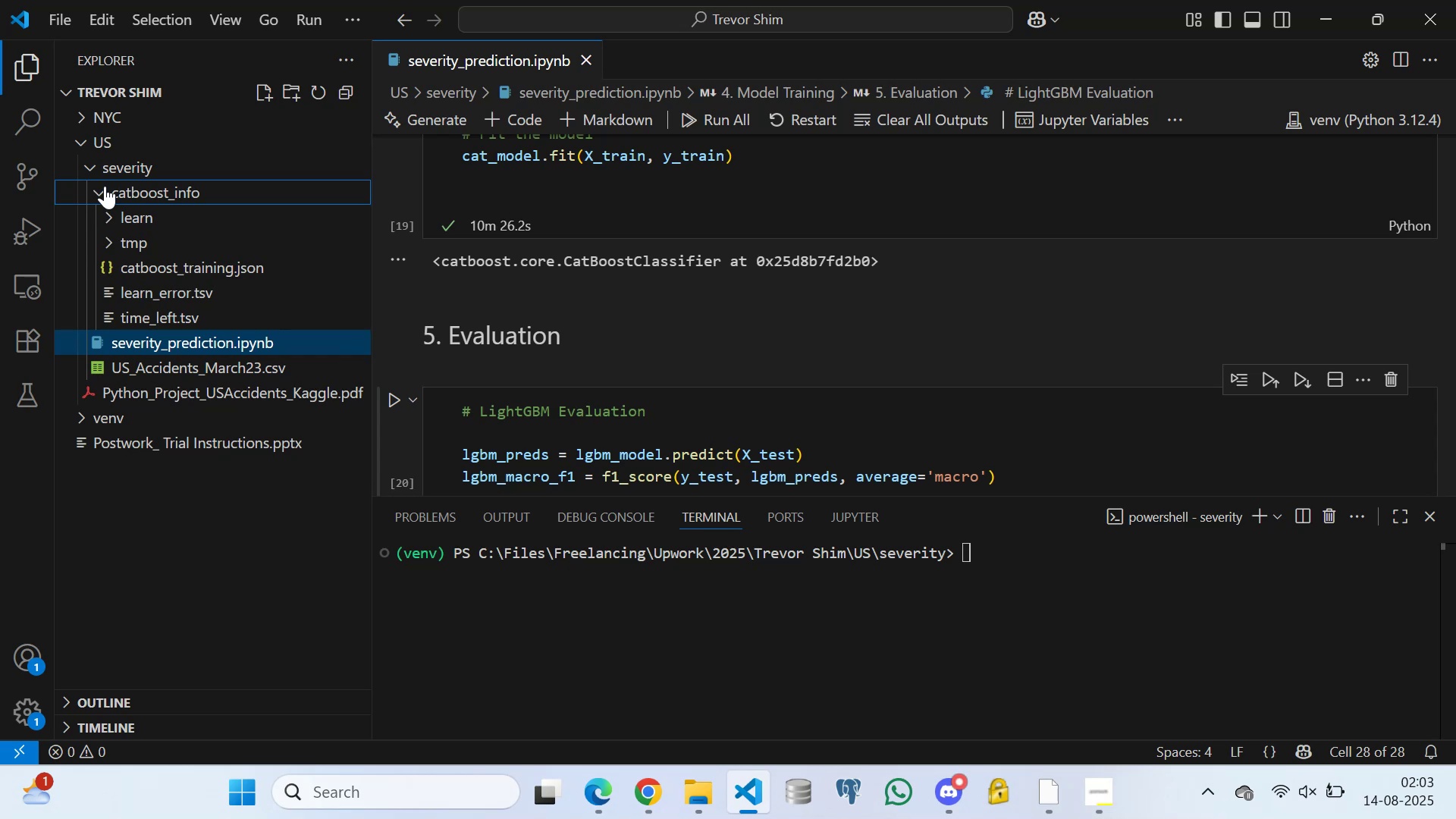 
left_click([105, 186])
 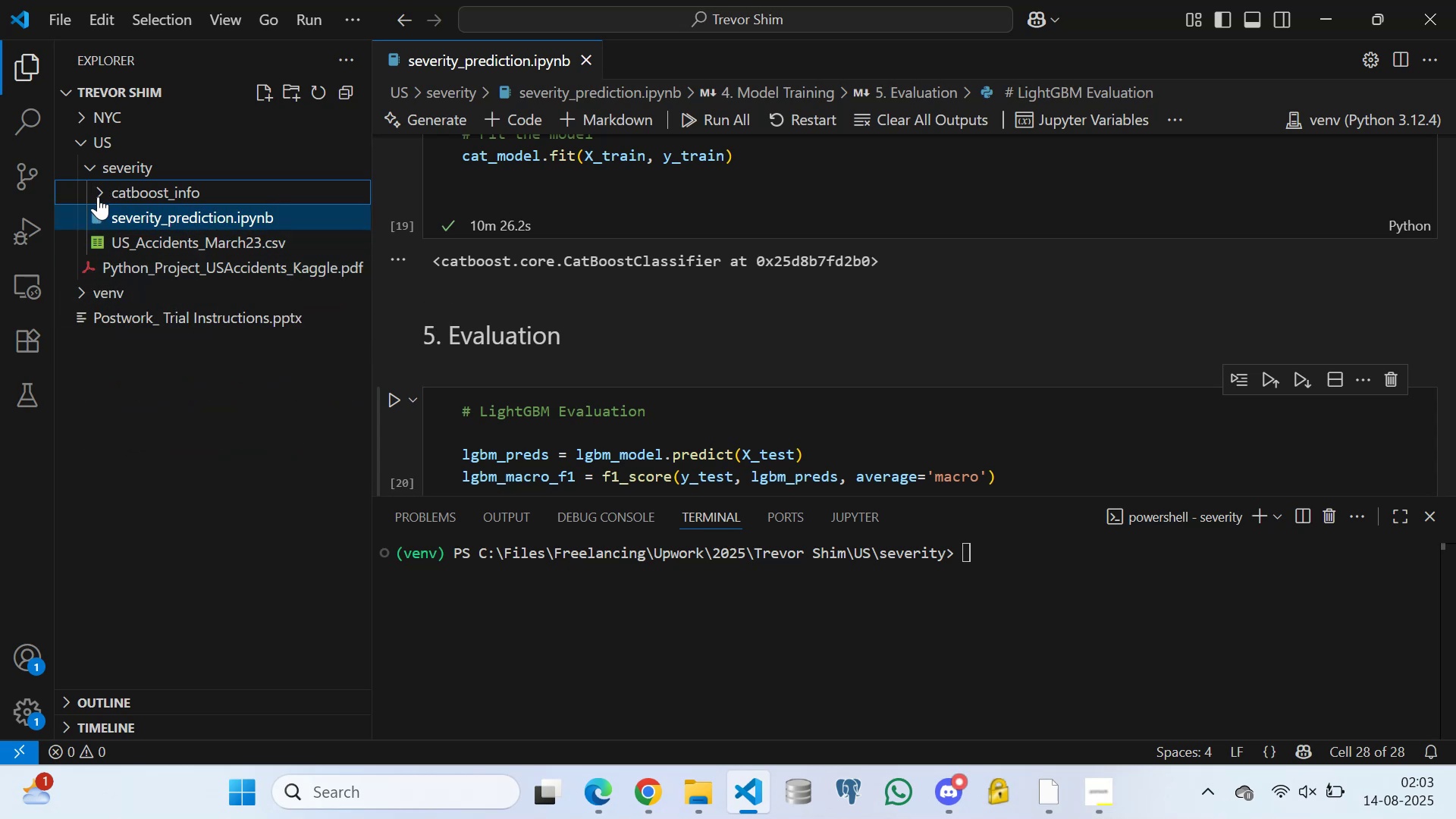 
left_click([87, 140])
 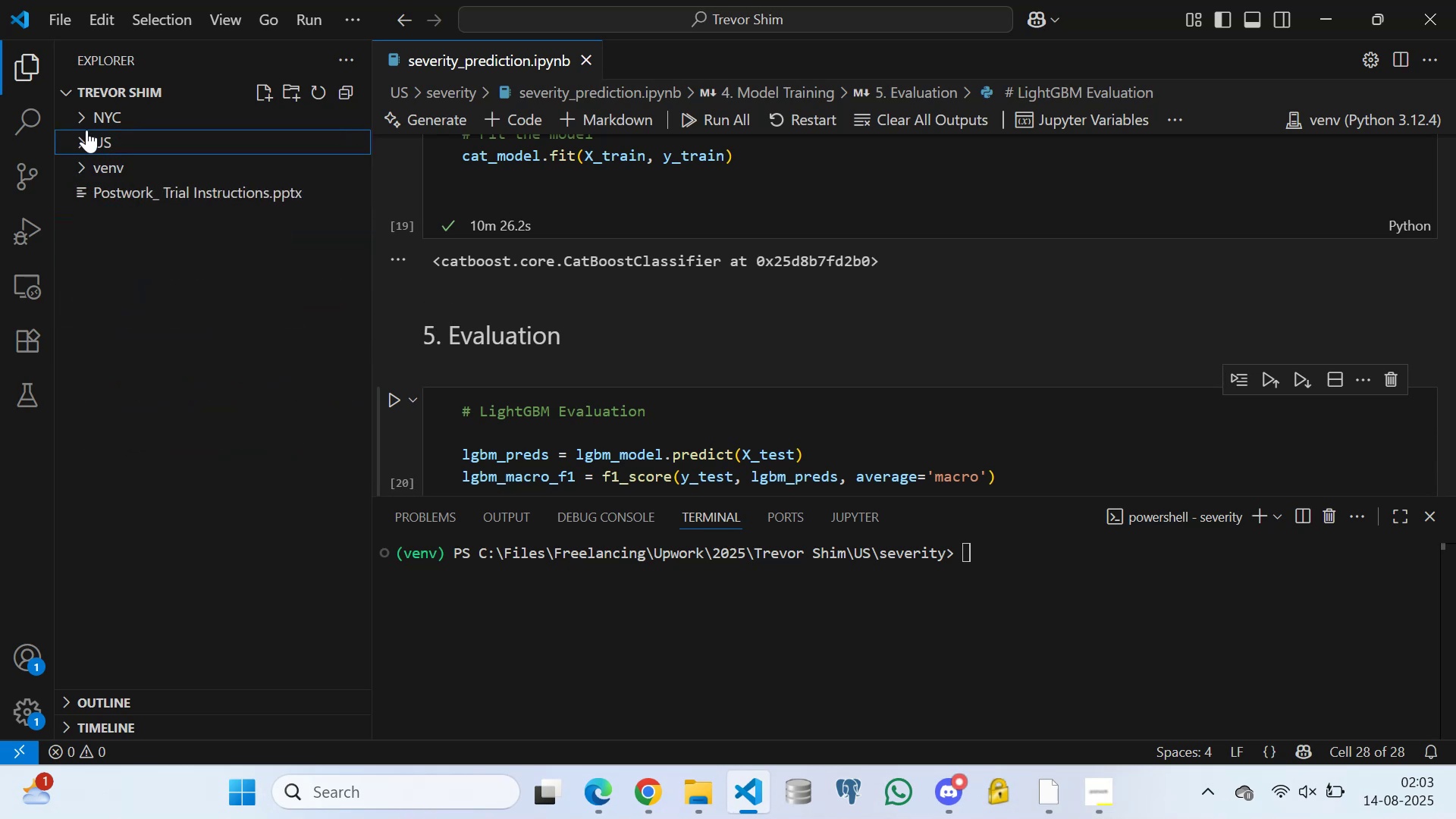 
left_click([86, 130])
 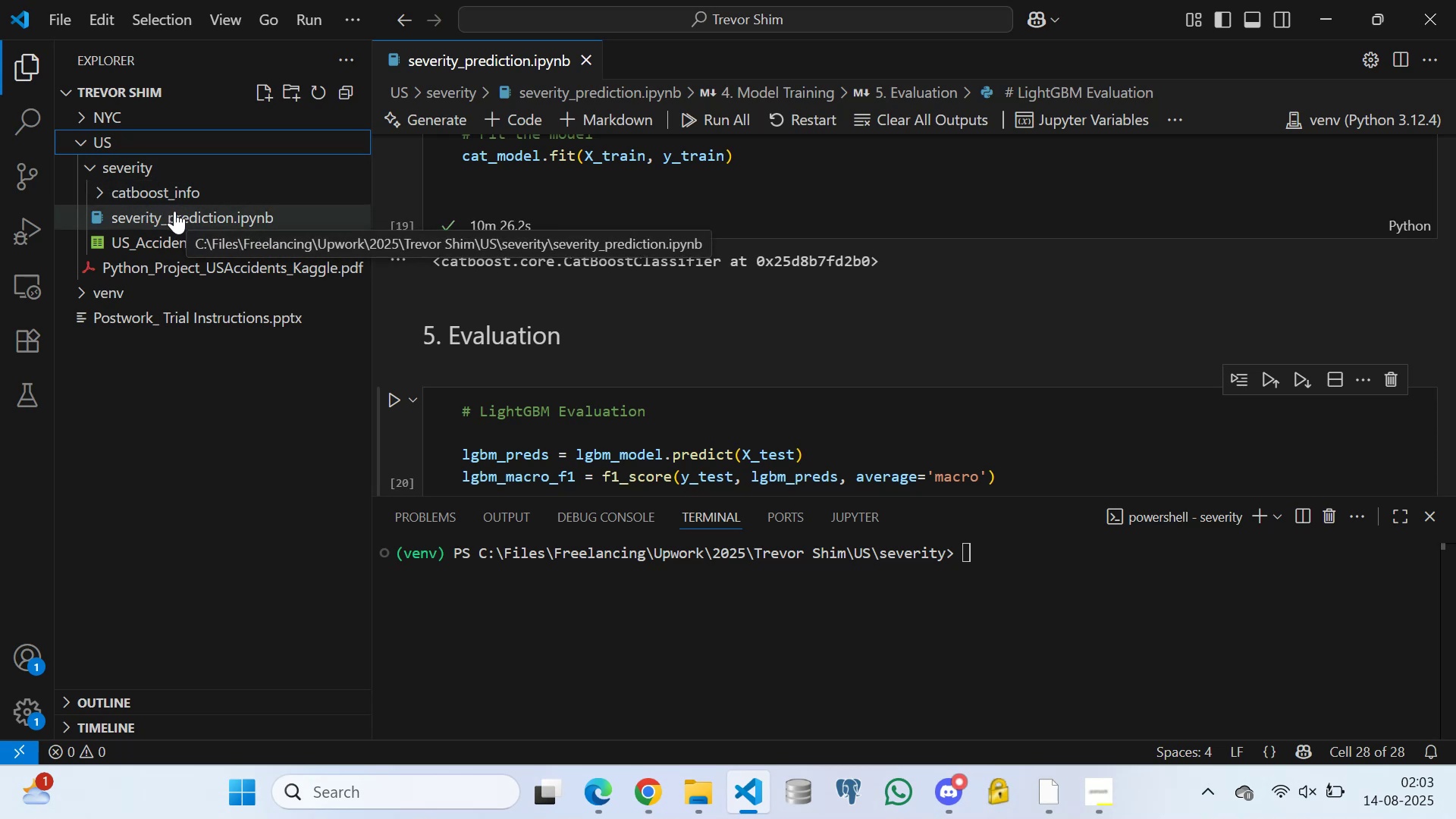 
wait(7.42)
 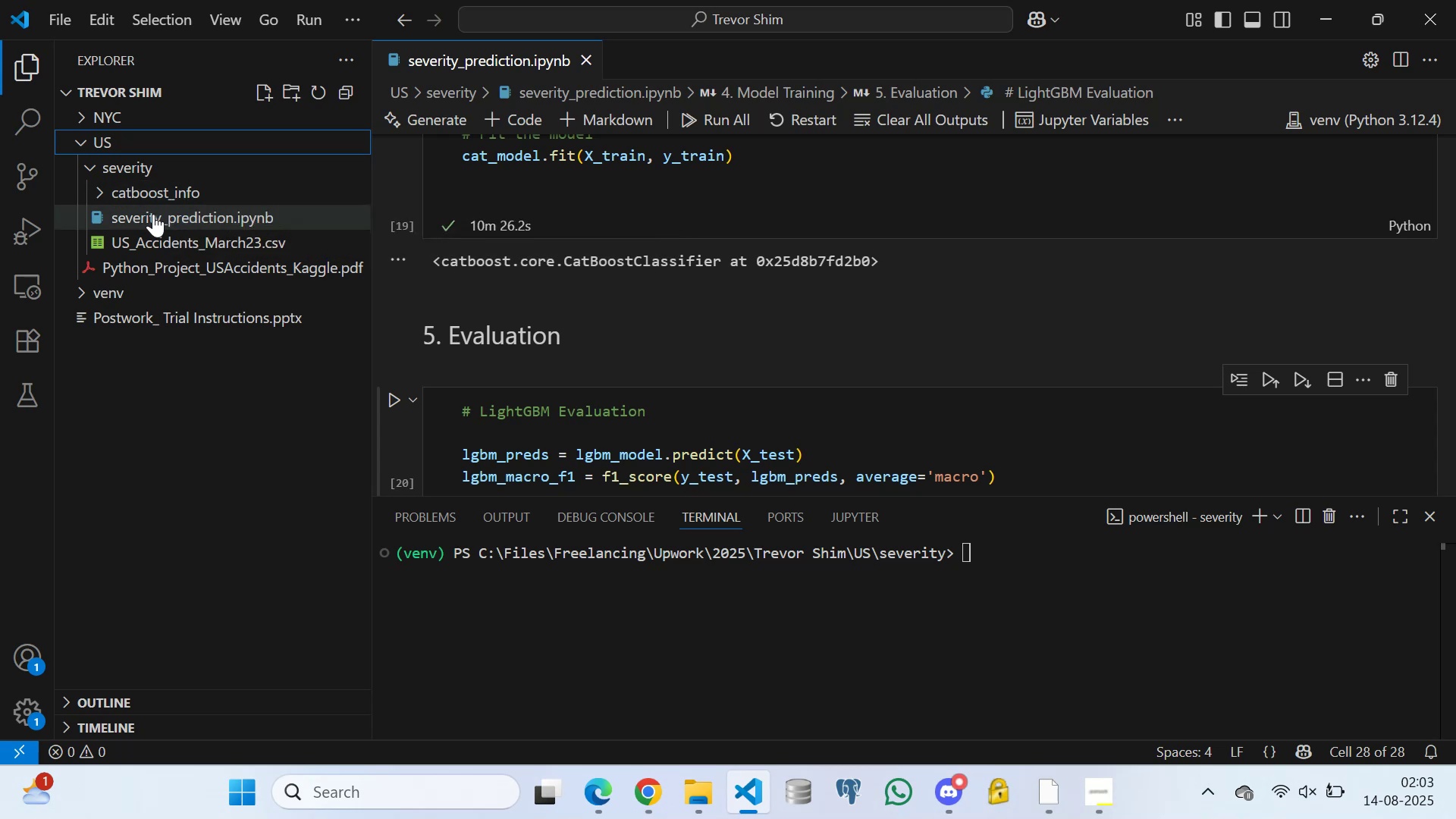 
left_click([102, 186])
 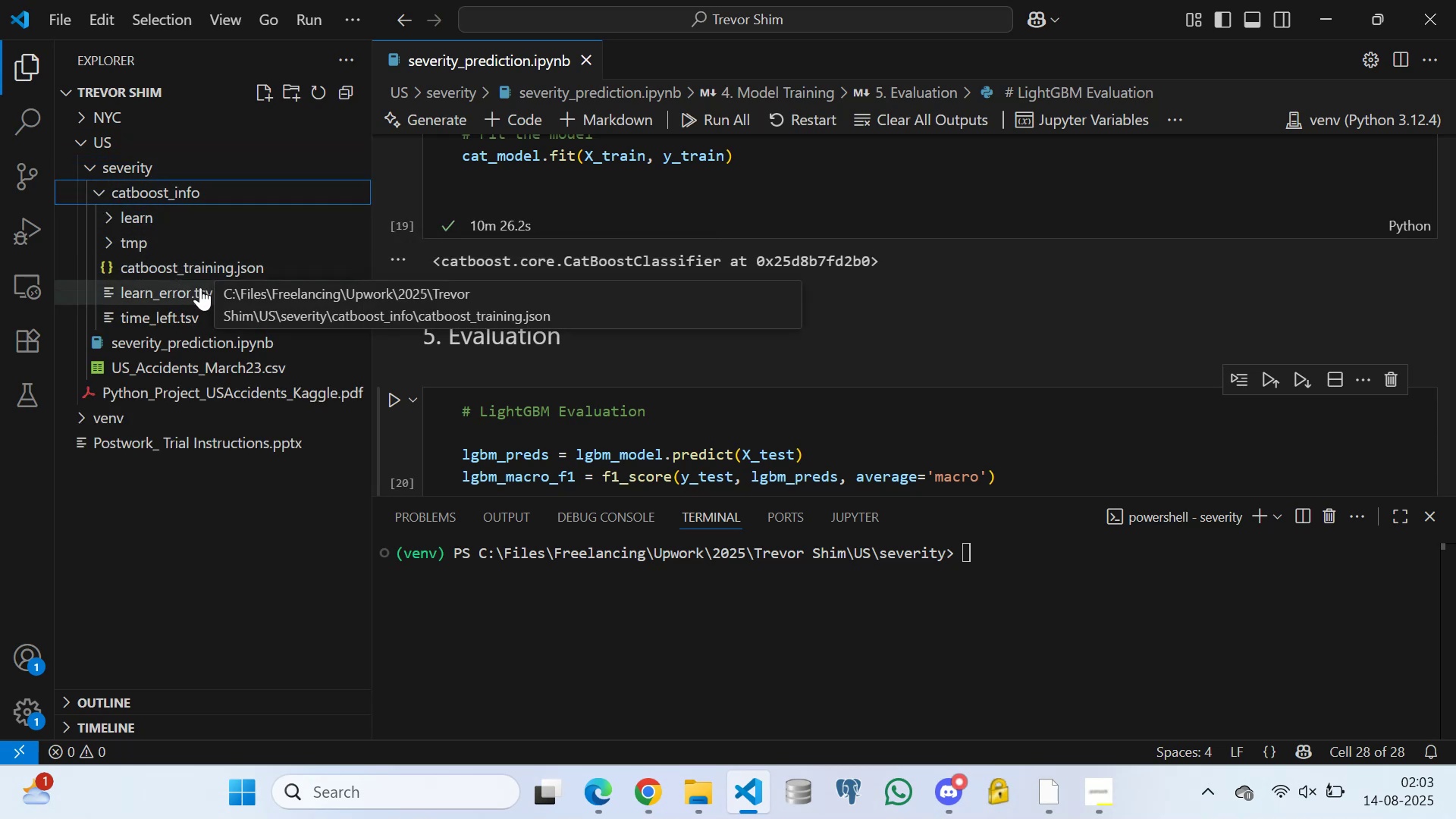 
left_click([187, 318])
 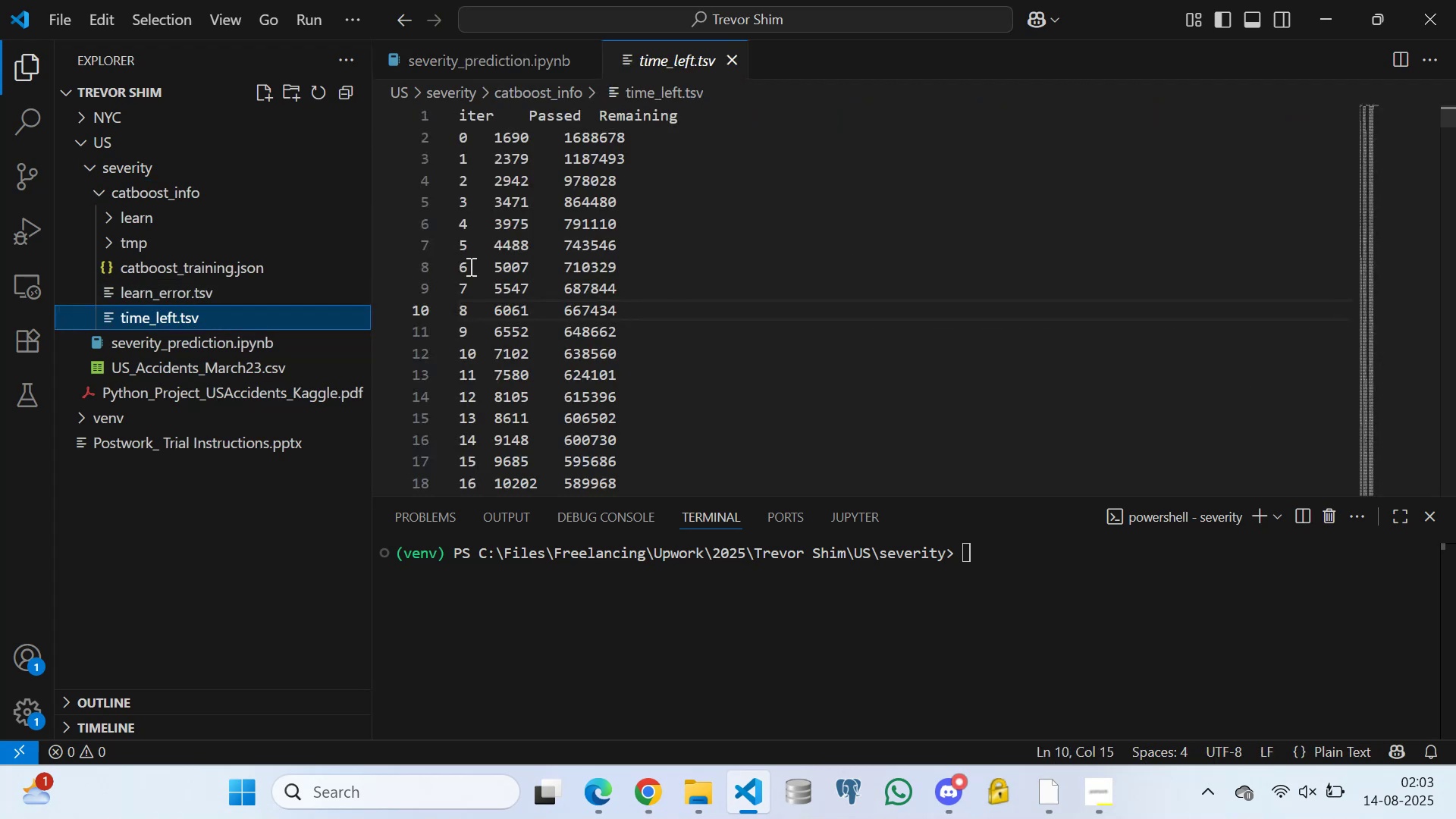 
scroll: coordinate [624, 268], scroll_direction: down, amount: 3.0
 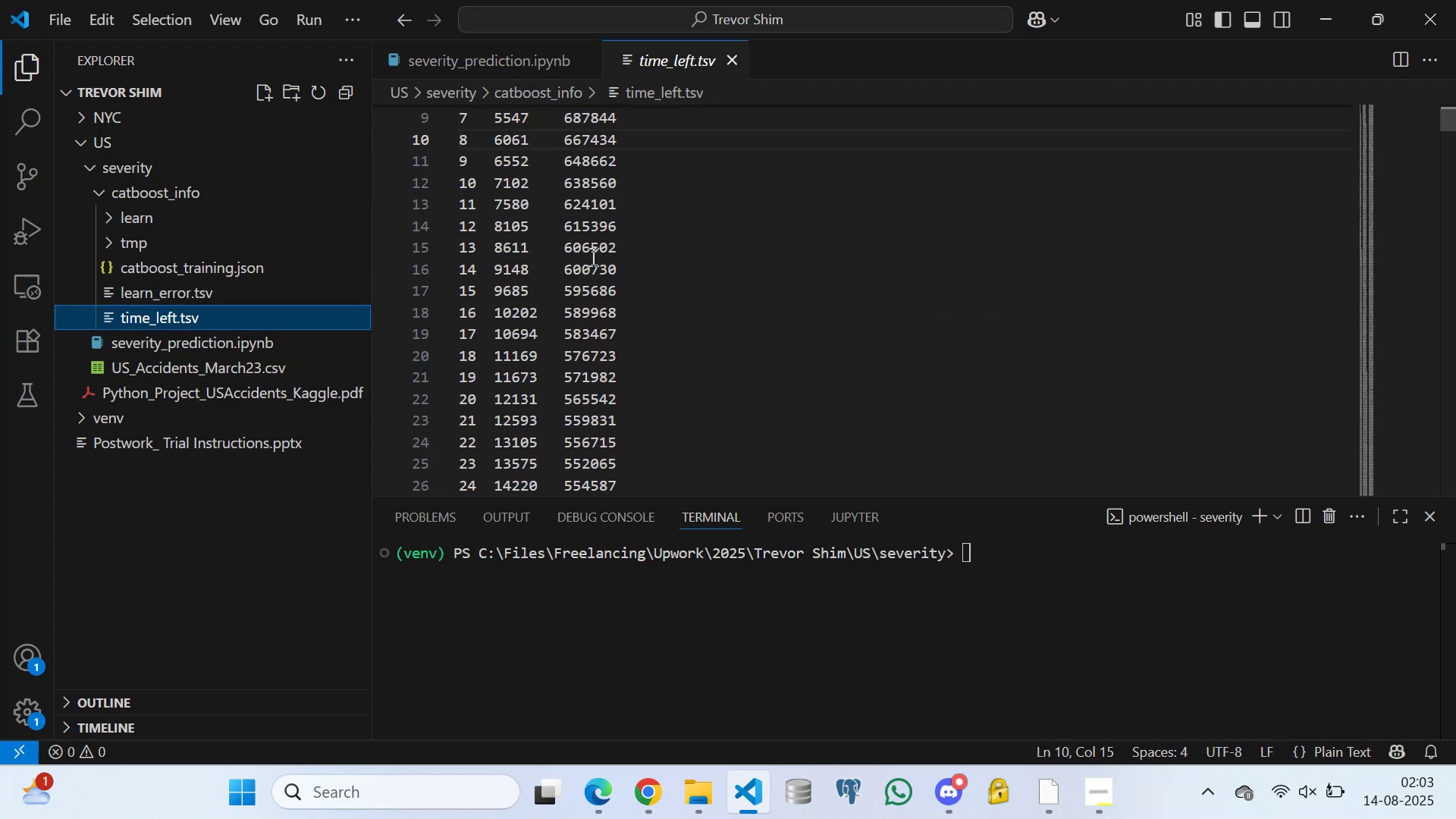 
left_click([591, 253])
 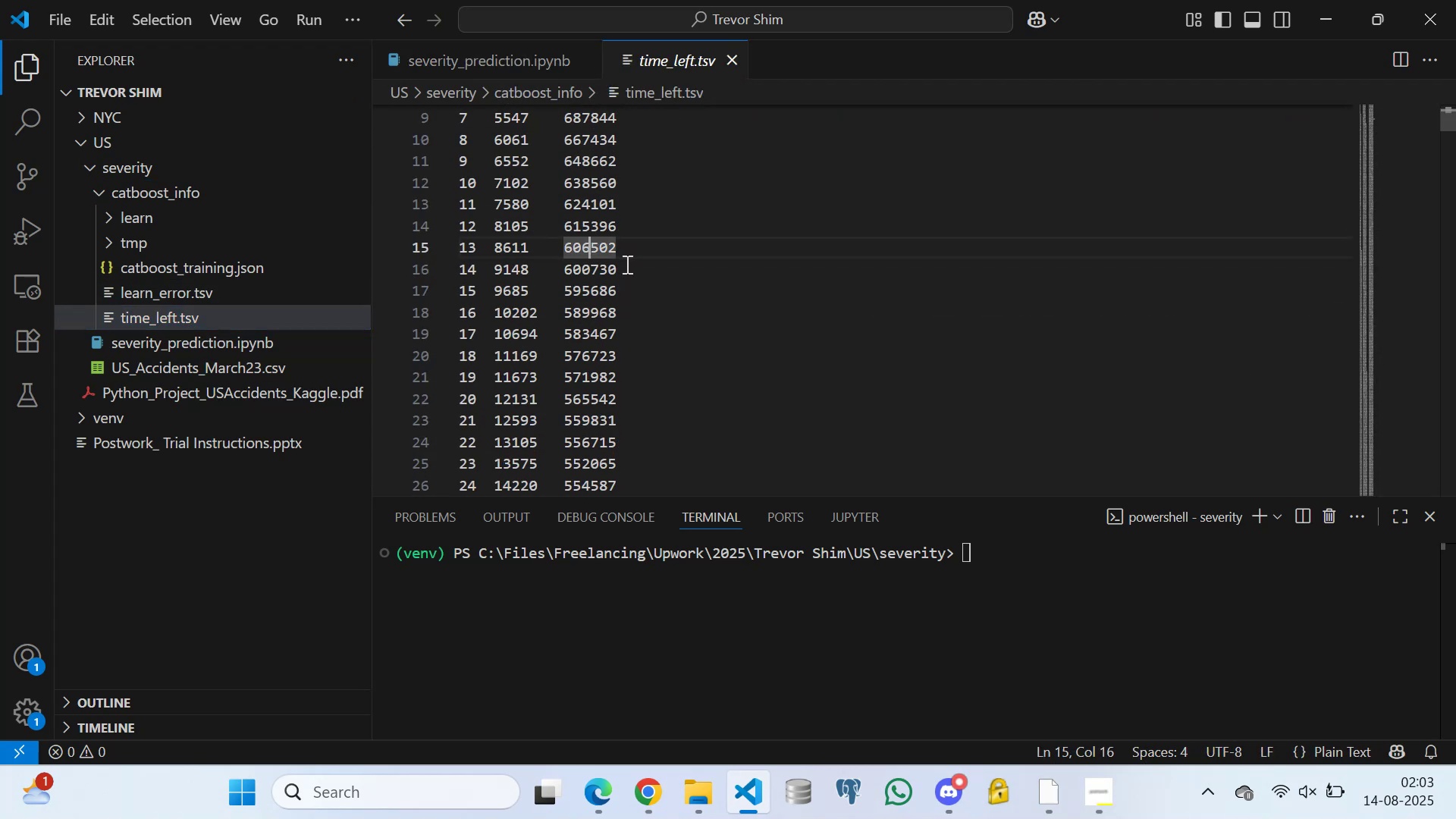 
left_click([626, 264])
 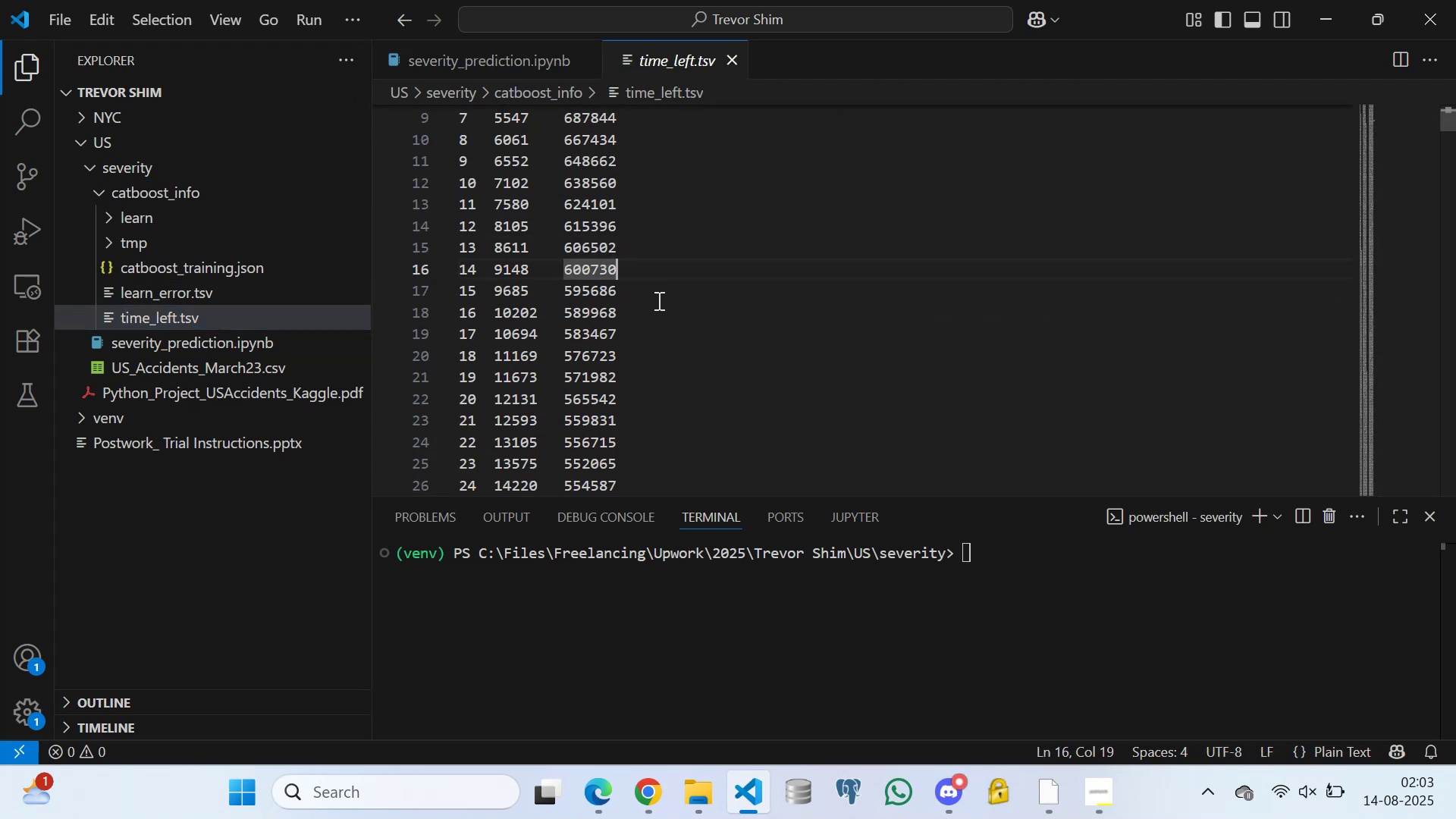 
left_click([657, 300])
 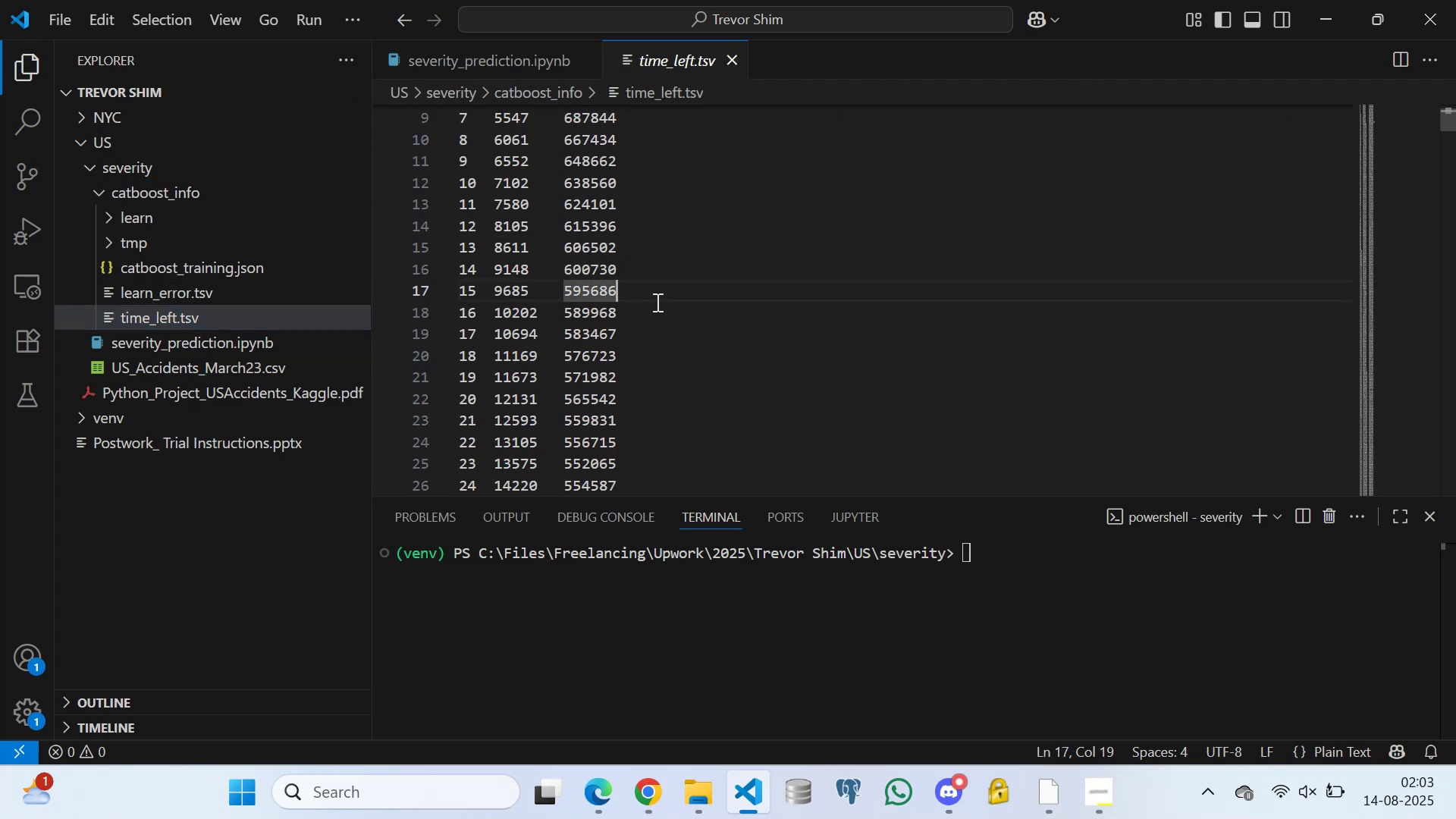 
scroll: coordinate [571, 304], scroll_direction: down, amount: 17.0
 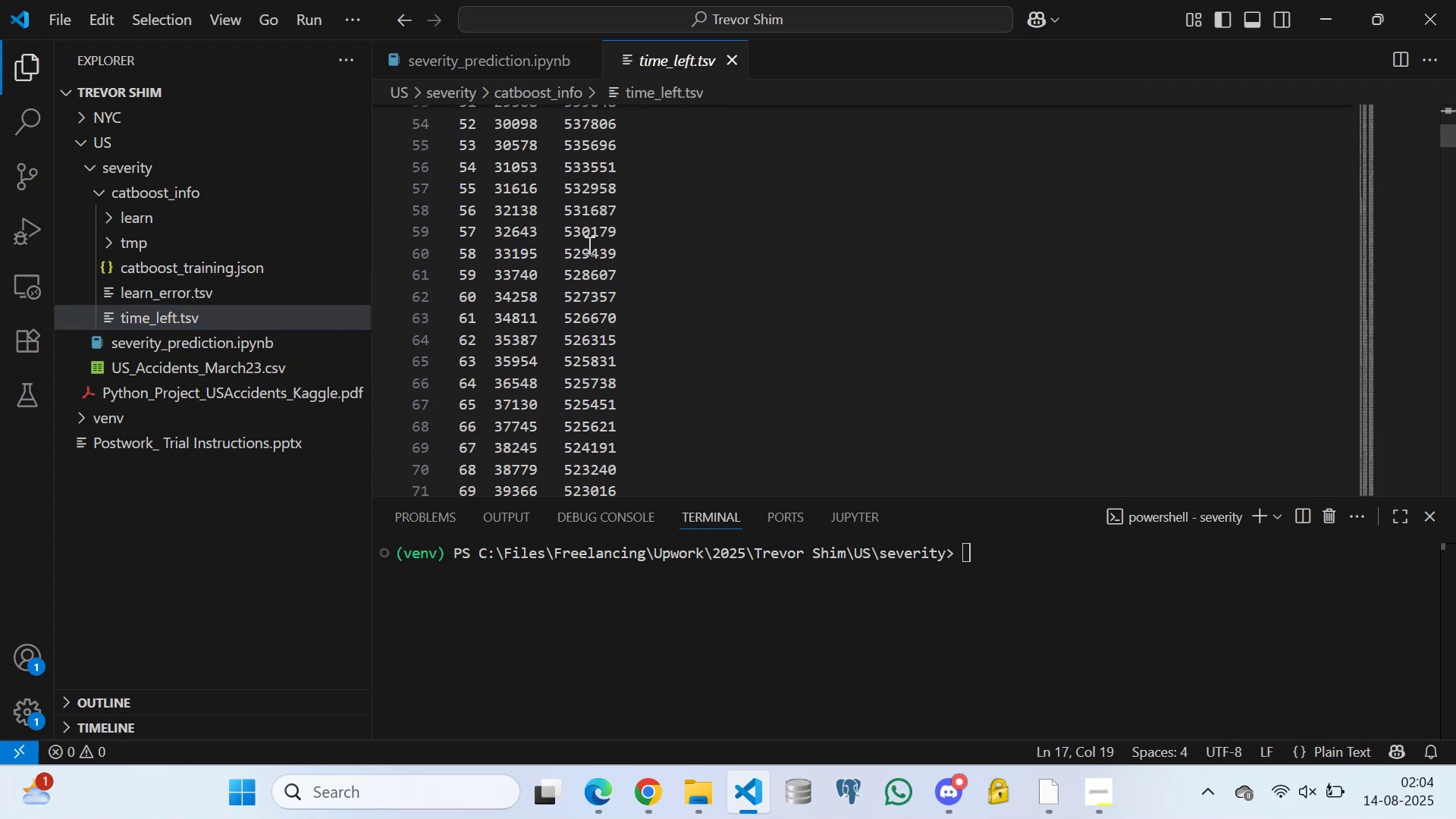 
left_click([588, 245])
 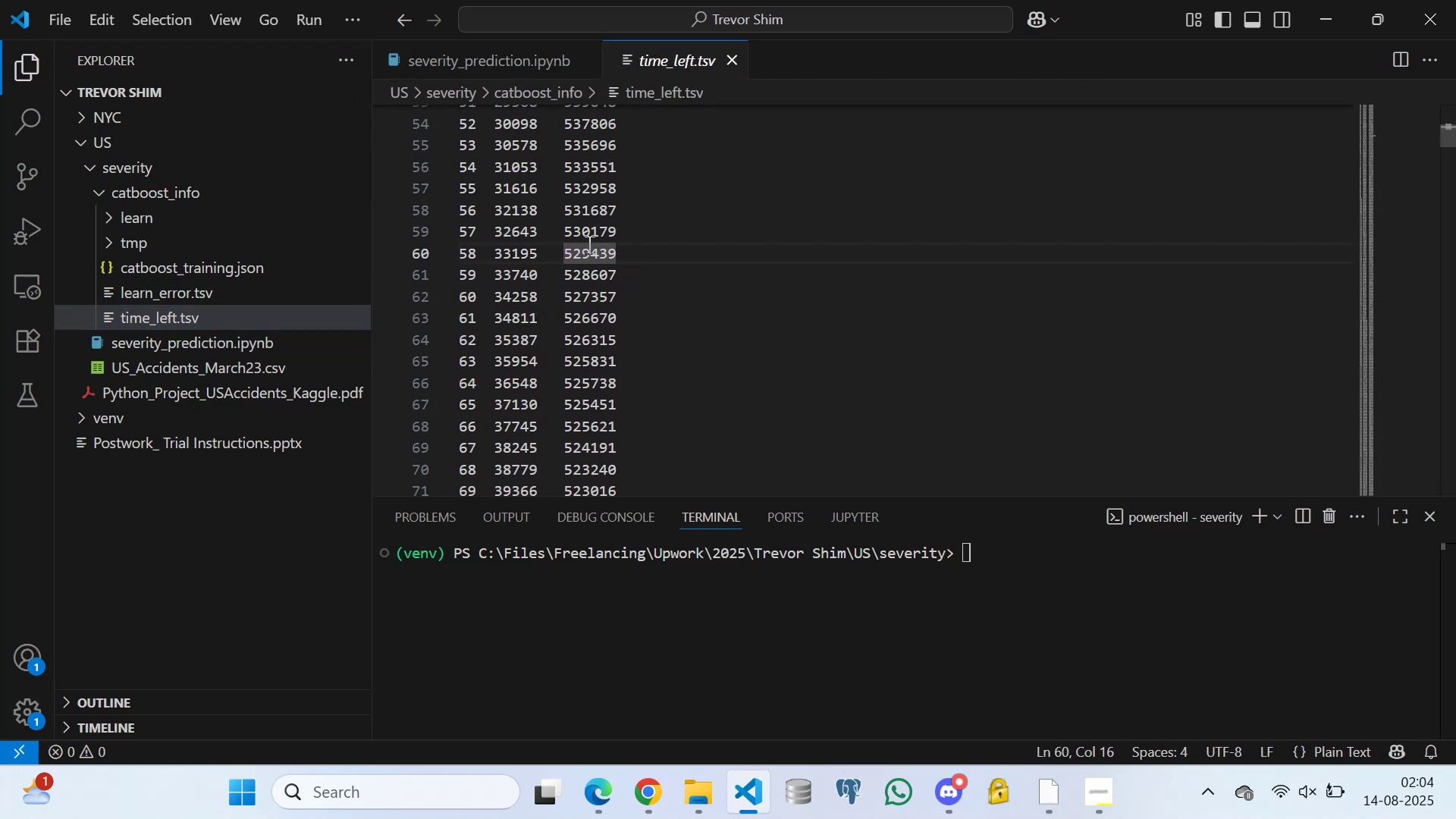 
key(Space)
 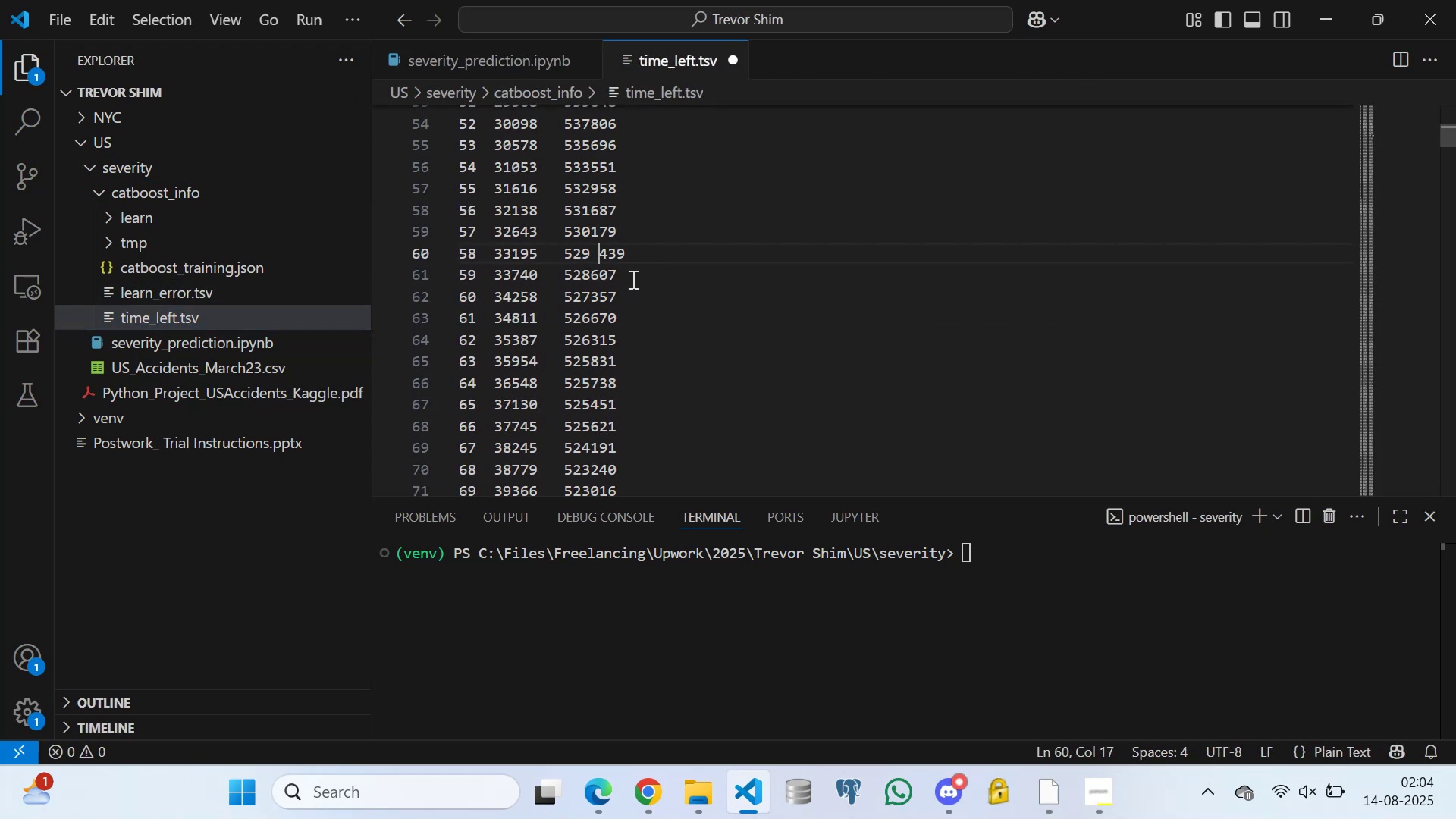 
key(Backspace)
 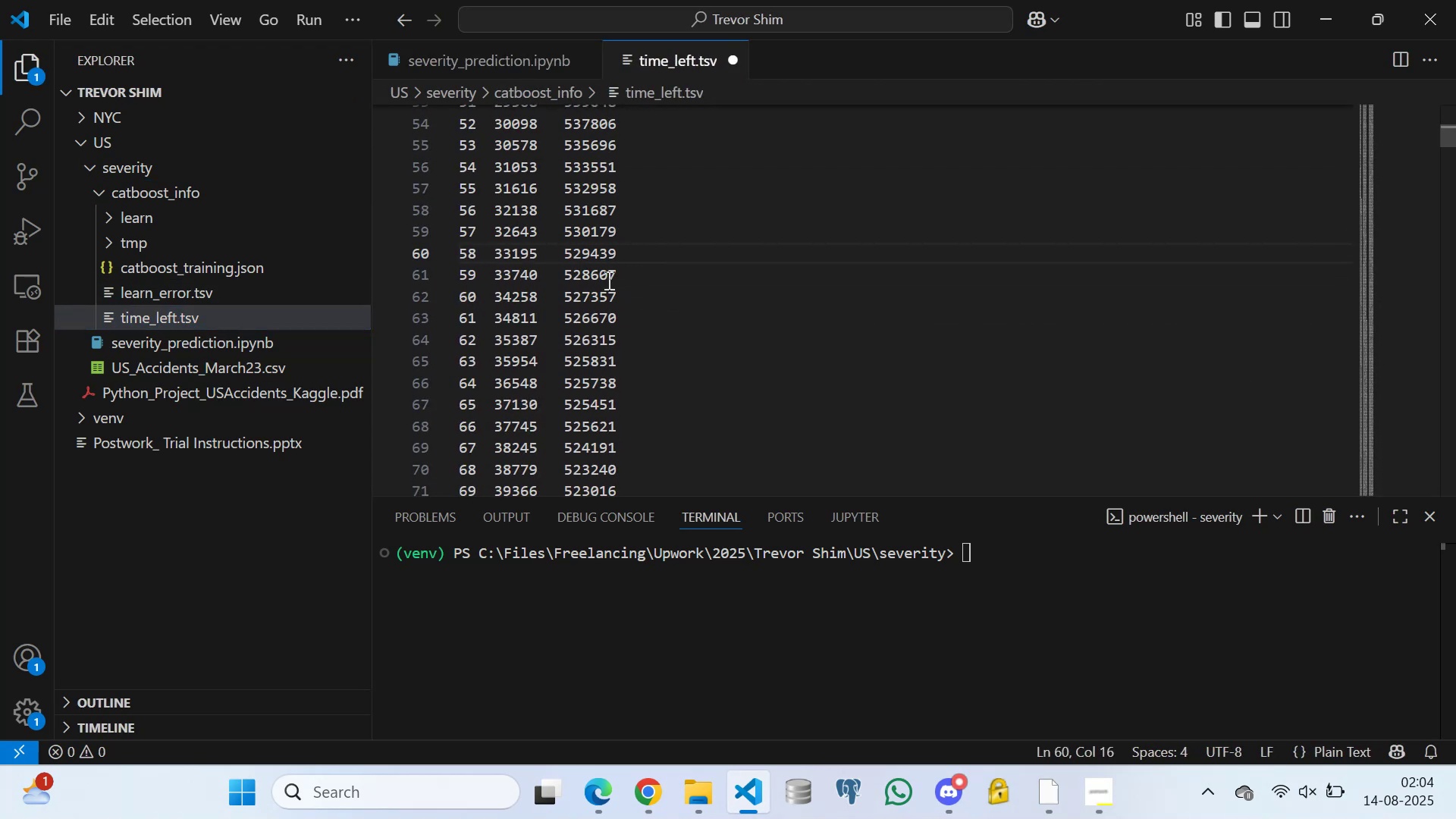 
scroll: coordinate [565, 273], scroll_direction: down, amount: 19.0
 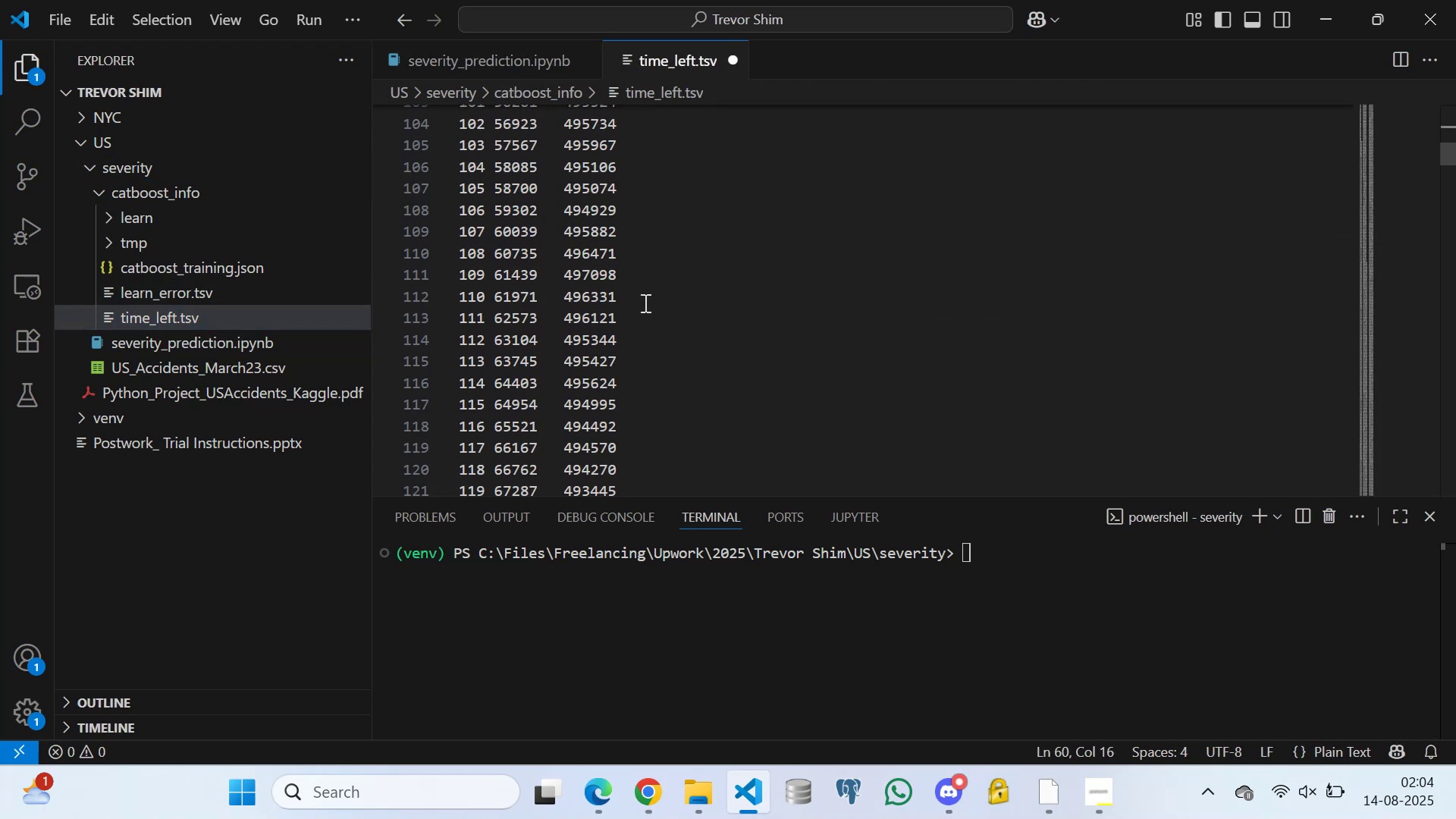 
left_click([644, 303])
 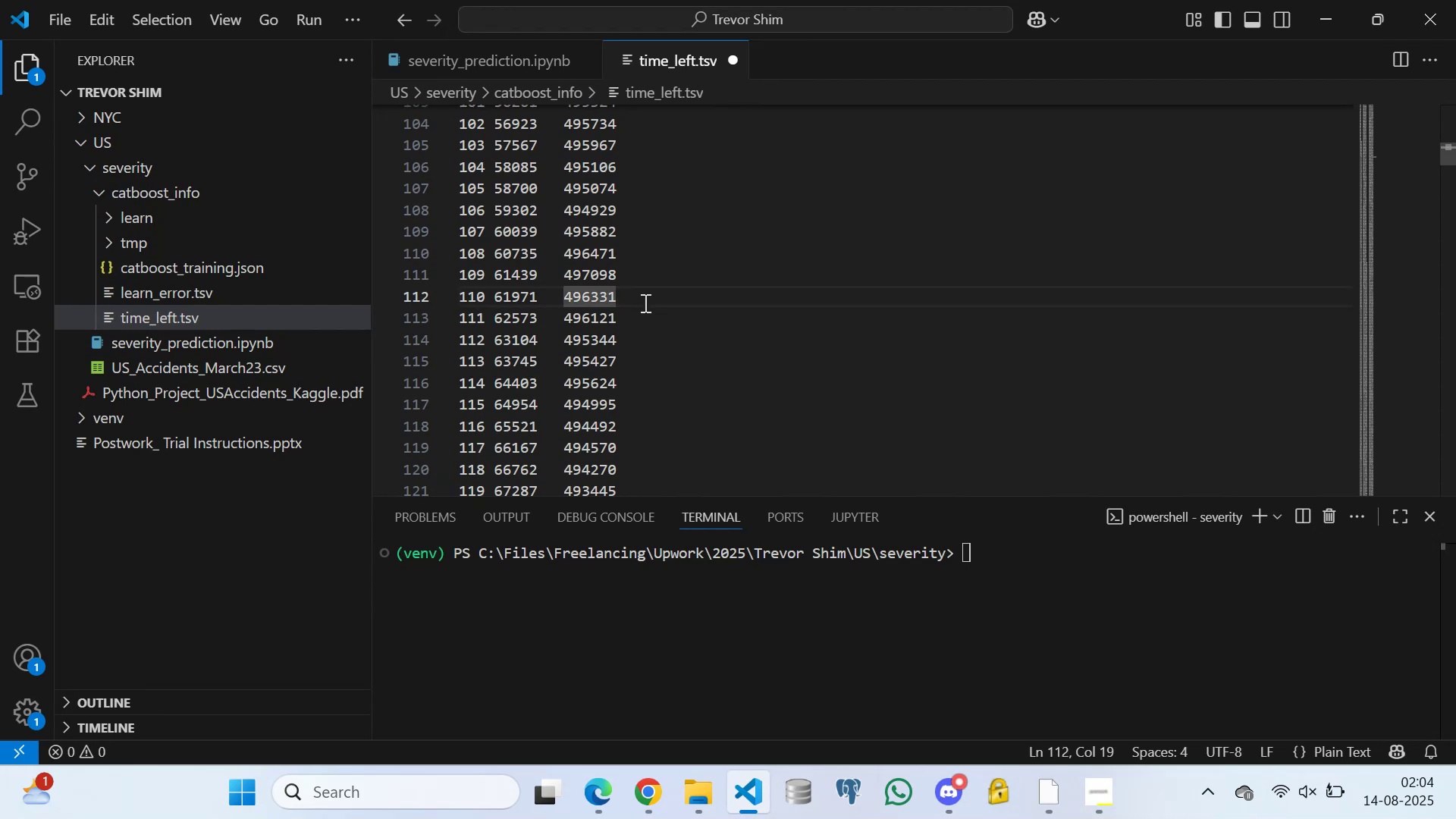 
key(Space)
 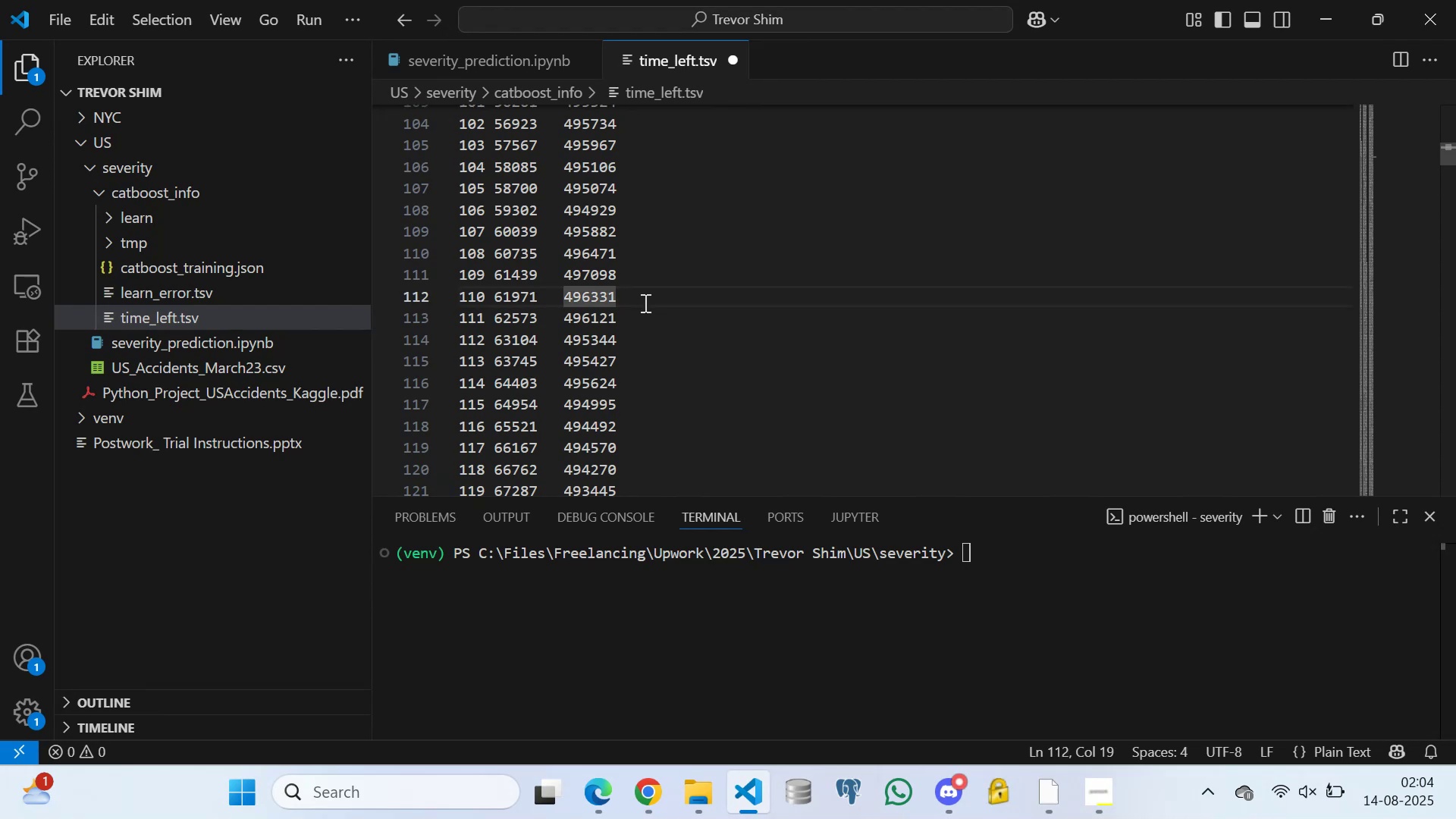 
key(Space)
 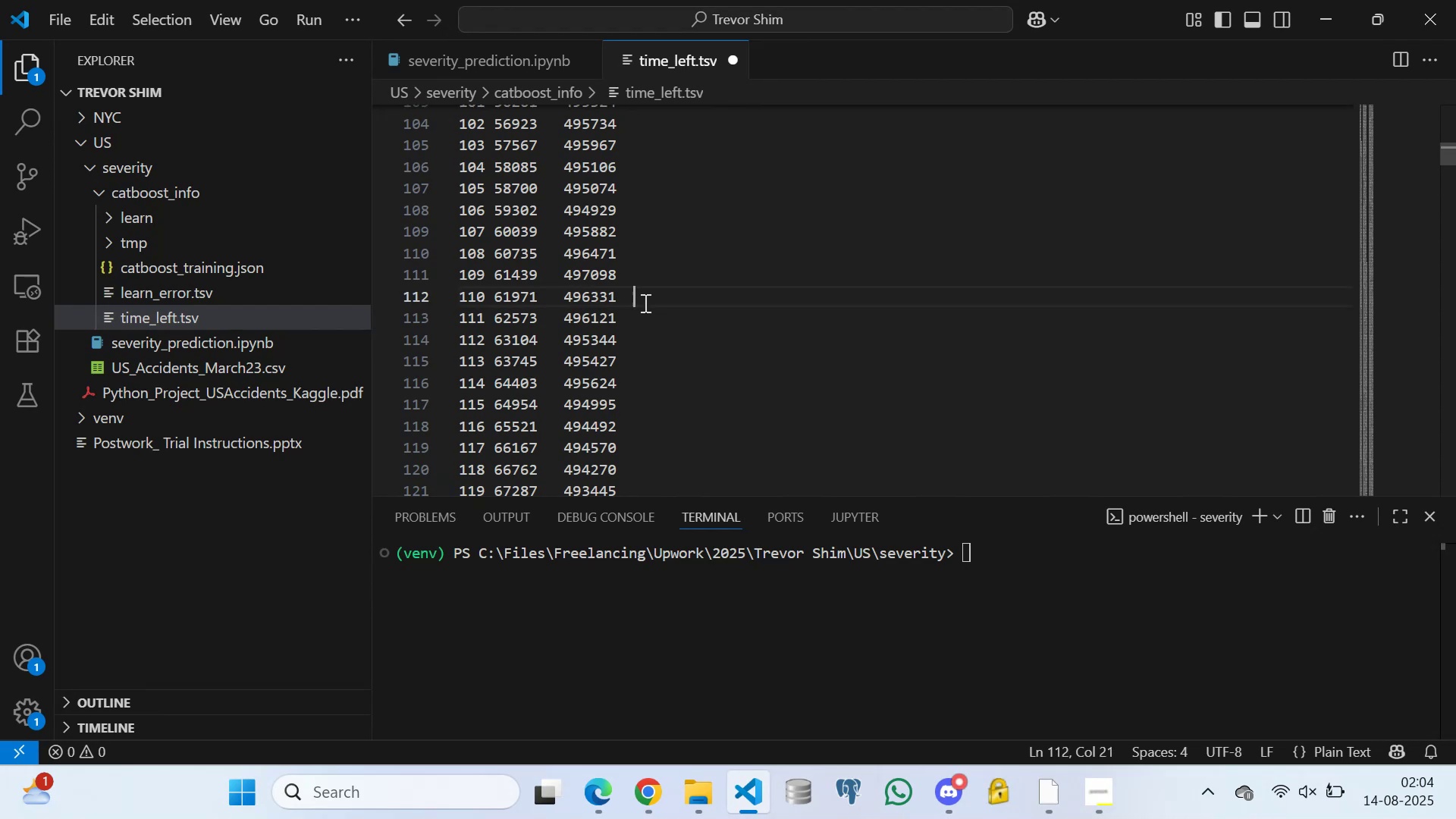 
key(Space)
 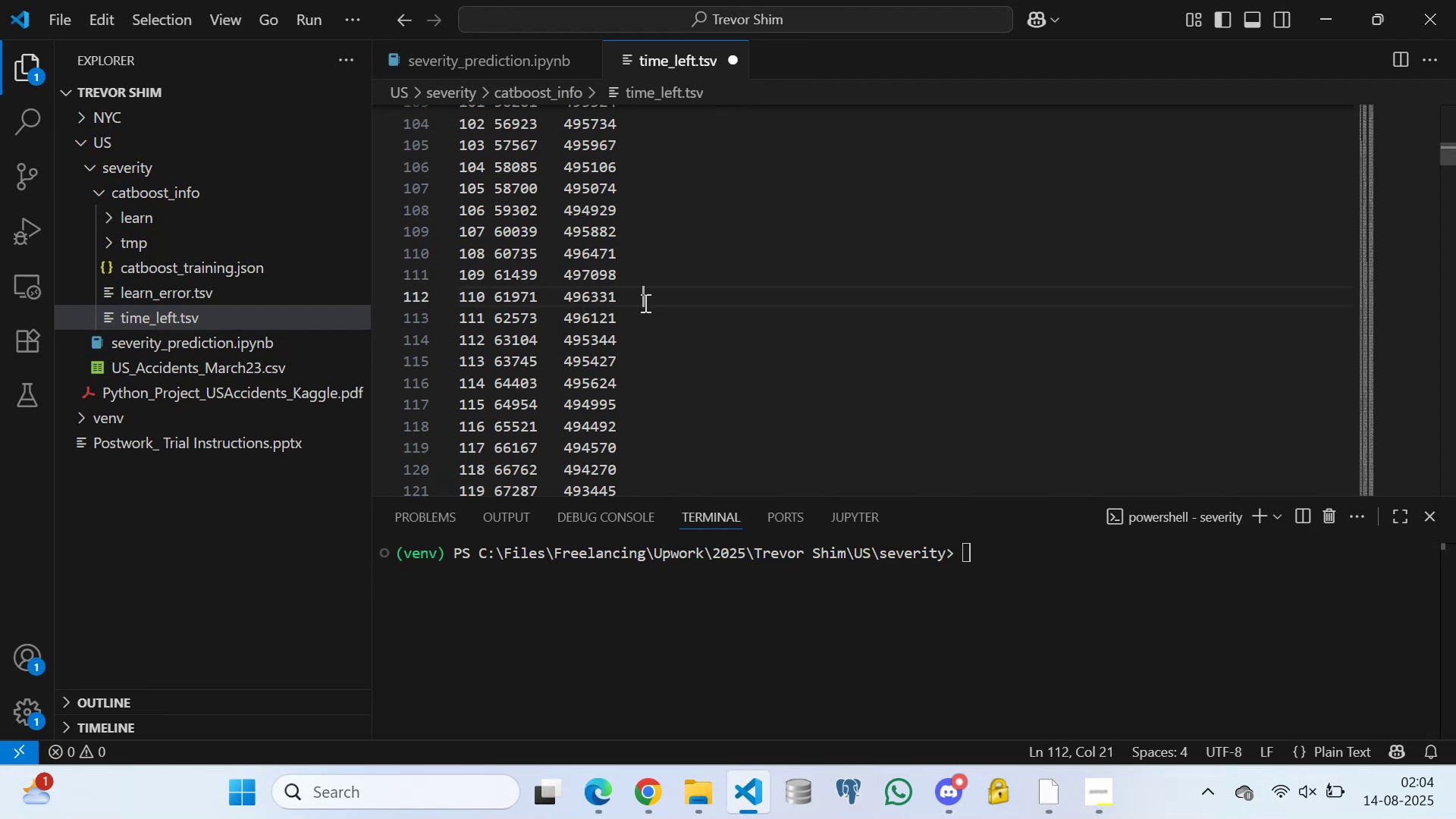 
key(Space)
 